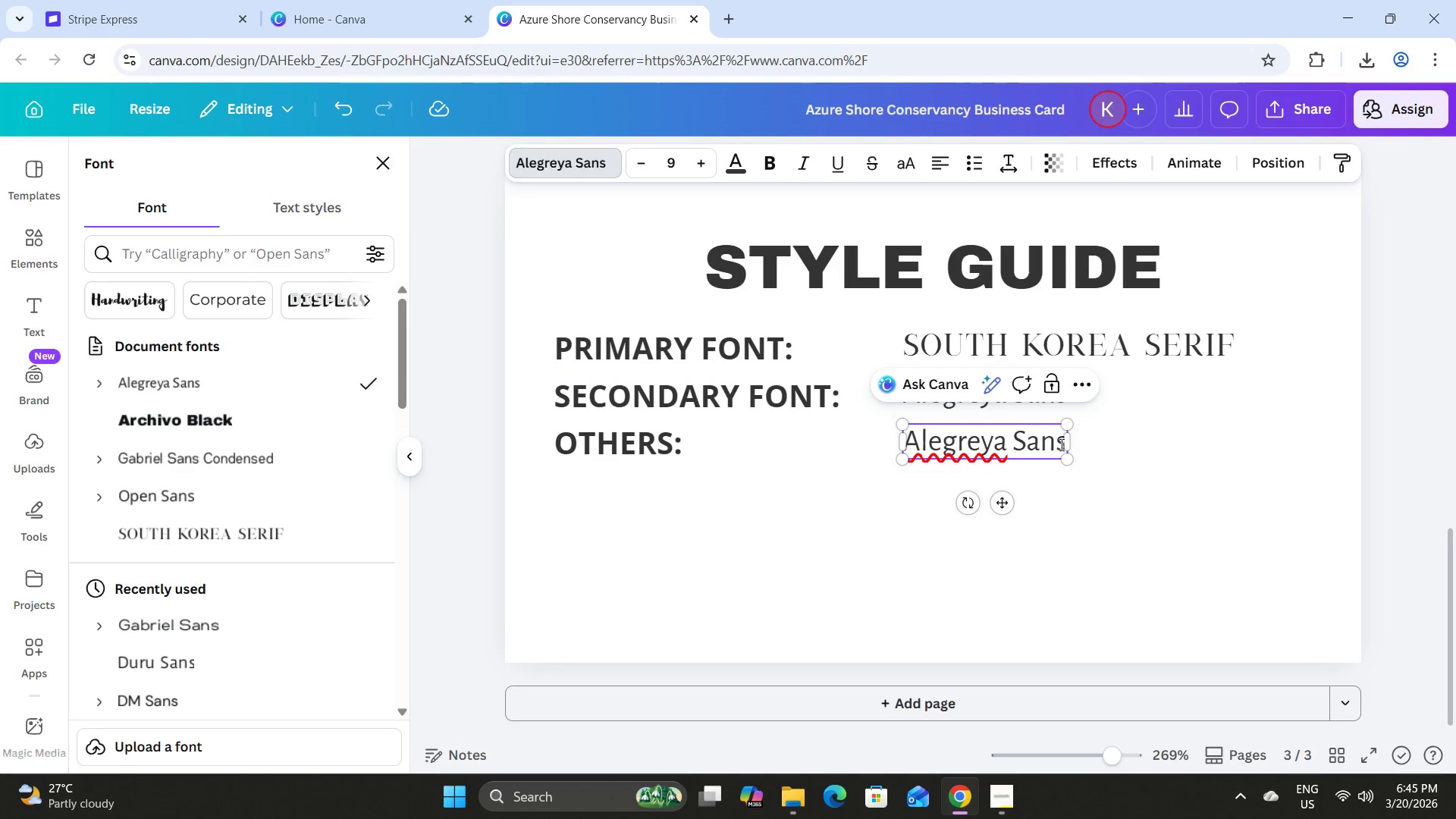 
left_click_drag(start_coordinate=[1062, 444], to_coordinate=[893, 432])
 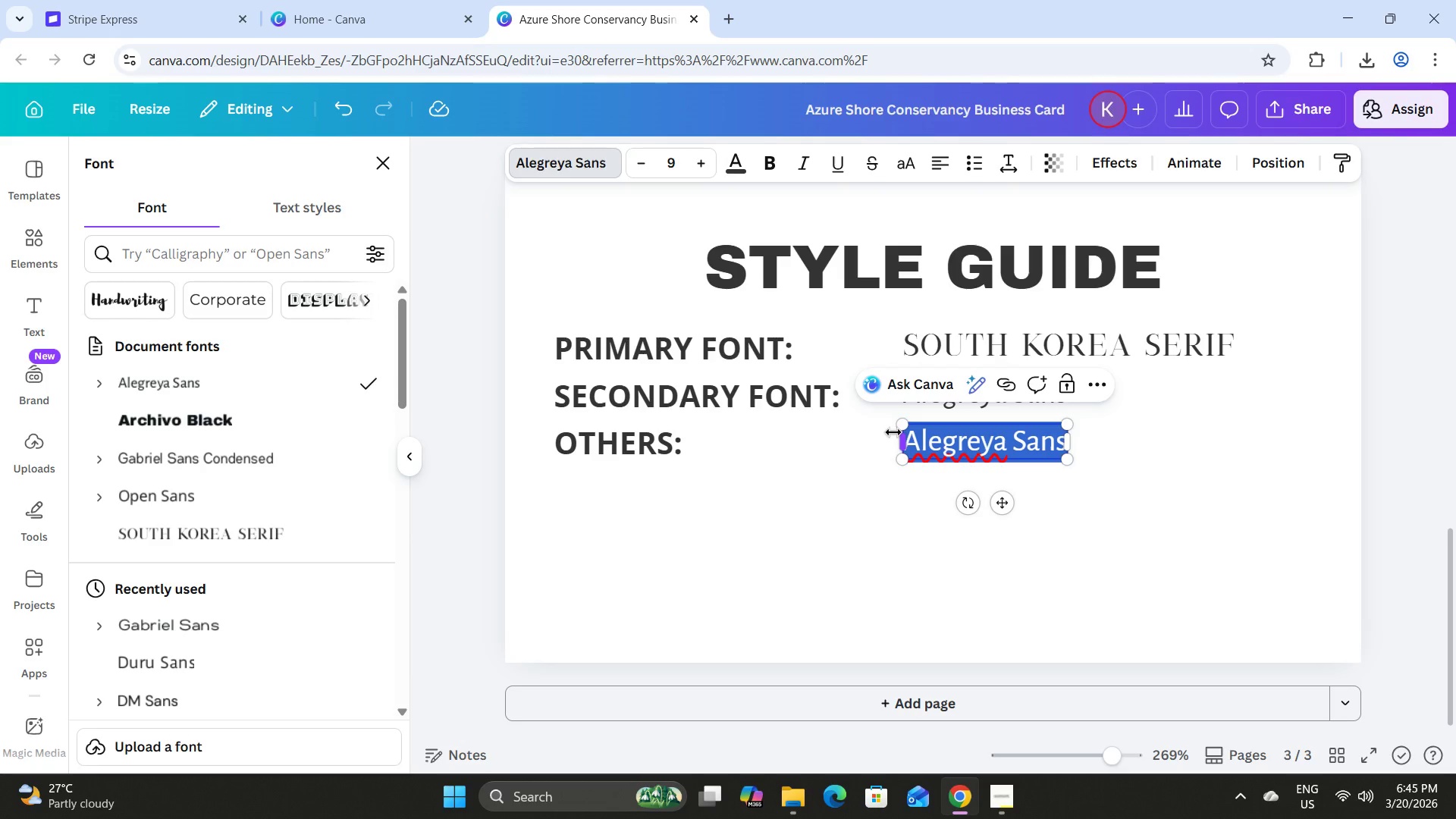 
type(Gabriel Sans Condes)
key(Backspace)
type(s)
key(Backspace)
type(nsed)
 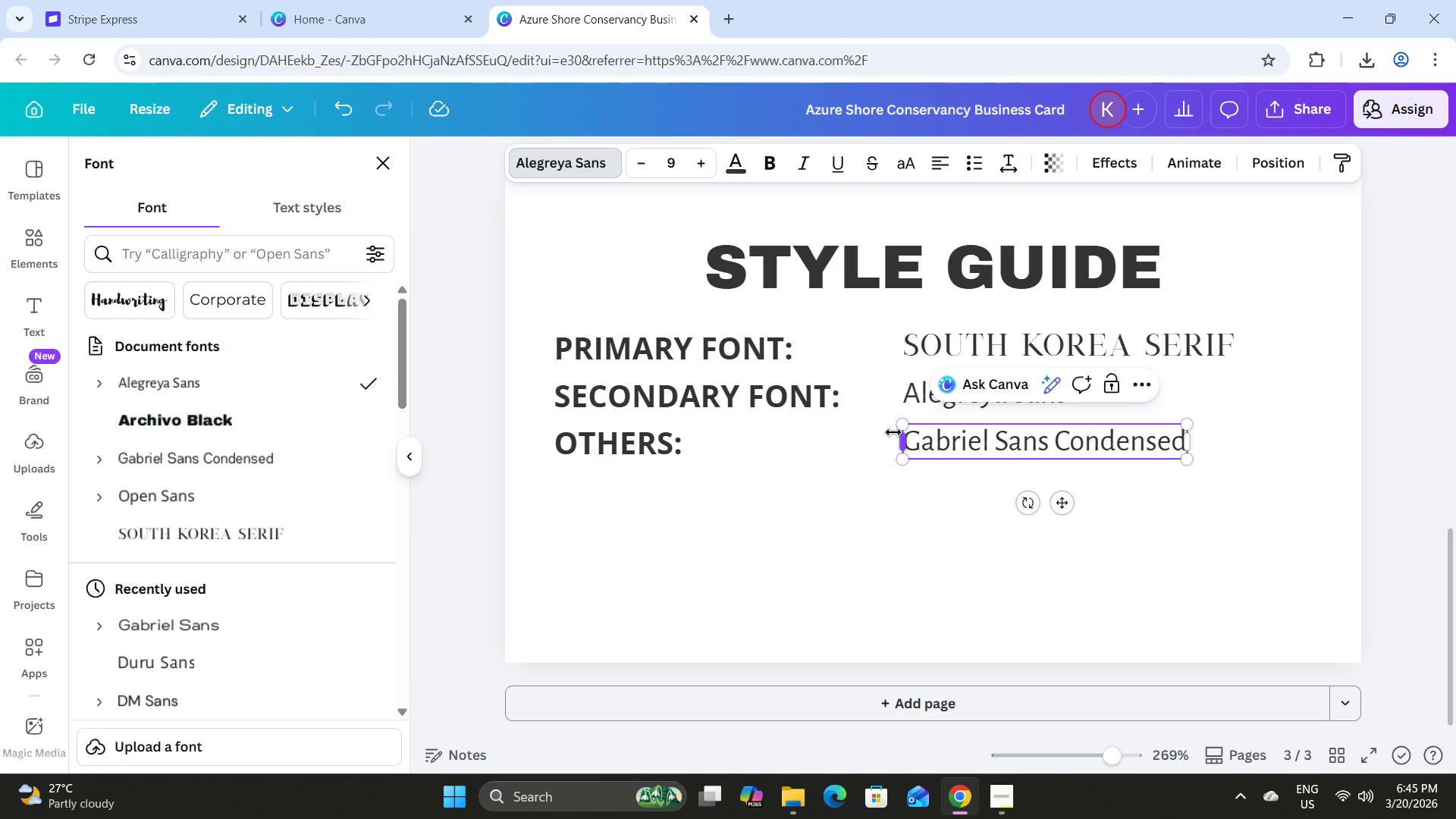 
left_click([593, 169])
 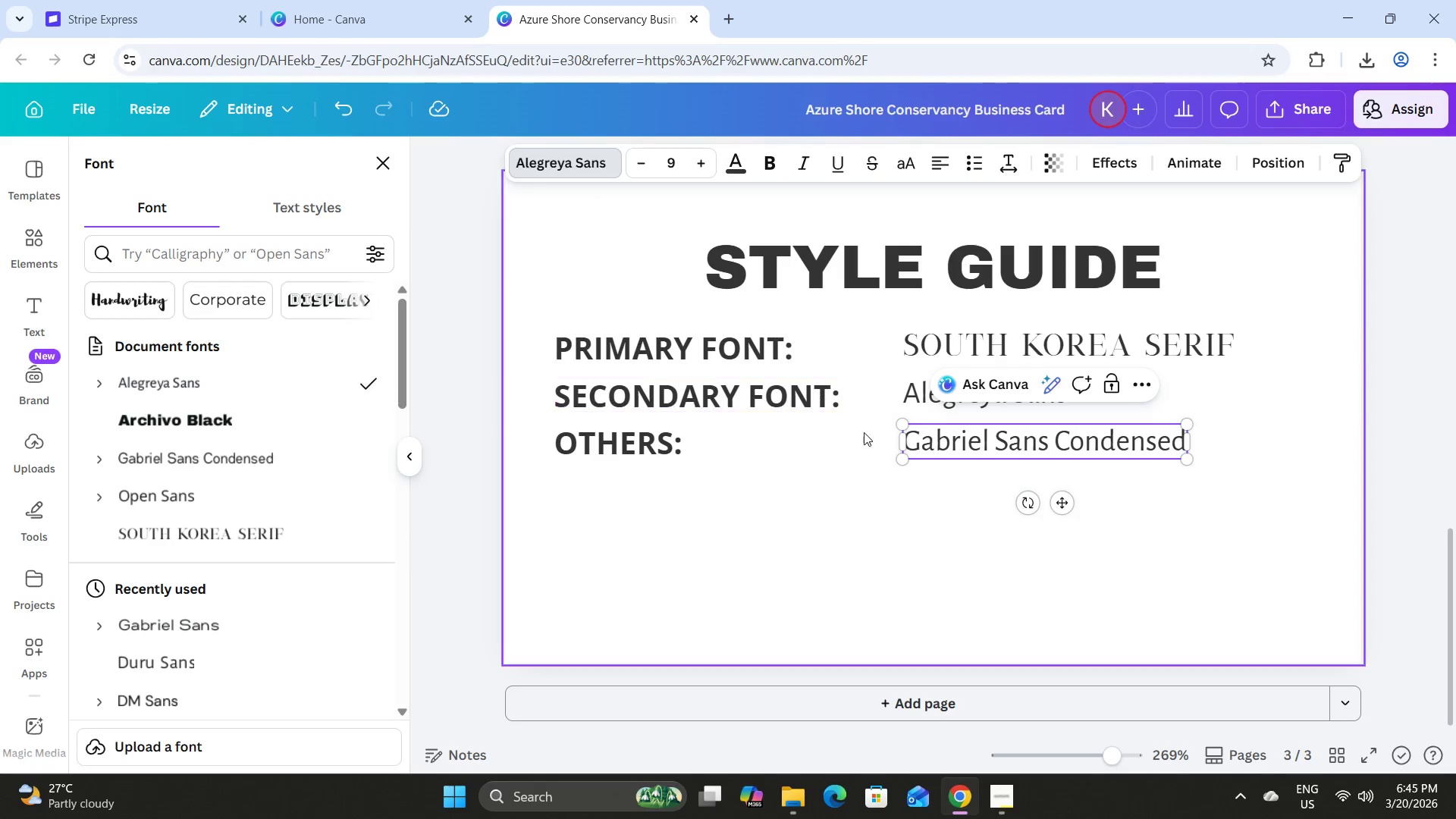 
left_click_drag(start_coordinate=[900, 489], to_coordinate=[904, 502])
 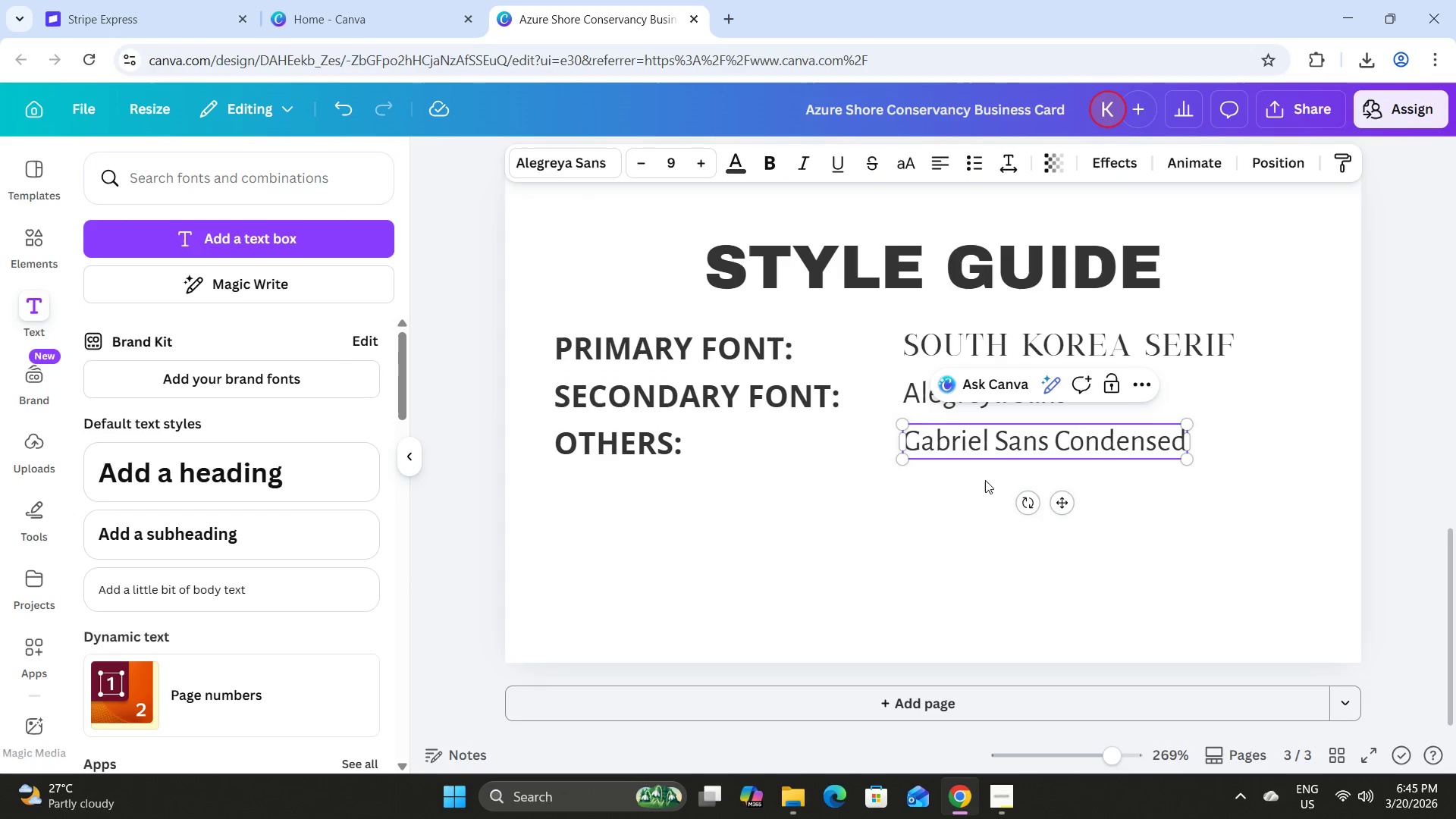 
left_click([974, 523])
 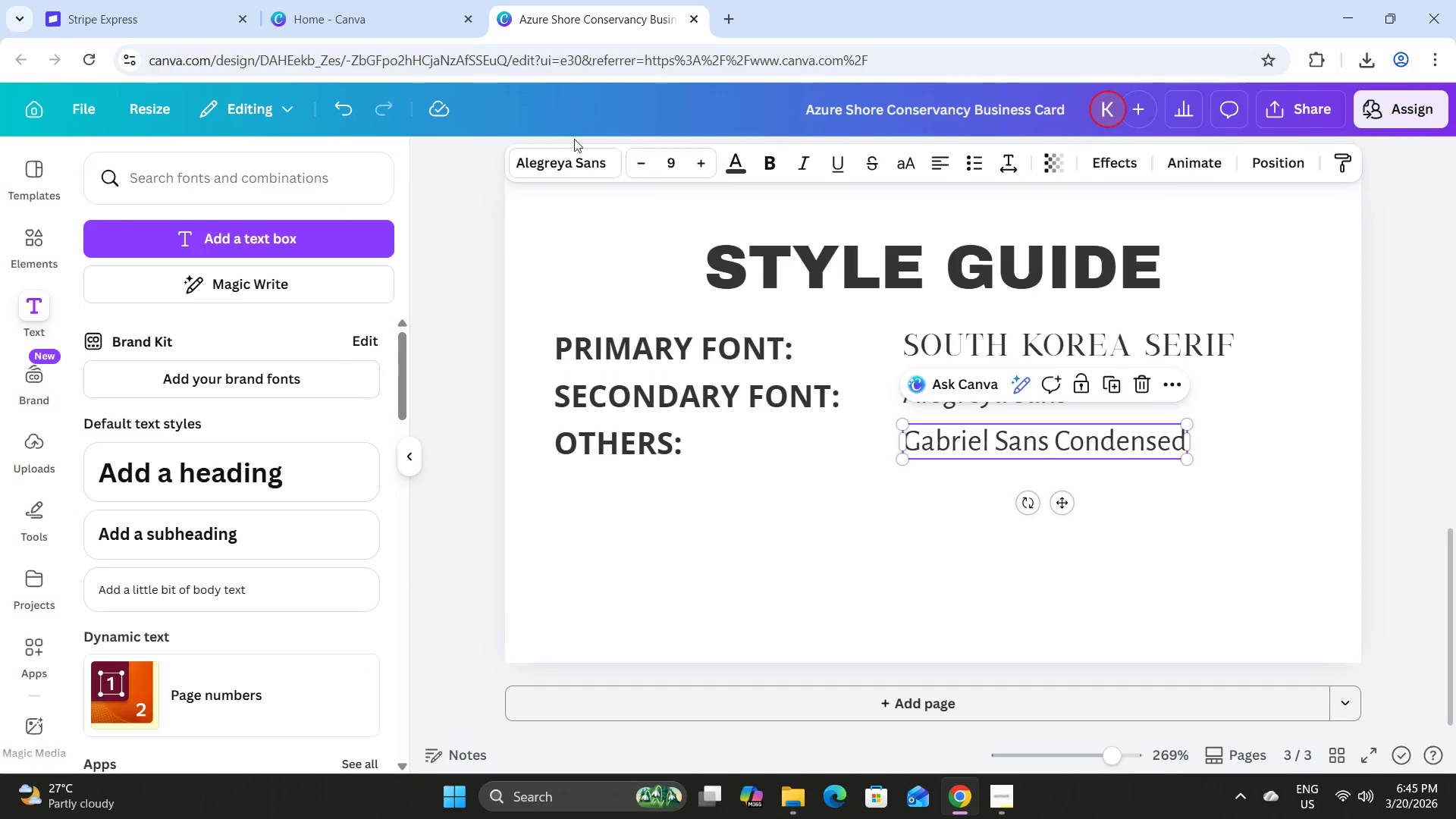 
left_click([547, 156])
 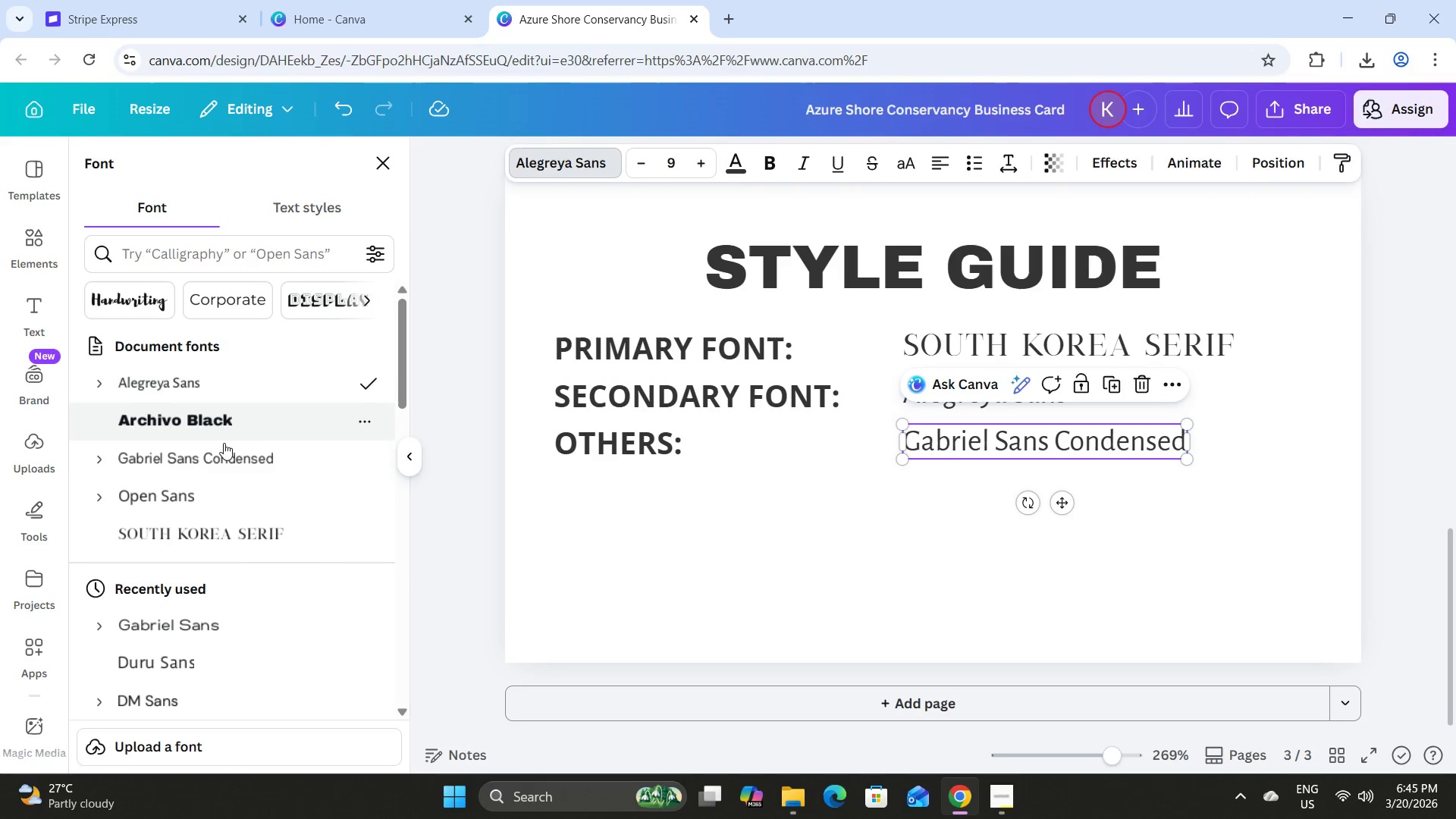 
left_click([224, 457])
 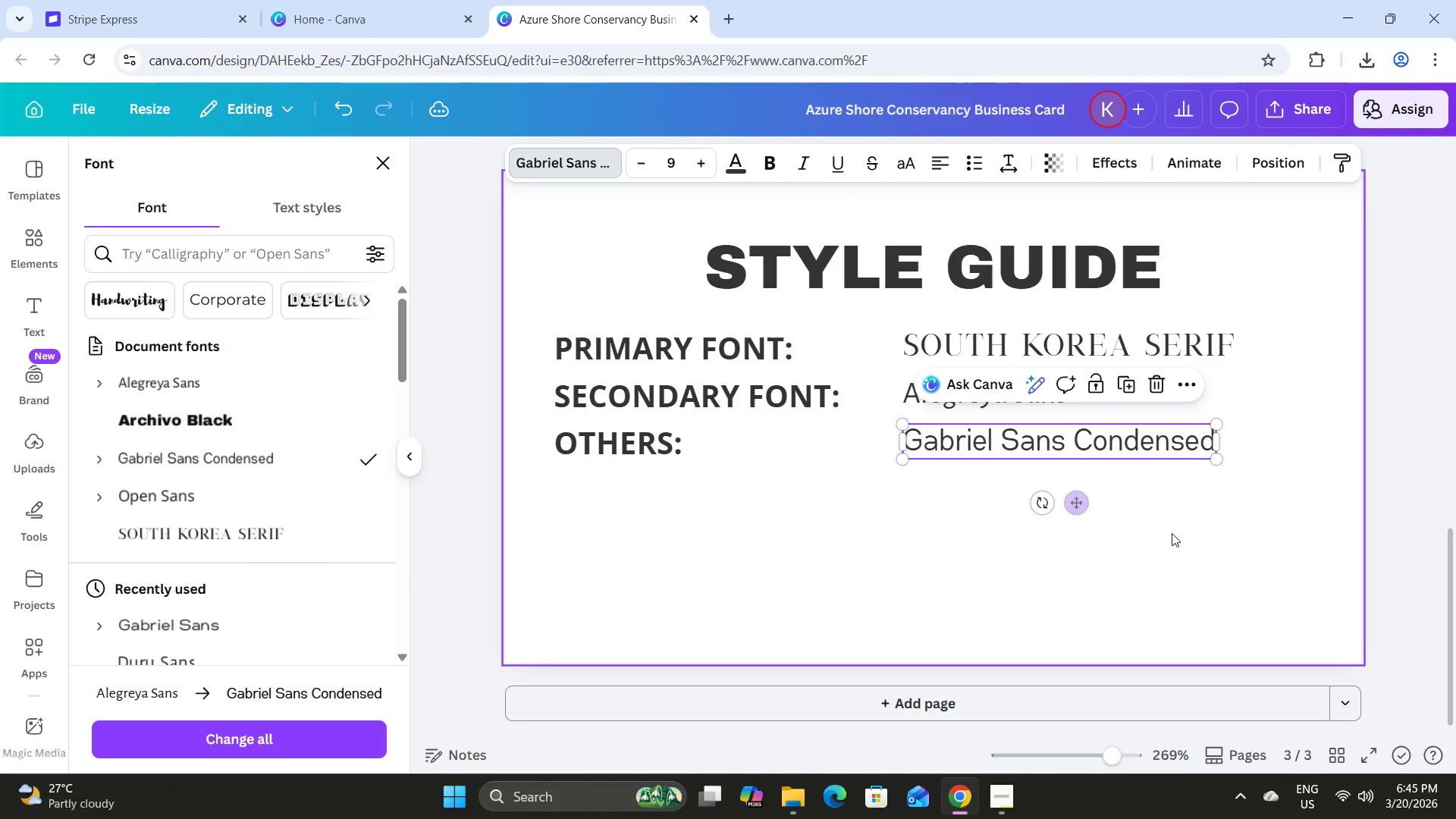 
left_click_drag(start_coordinate=[562, 316], to_coordinate=[1131, 491])
 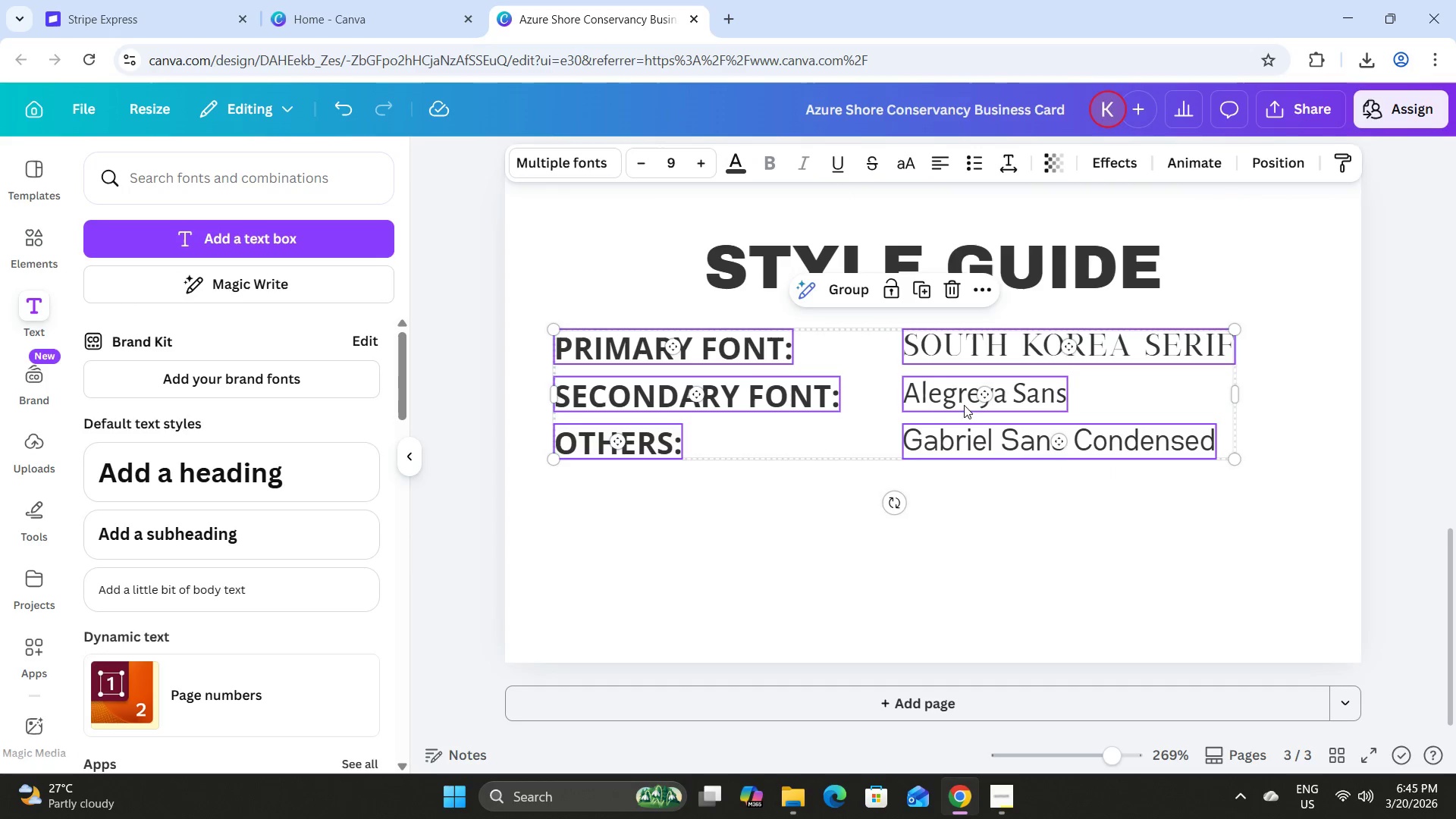 
left_click_drag(start_coordinate=[962, 403], to_coordinate=[1001, 397])
 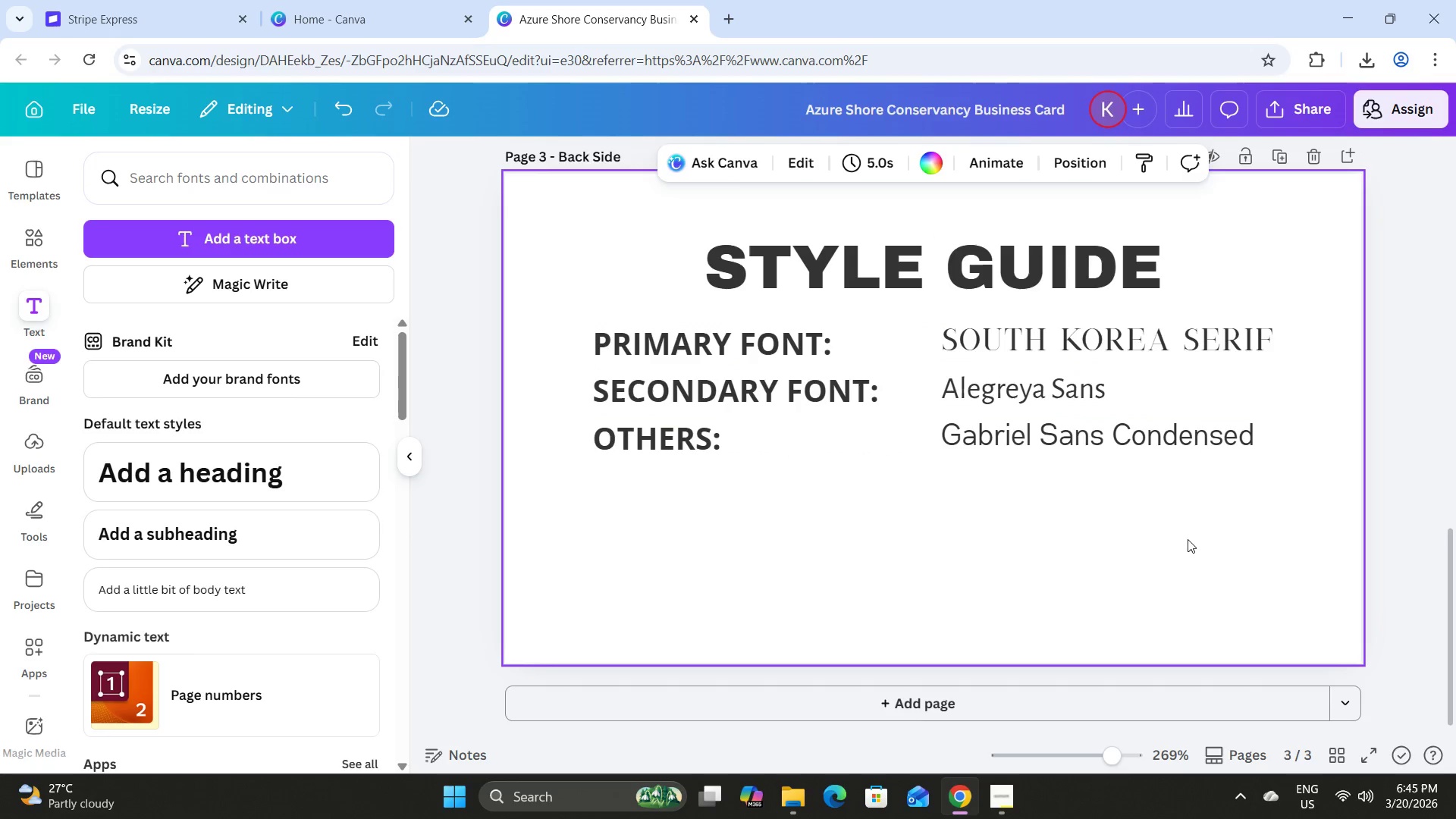 
scroll: coordinate [1187, 536], scroll_direction: none, amount: 0.0
 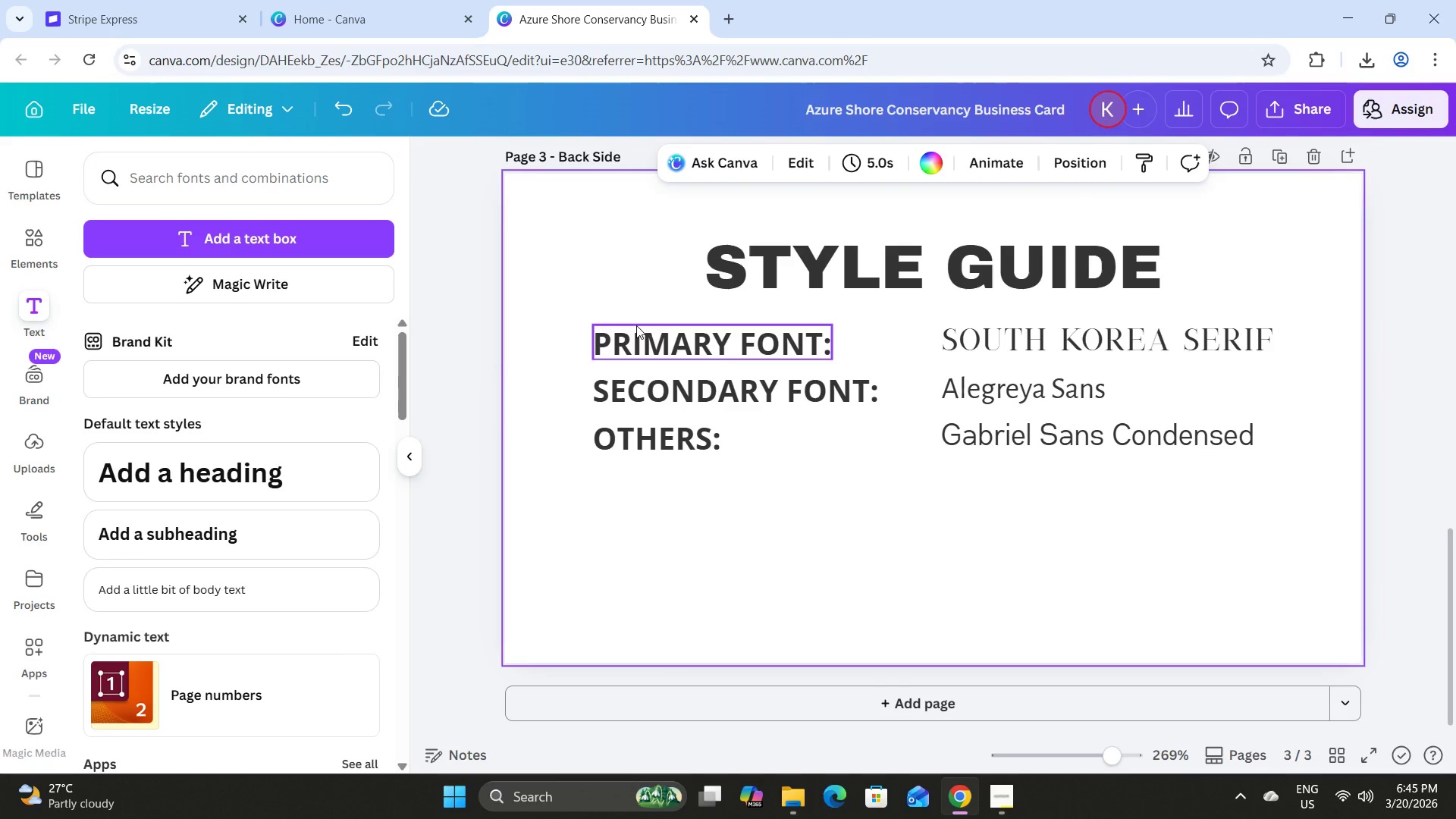 
scroll: coordinate [858, 497], scroll_direction: up, amount: 7.0
 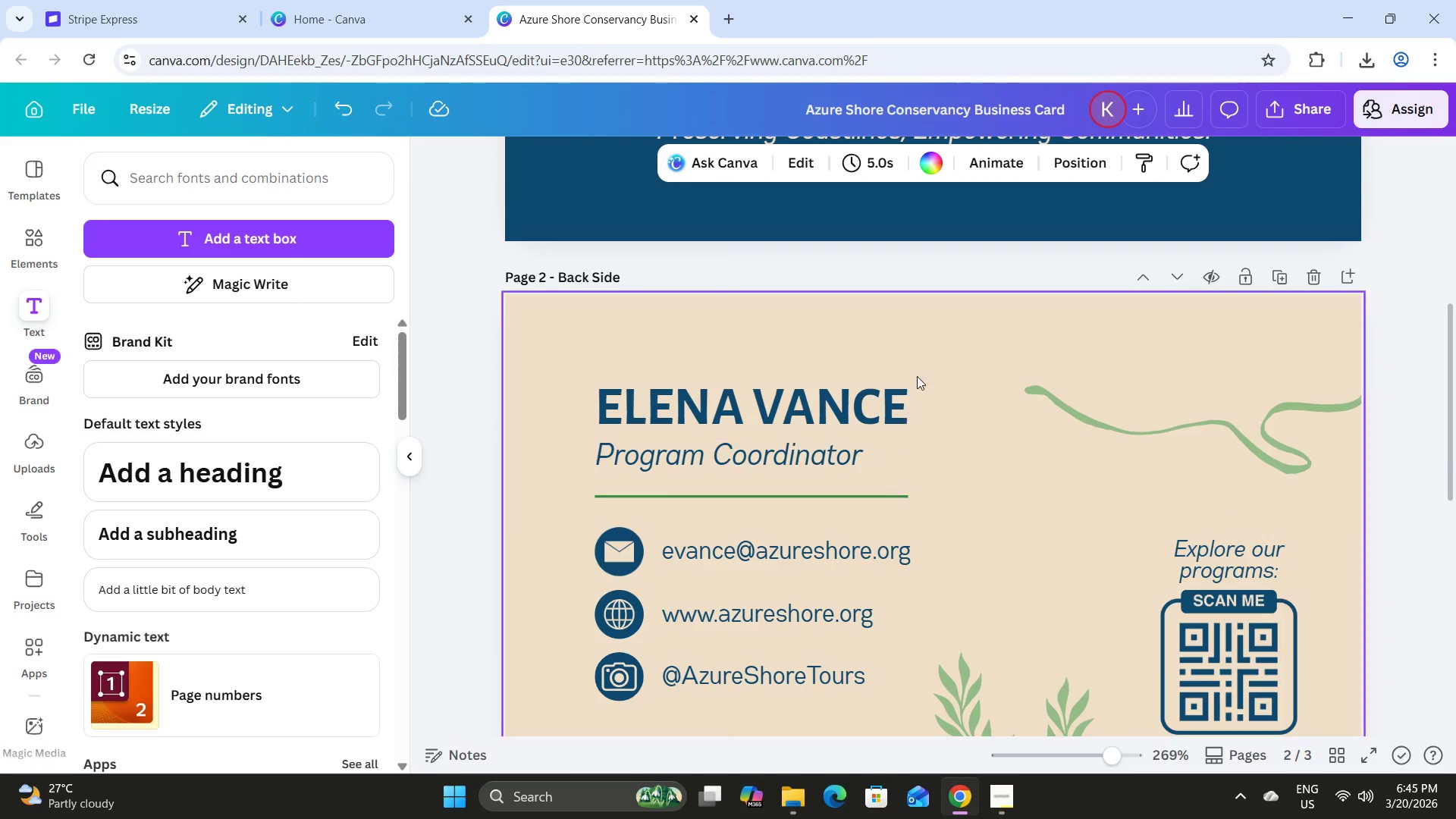 
scroll: coordinate [918, 373], scroll_direction: down, amount: 9.0
 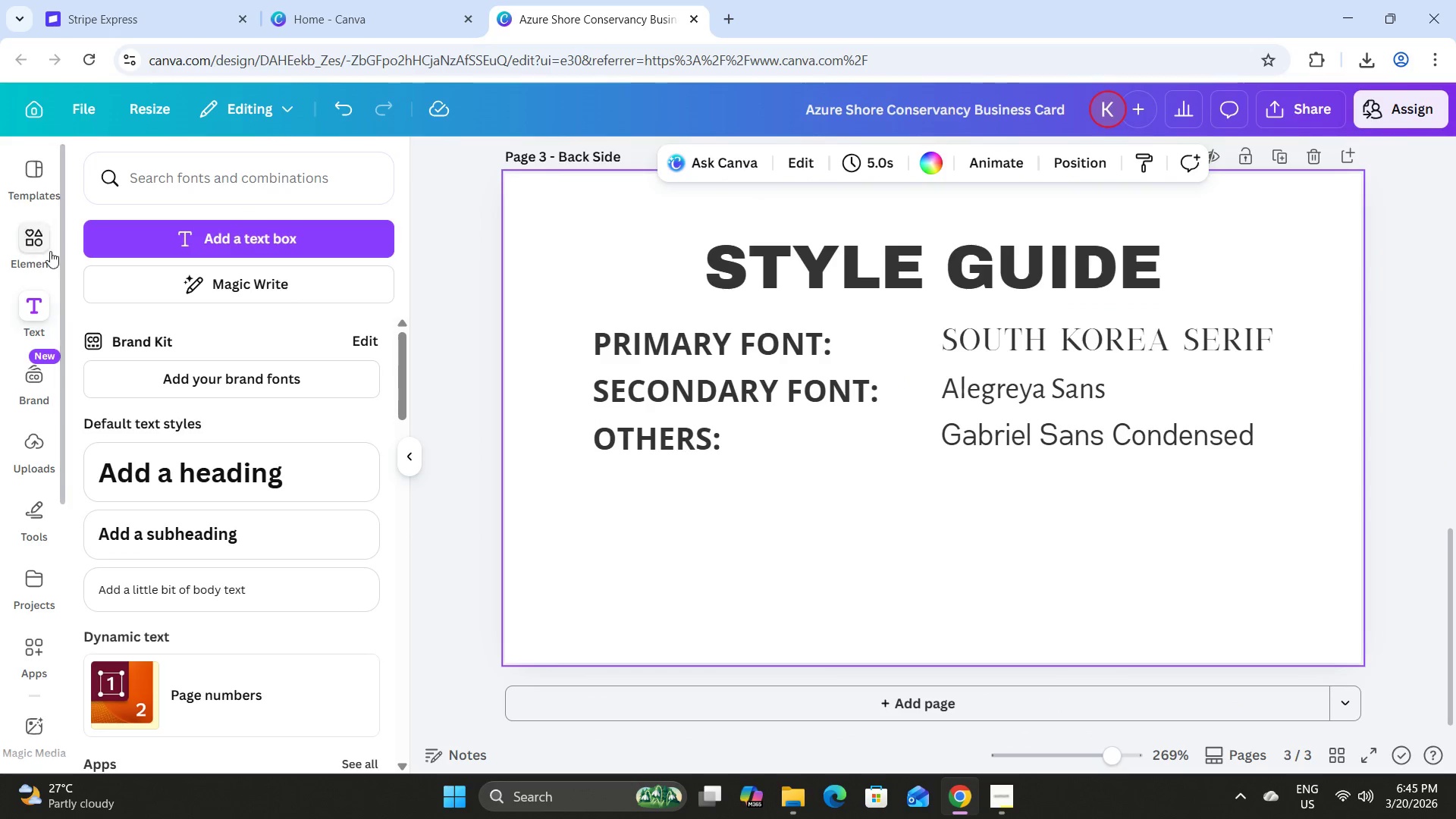 
left_click([39, 238])
 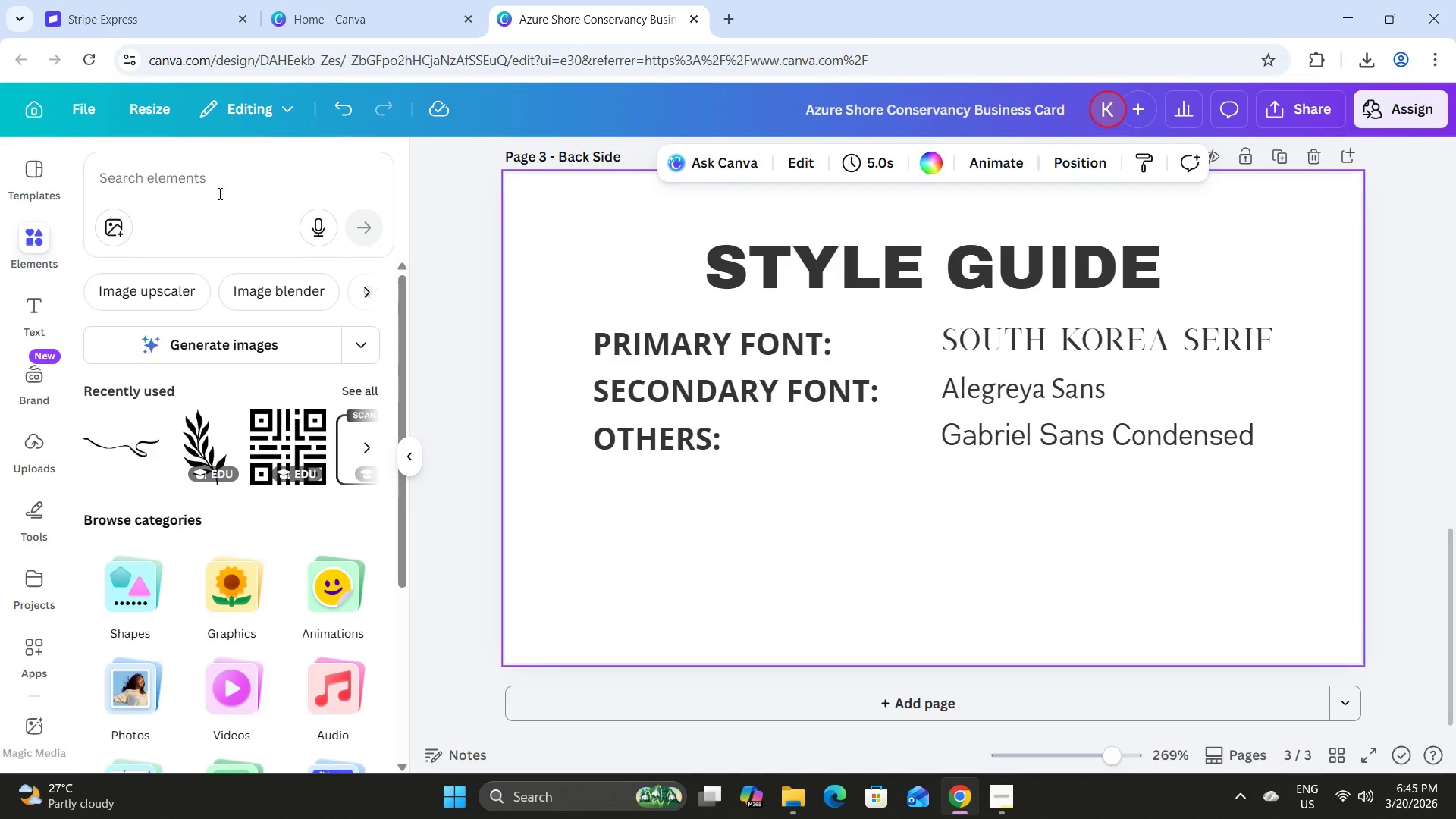 
left_click([212, 174])
 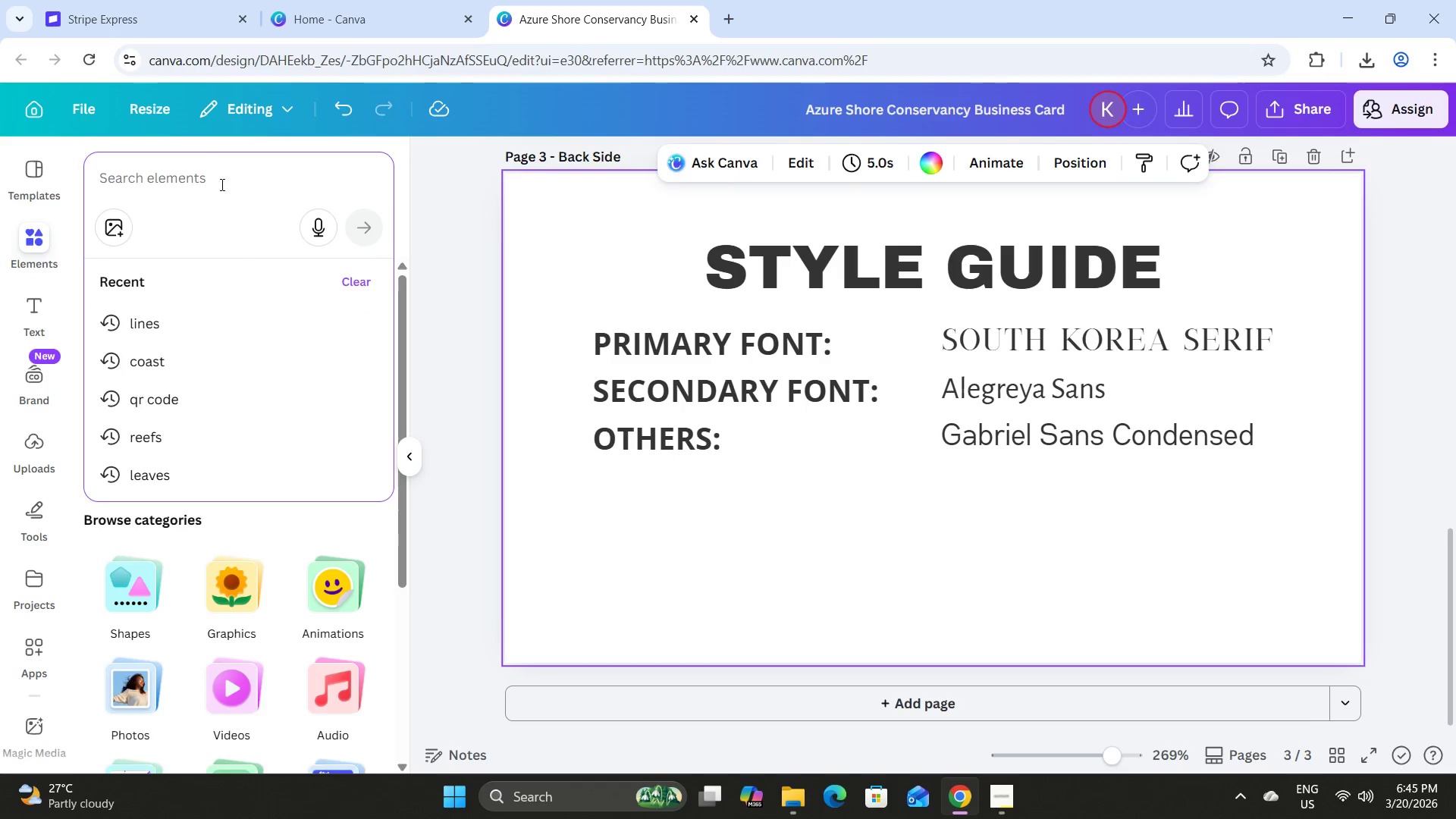 
key(C)
 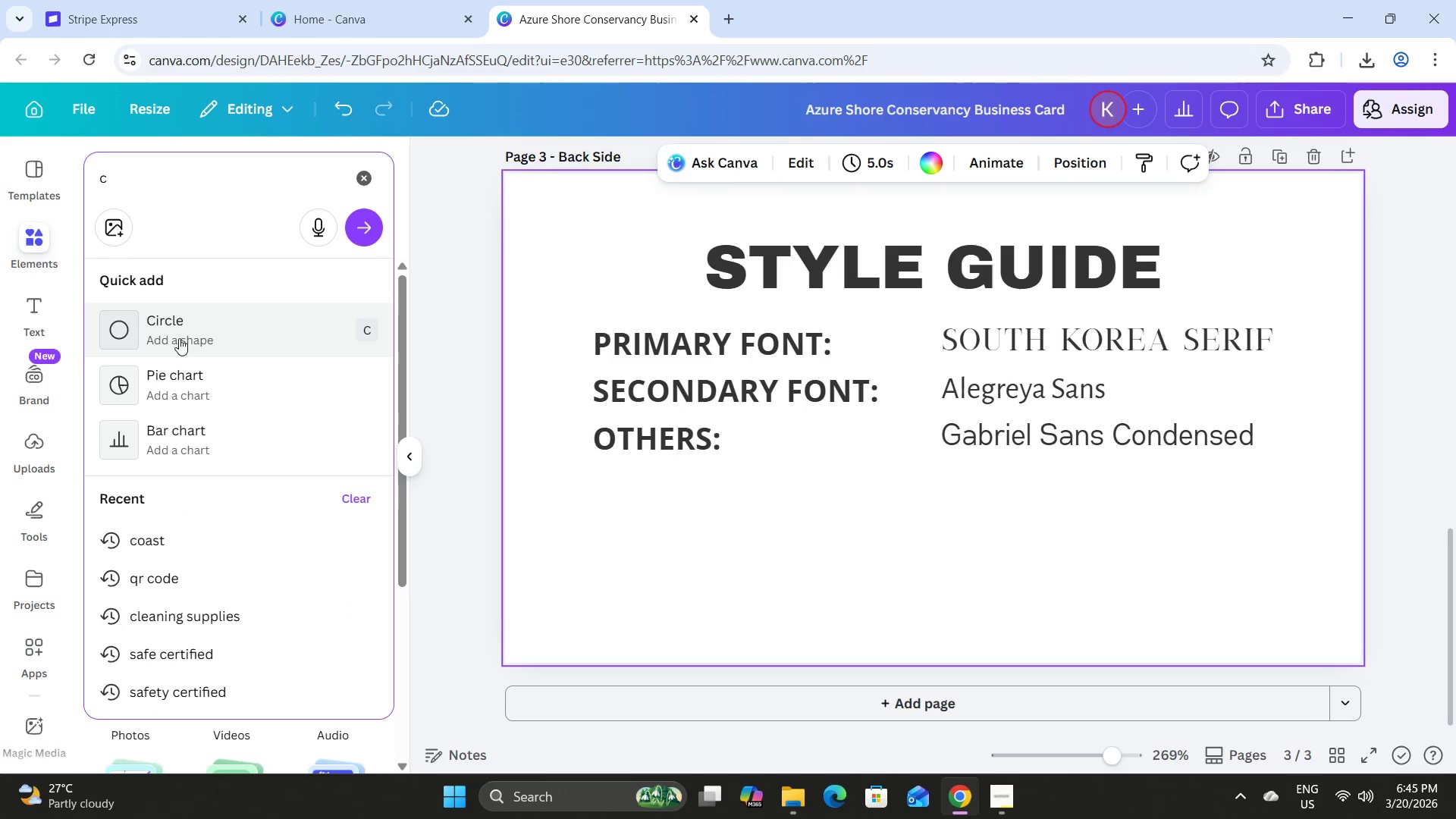 
left_click([190, 332])
 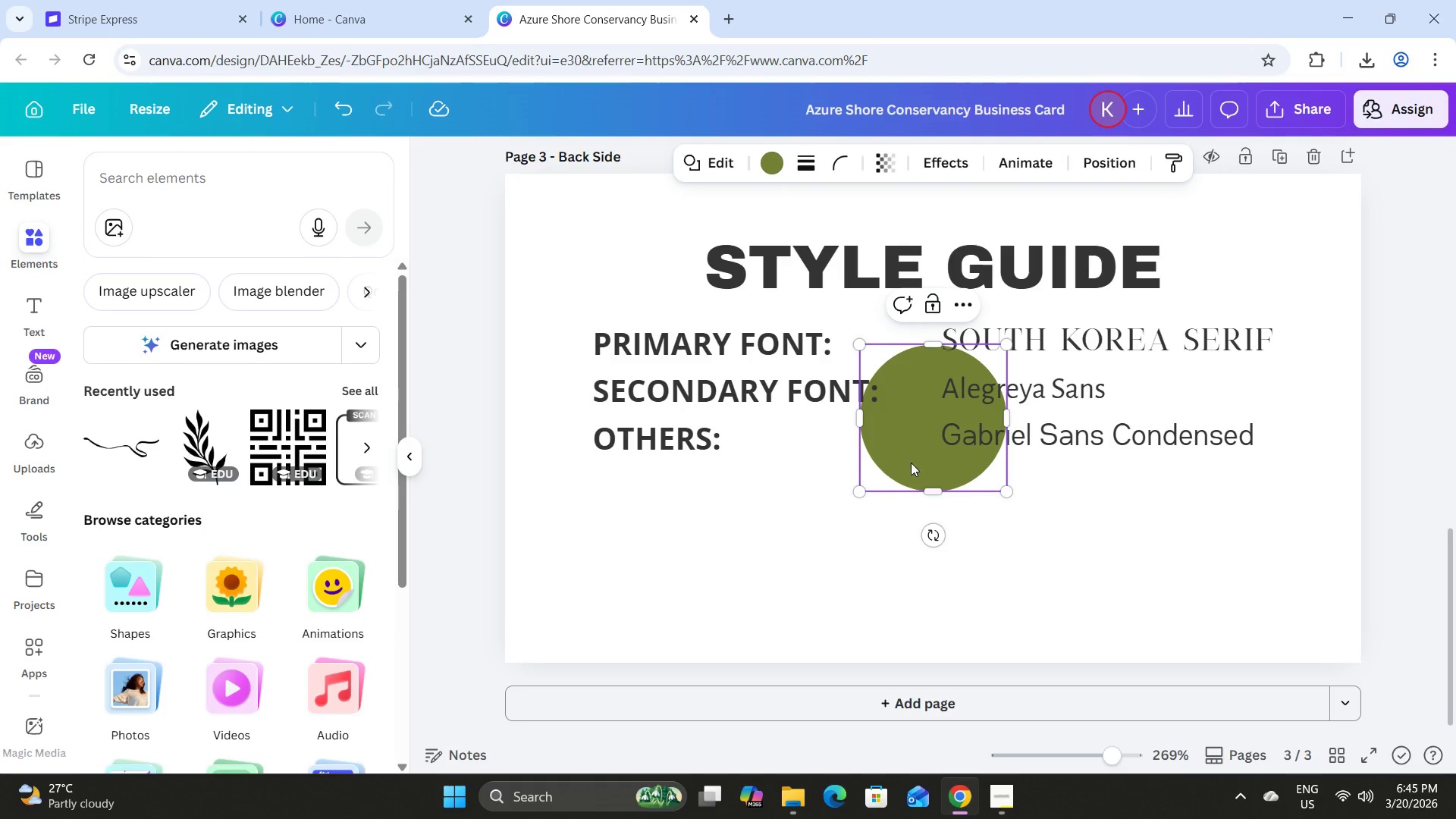 
left_click_drag(start_coordinate=[893, 450], to_coordinate=[629, 585])
 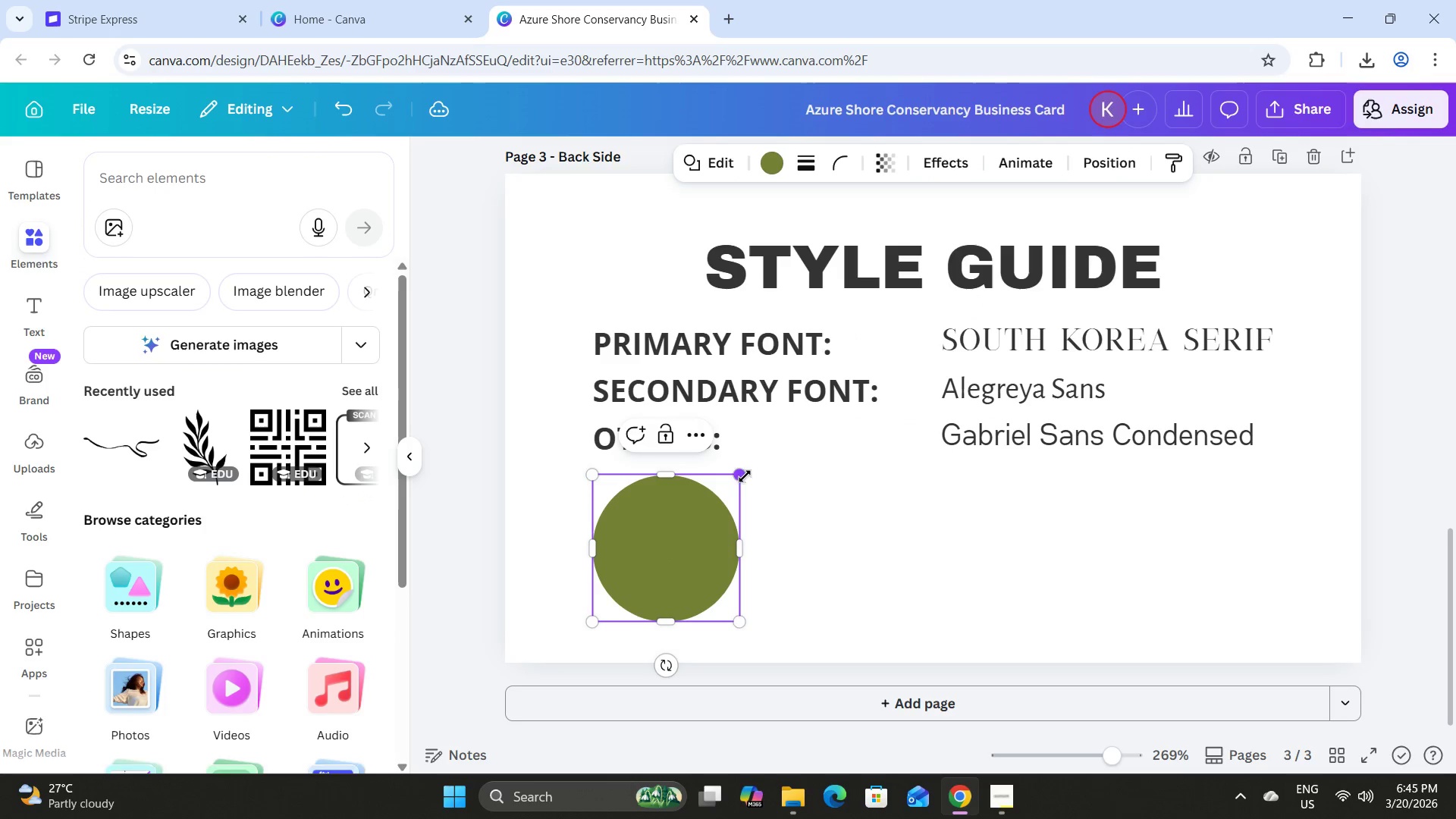 
left_click_drag(start_coordinate=[745, 475], to_coordinate=[677, 567])
 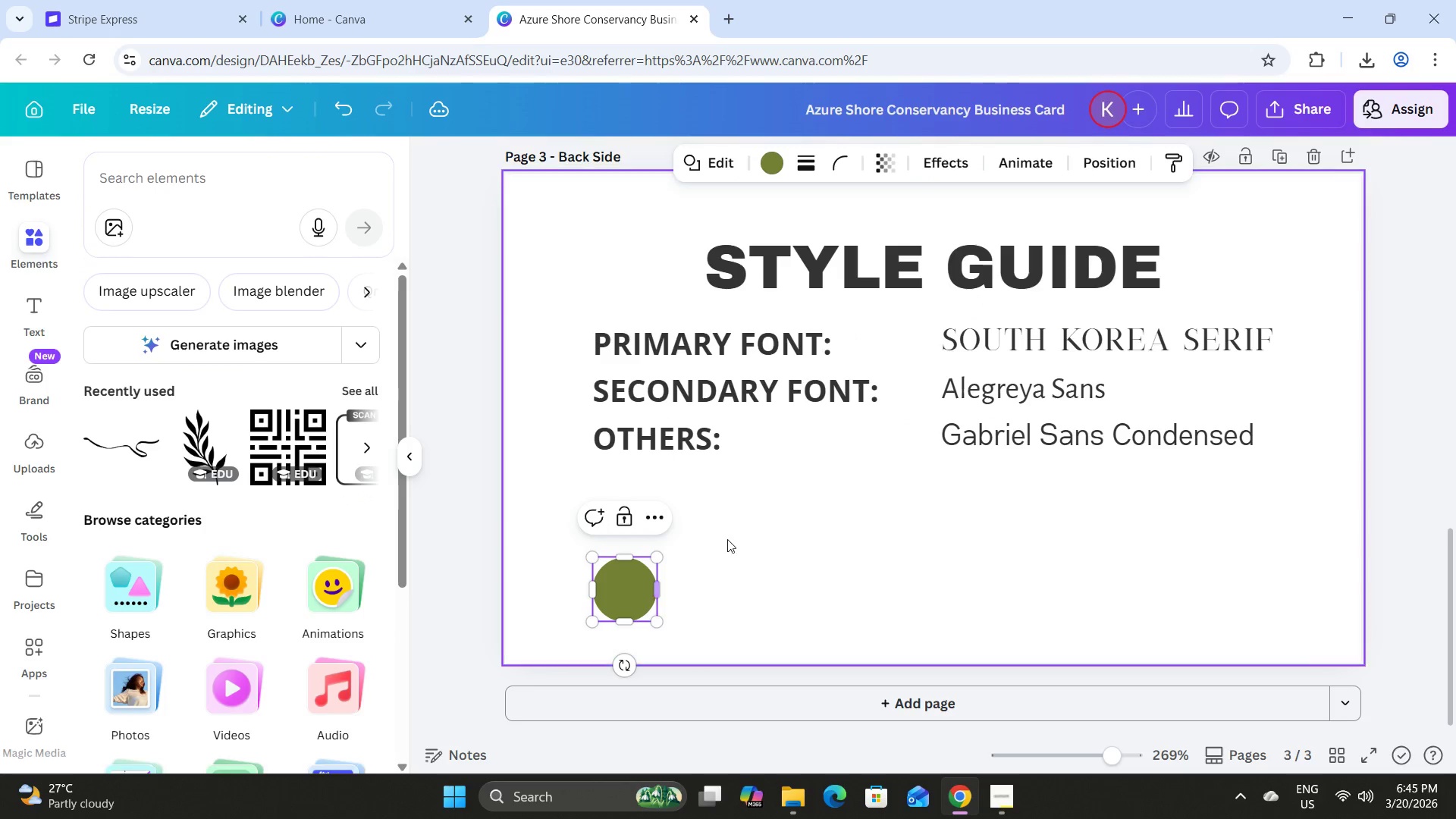 
left_click([728, 539])
 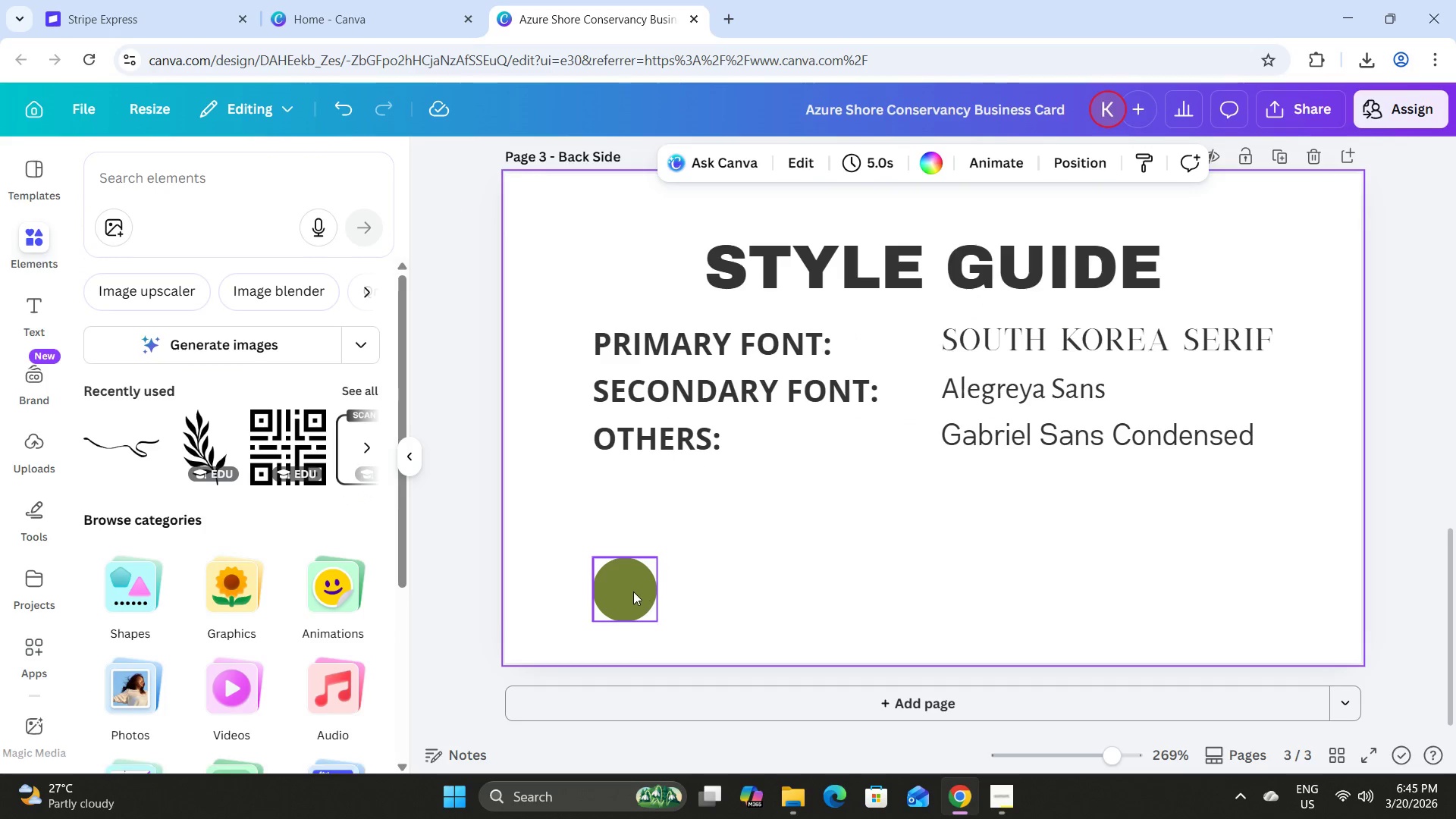 
left_click_drag(start_coordinate=[632, 592], to_coordinate=[637, 527])
 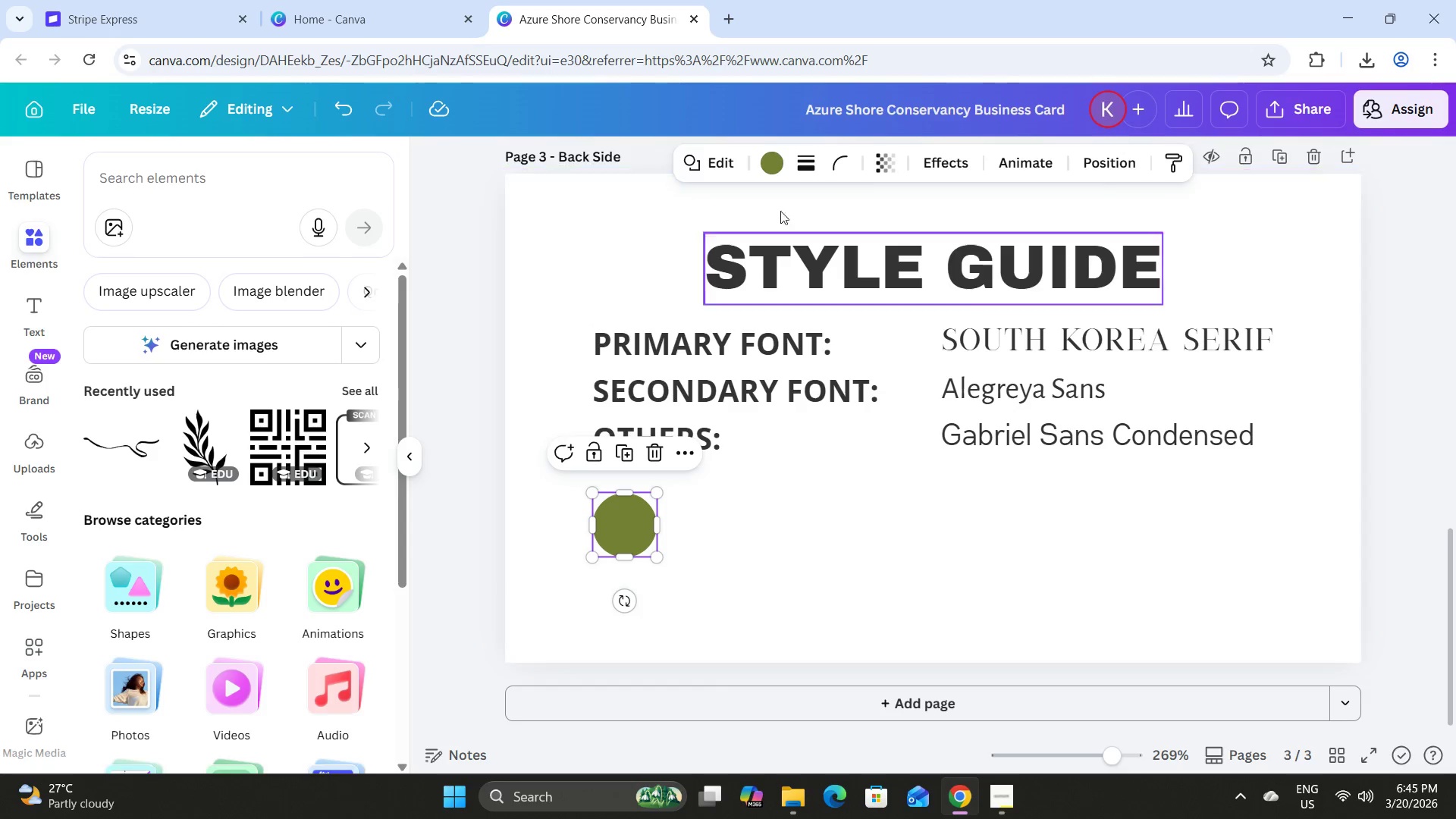 
left_click([778, 158])
 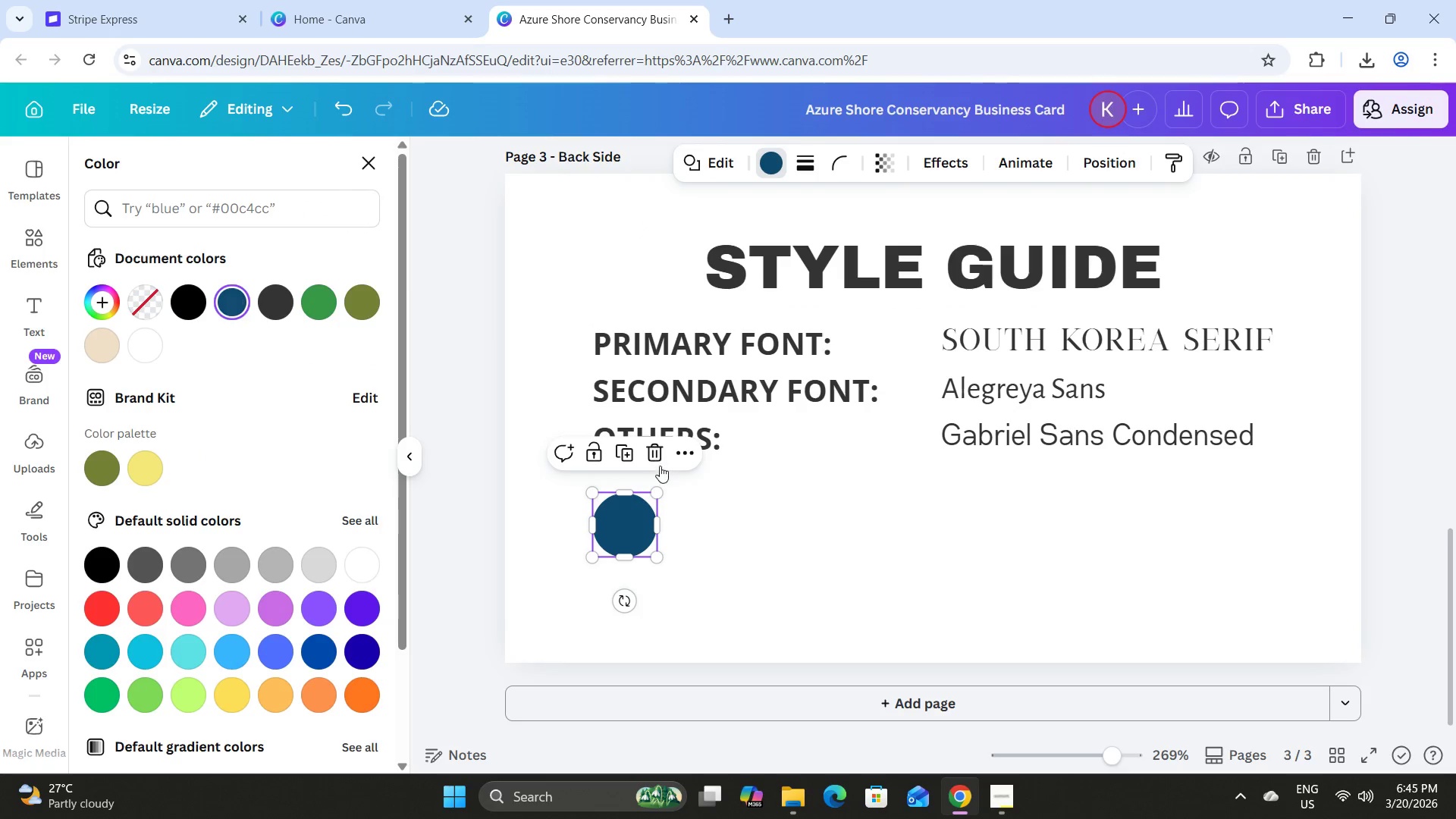 
left_click([617, 450])
 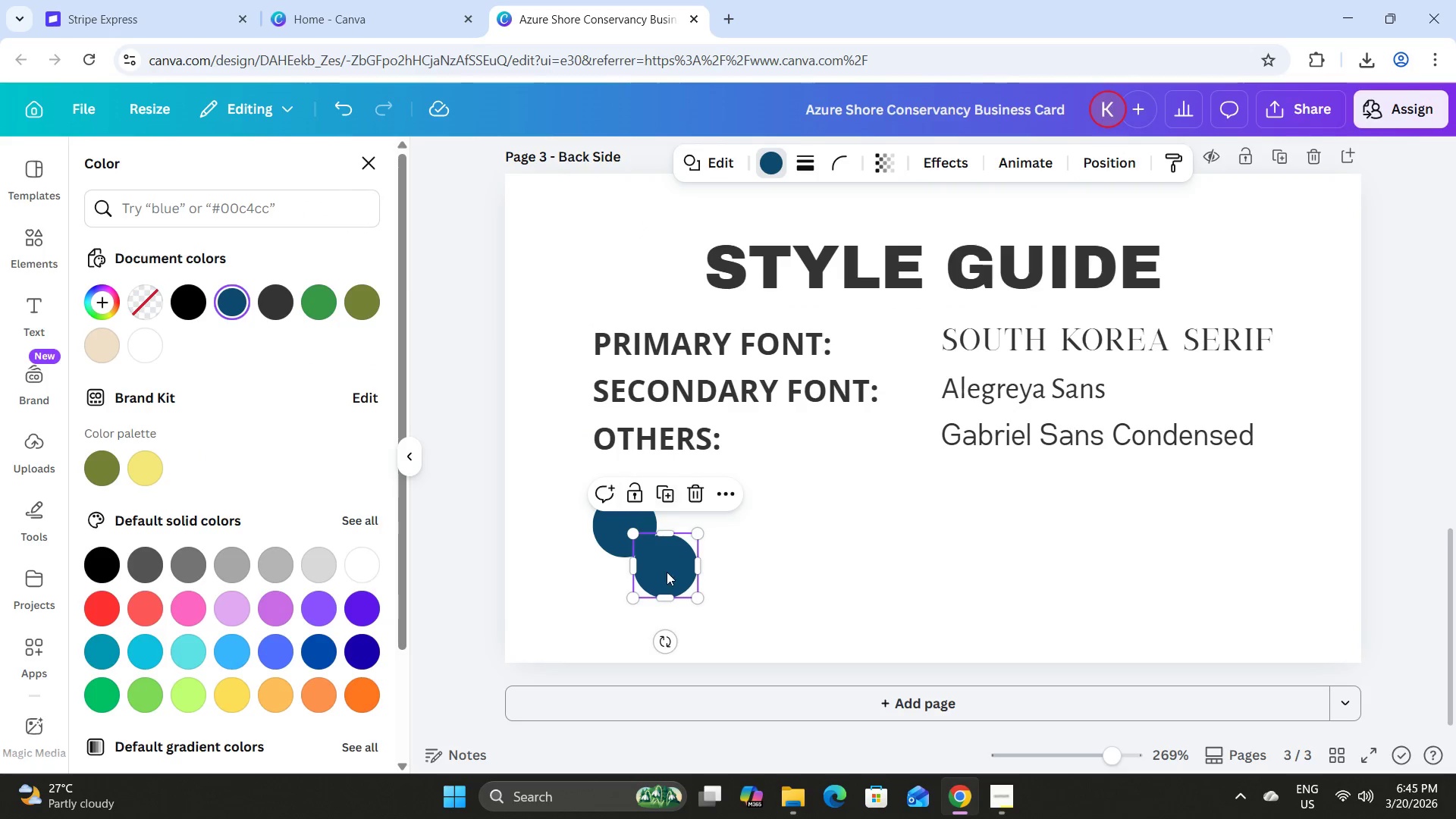 
left_click_drag(start_coordinate=[667, 579], to_coordinate=[725, 542])
 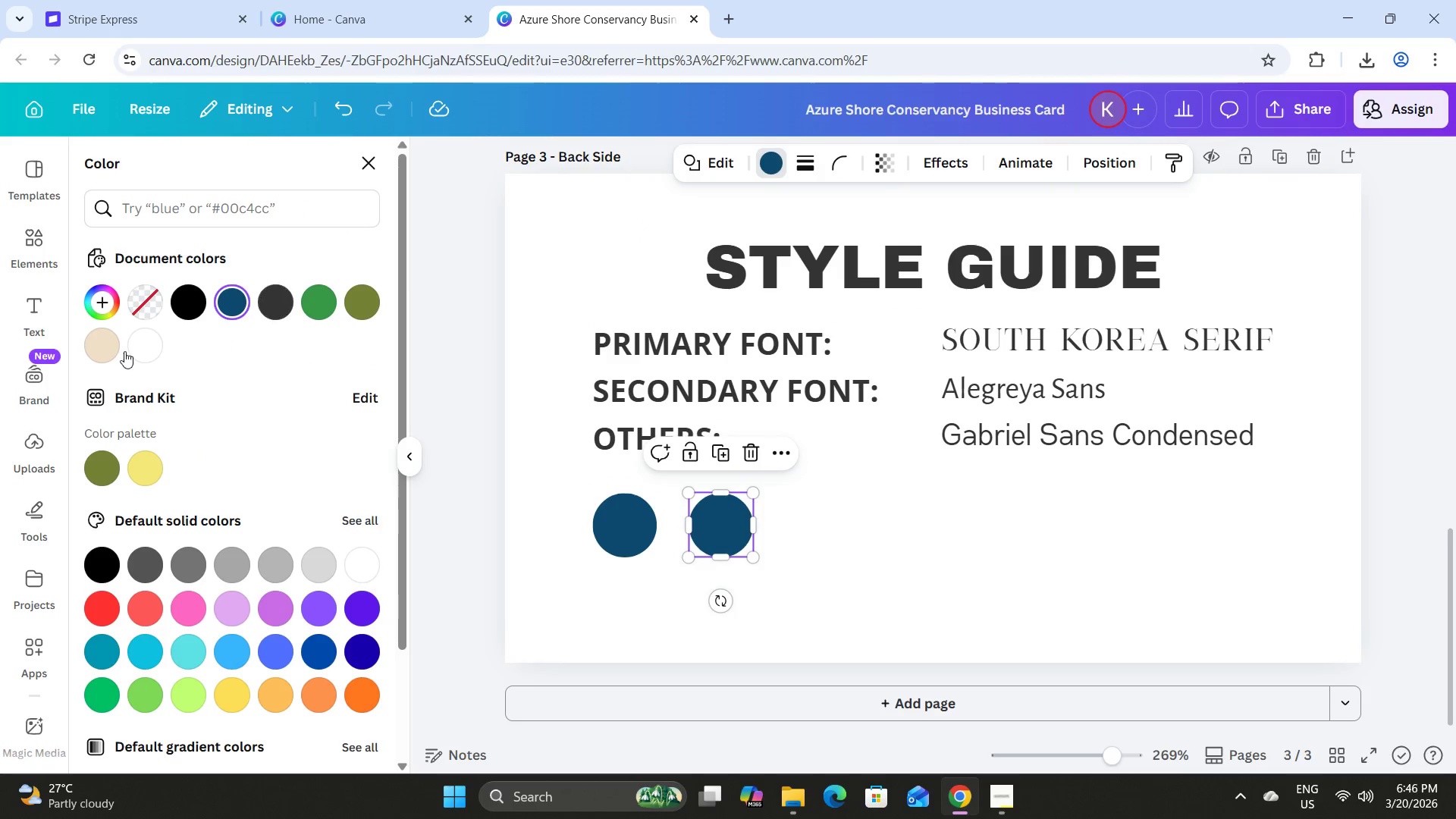 
left_click([99, 342])
 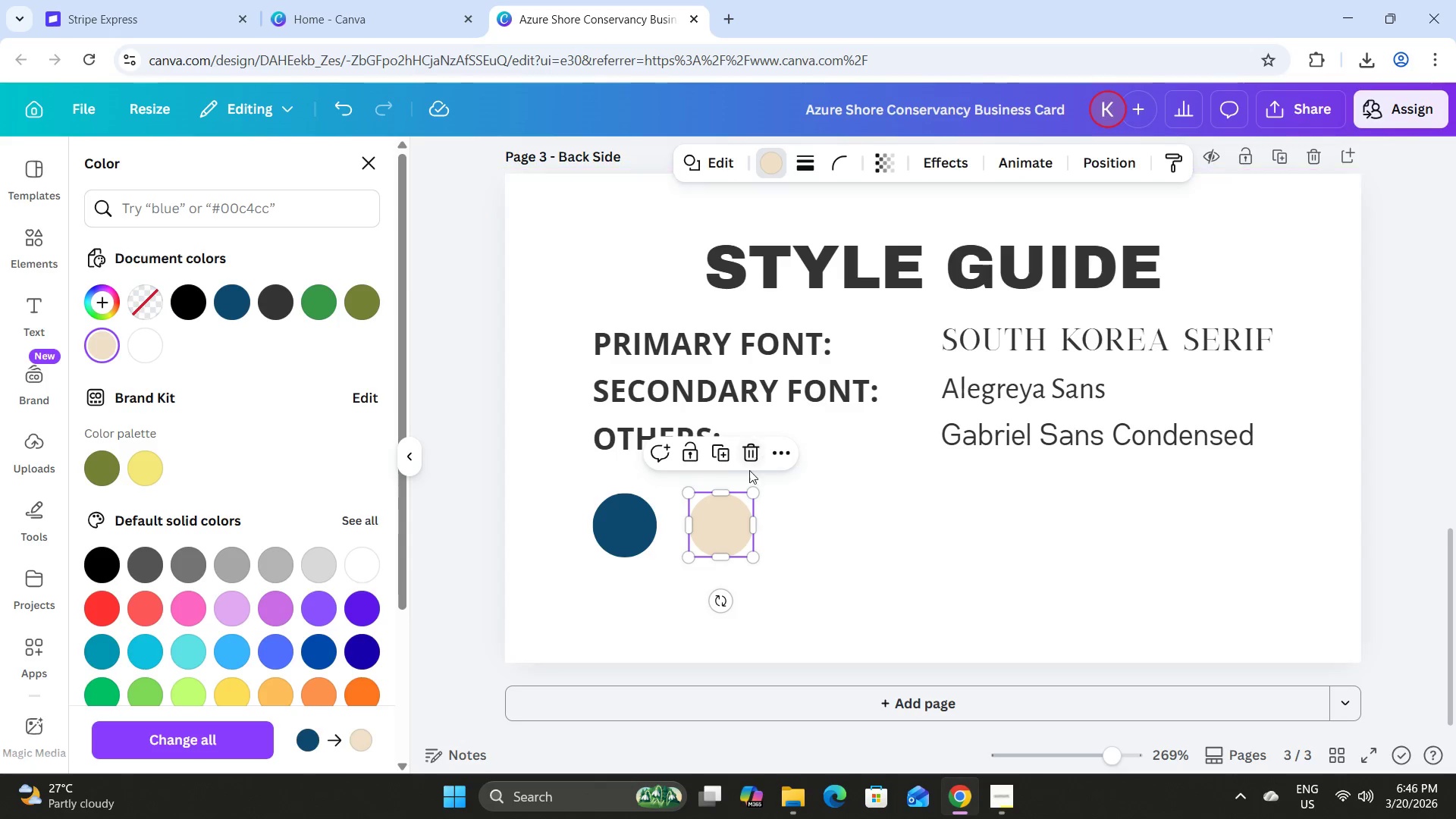 
left_click([724, 444])
 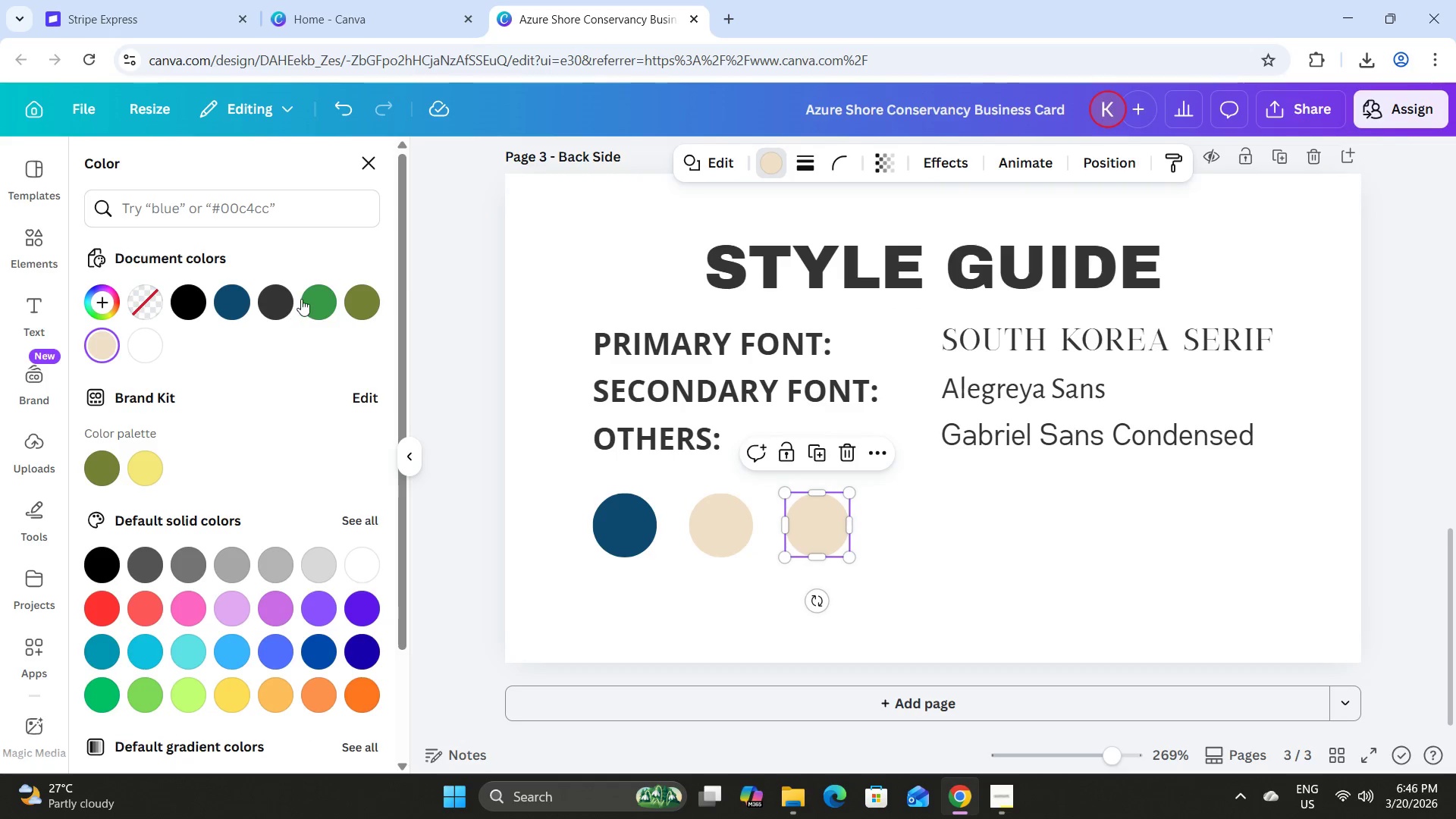 
left_click([312, 299])
 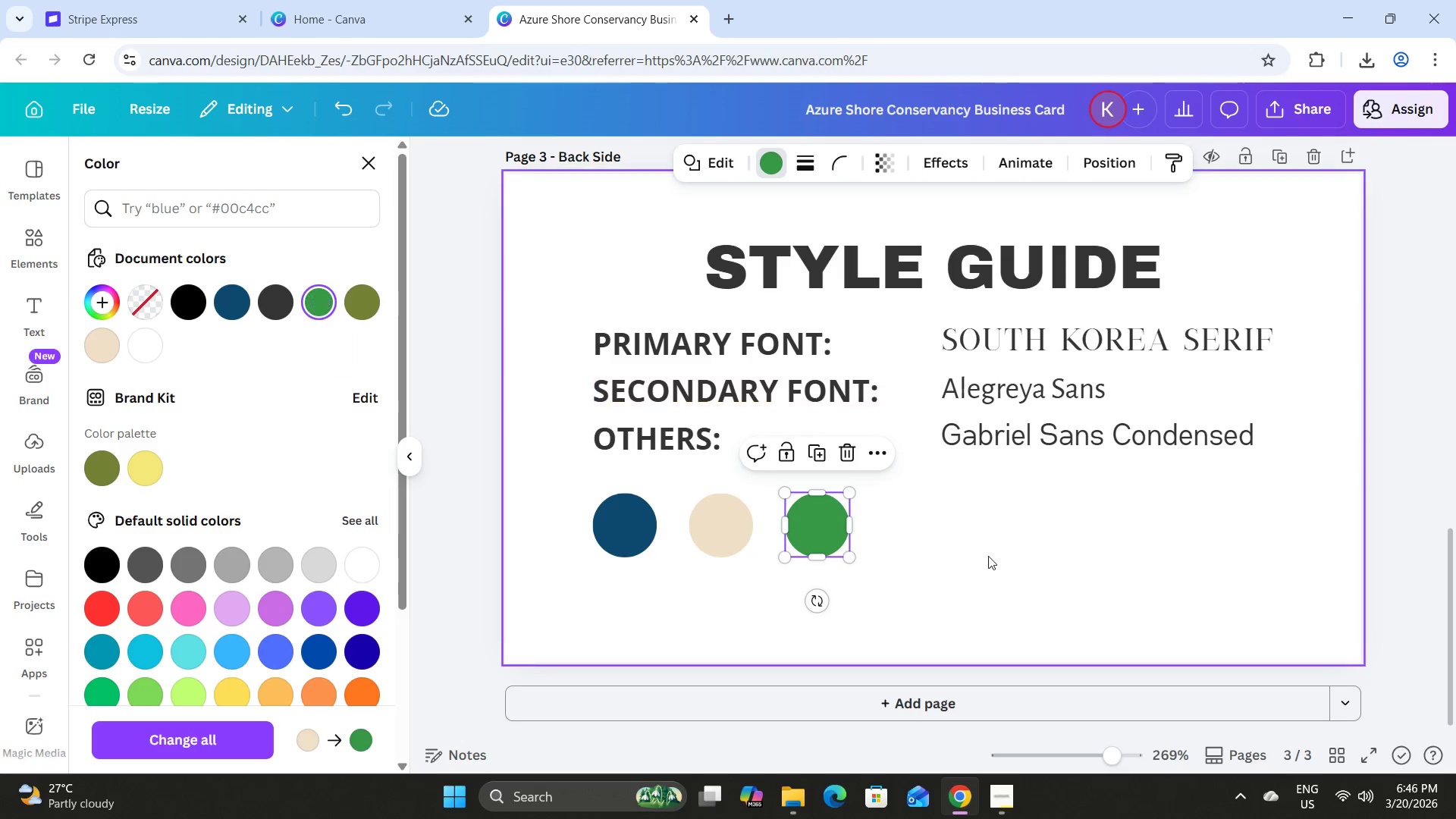 
left_click([981, 554])
 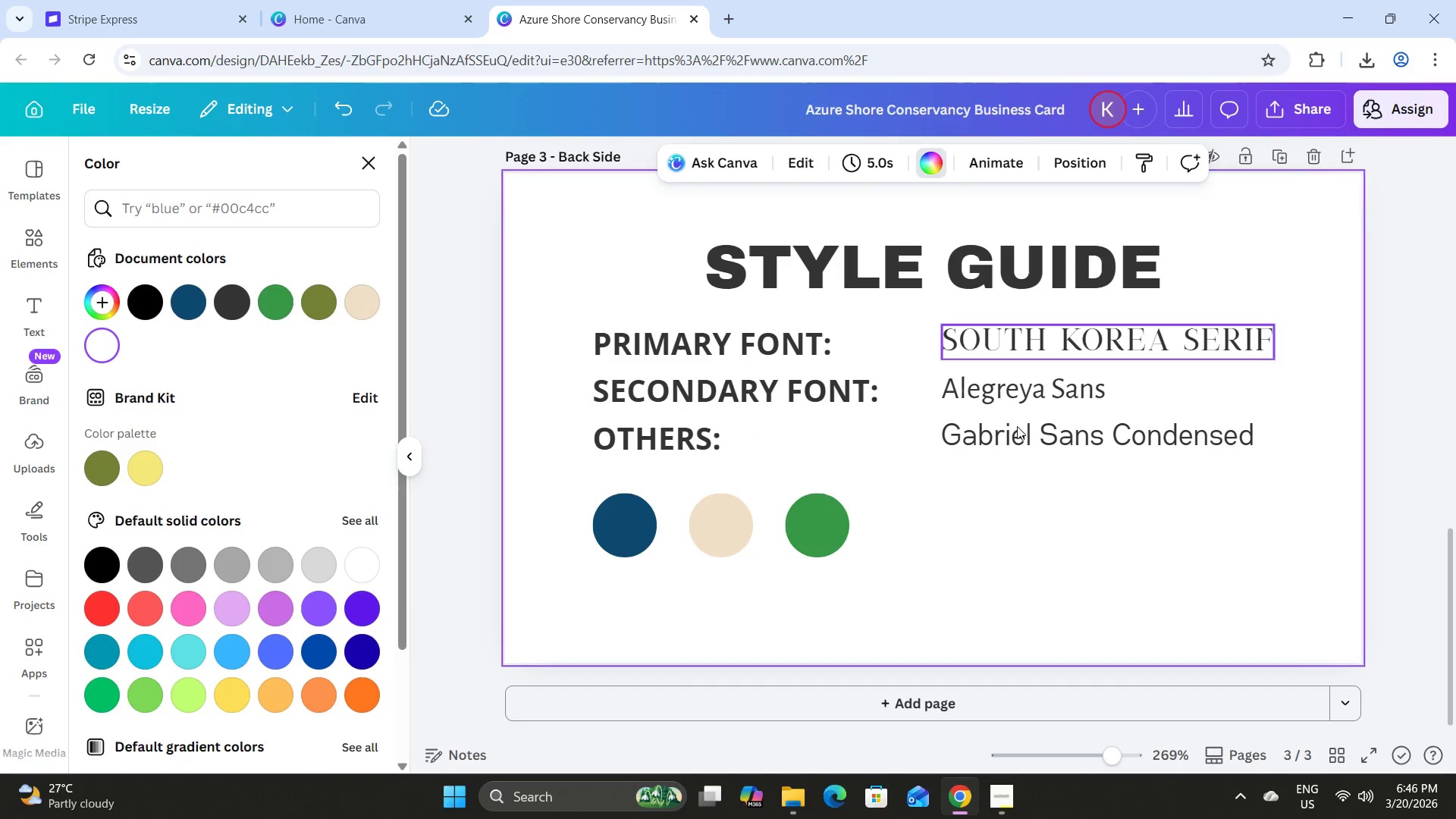 
scroll: coordinate [1029, 526], scroll_direction: up, amount: 12.0
 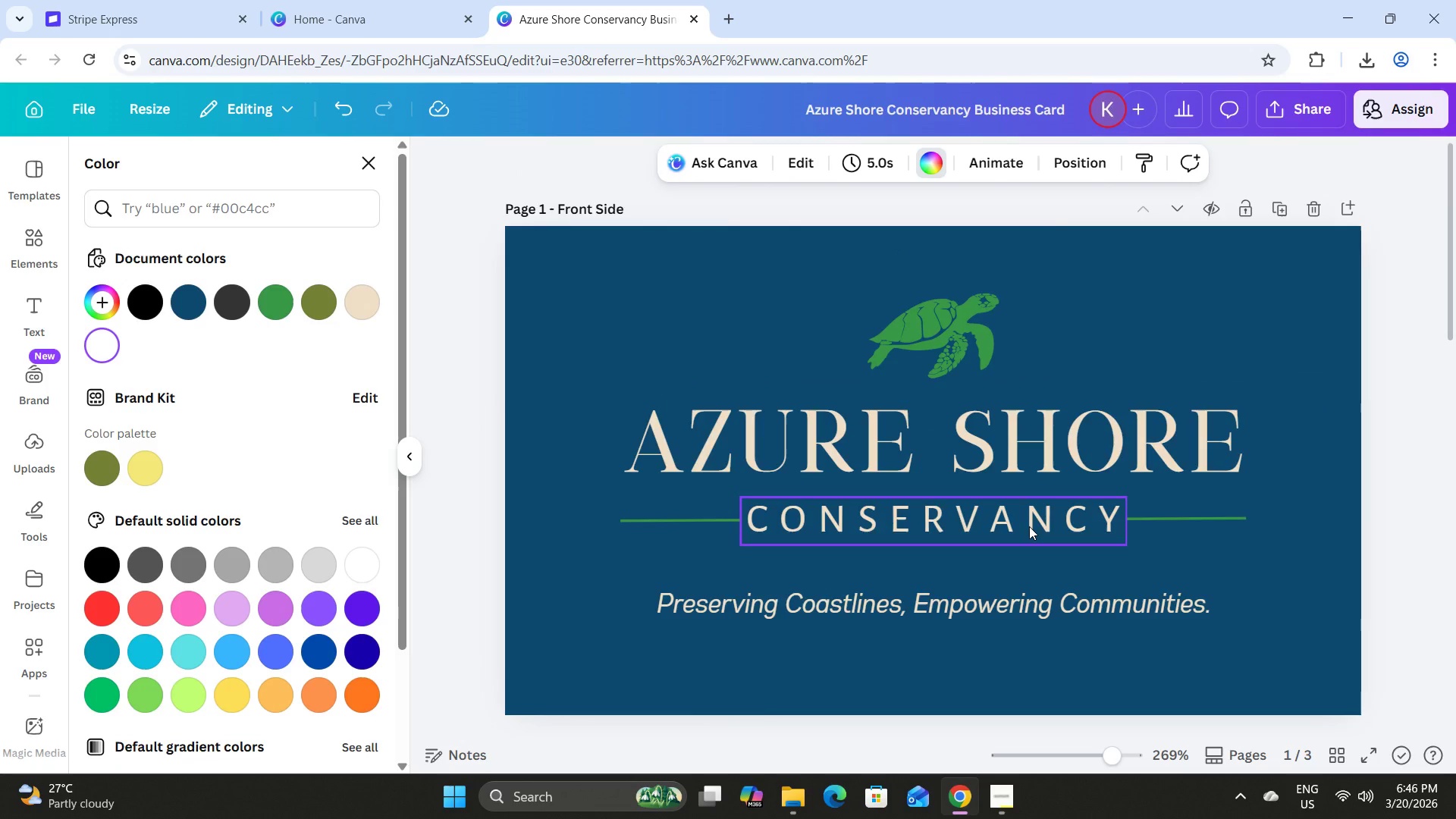 
scroll: coordinate [1029, 526], scroll_direction: down, amount: 12.0
 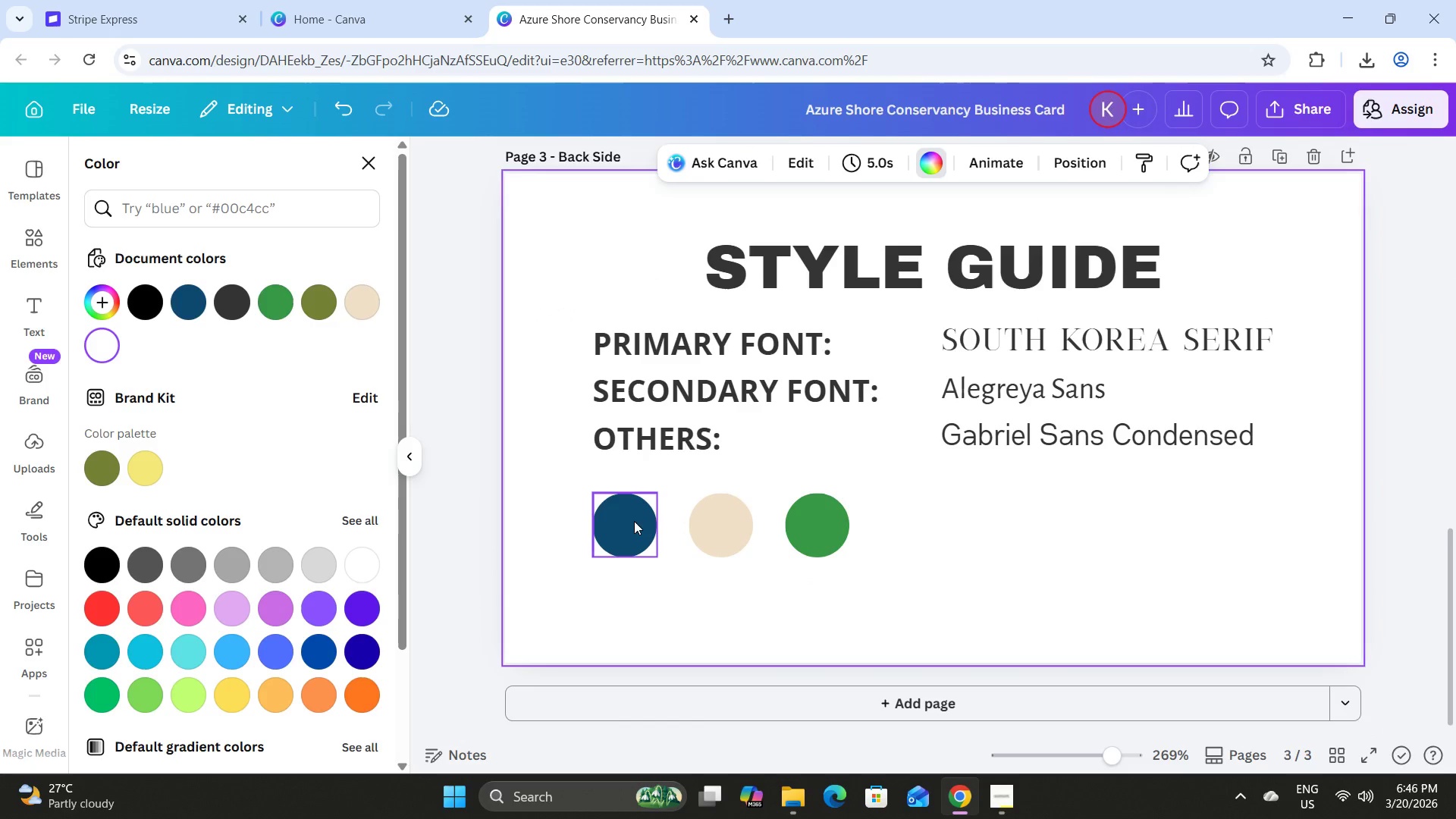 
left_click([625, 523])
 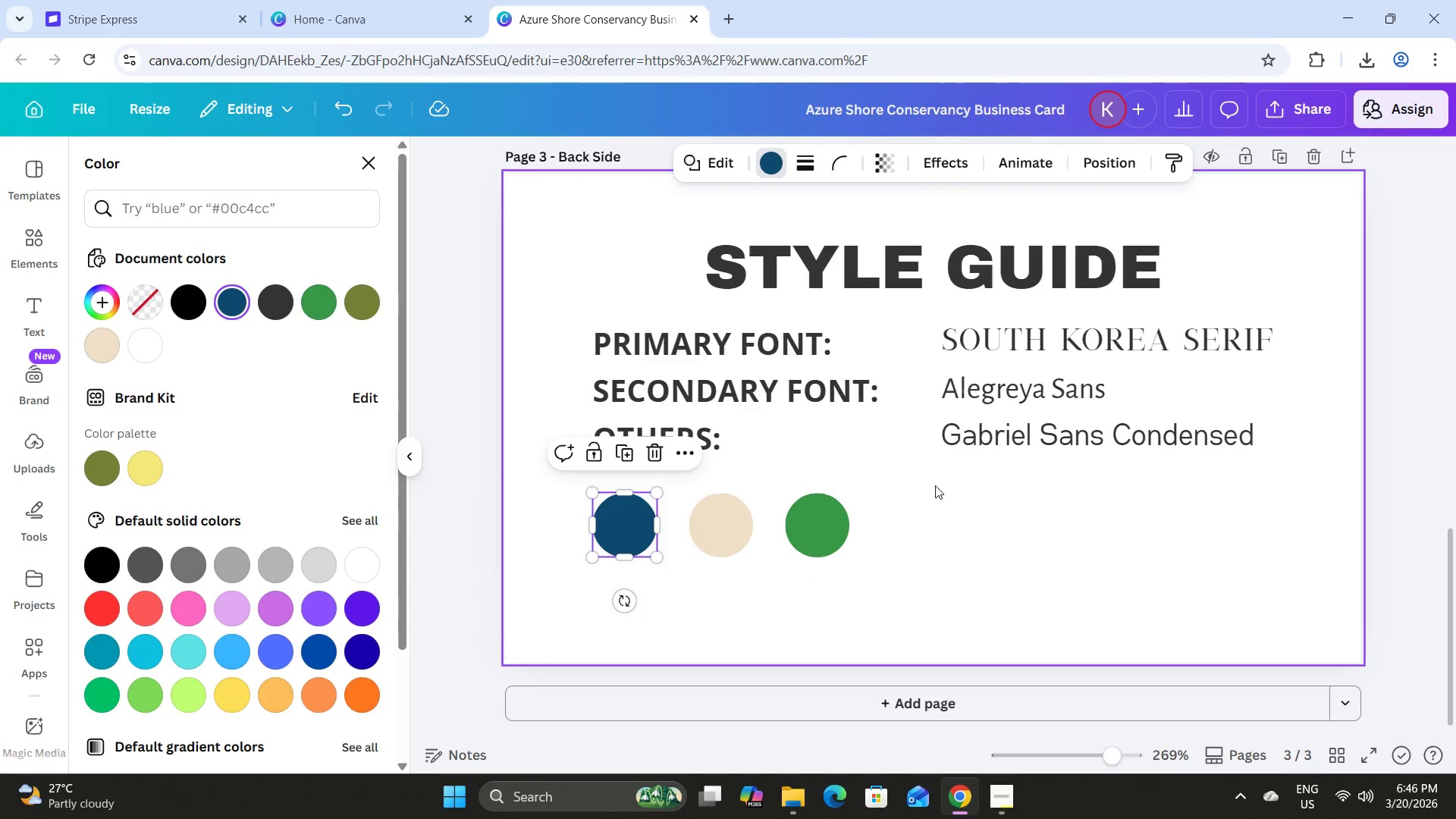 
double_click([969, 434])
 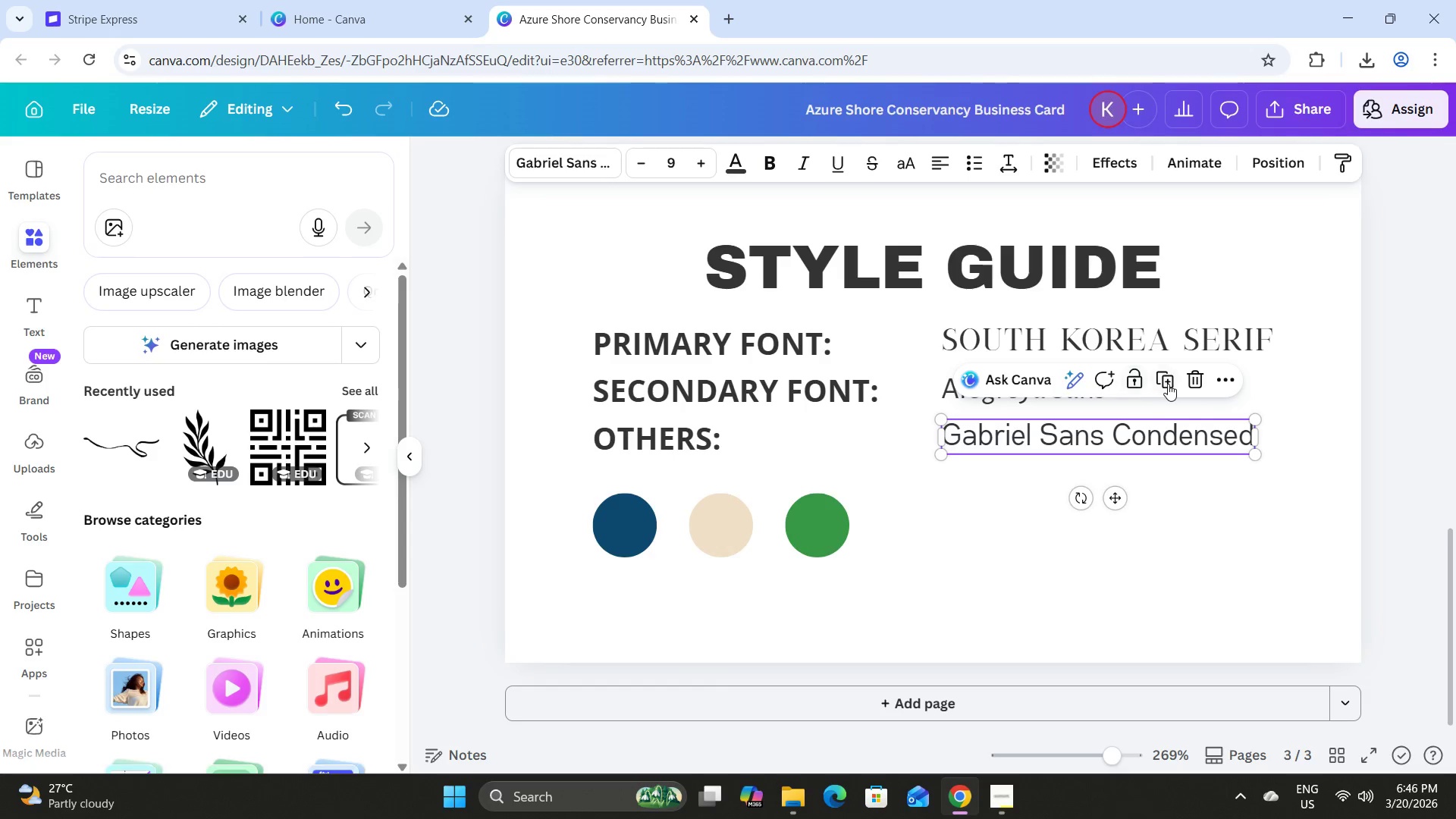 
left_click([1168, 384])
 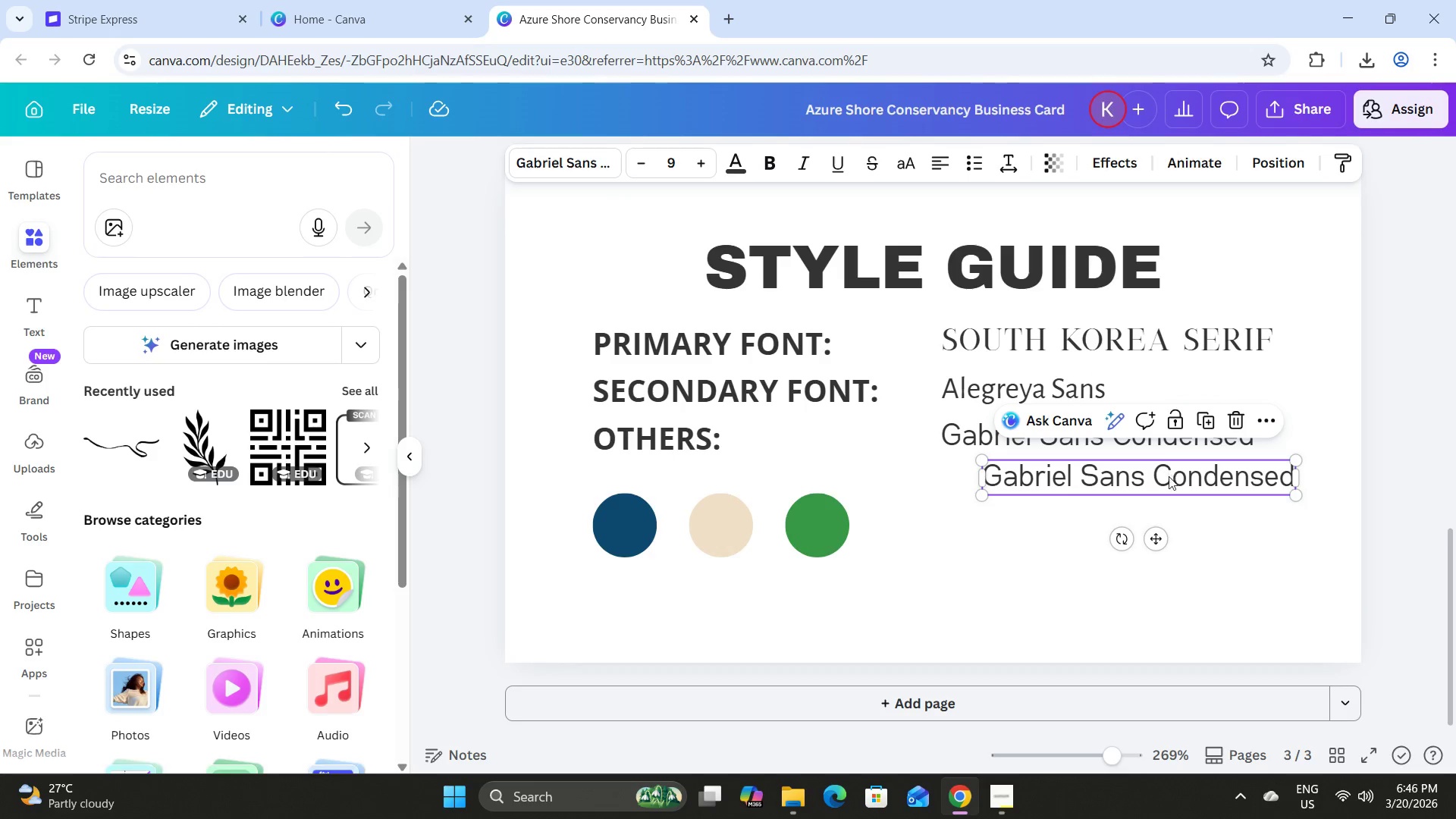 
left_click_drag(start_coordinate=[1169, 479], to_coordinate=[776, 588])
 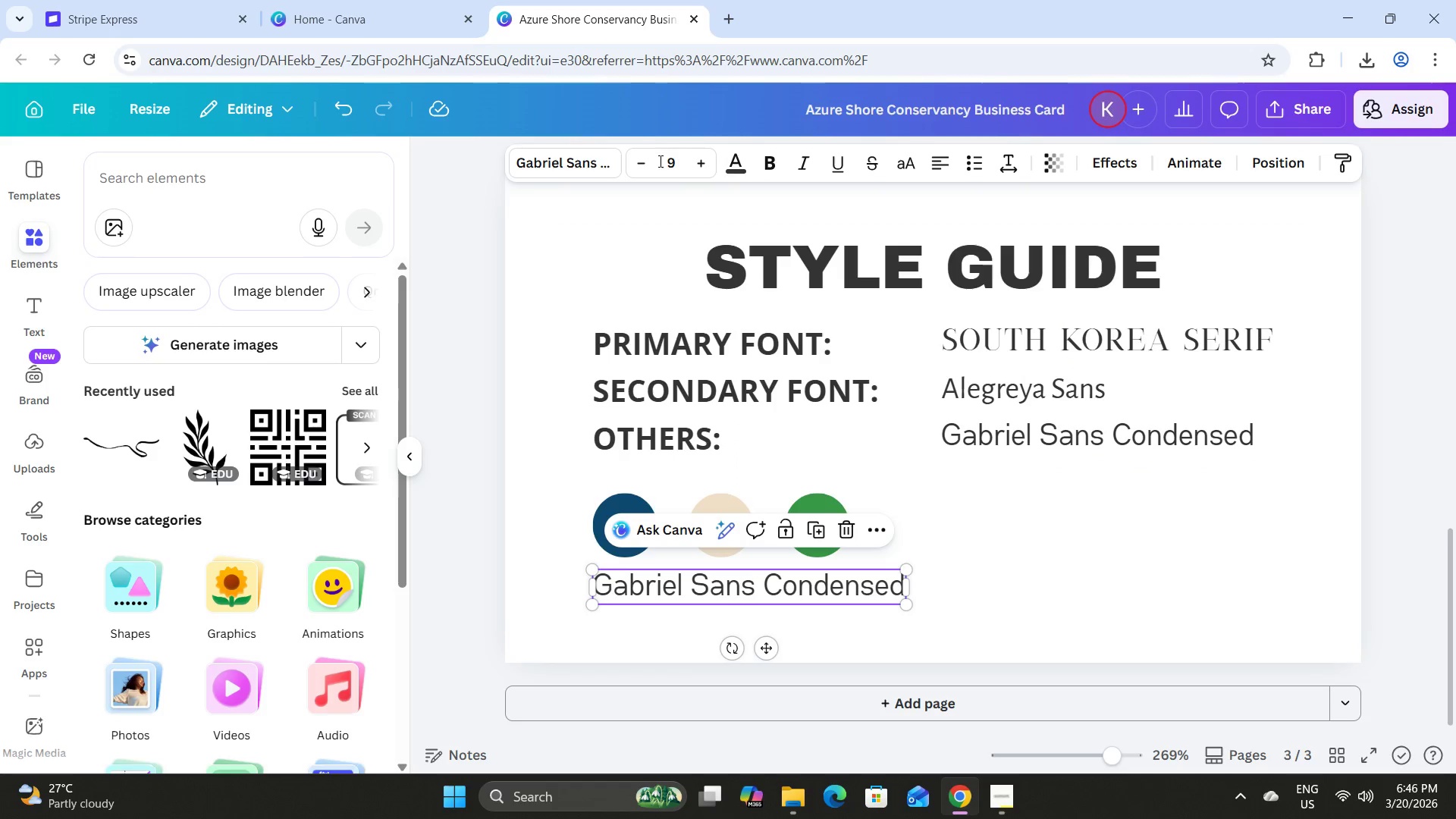 
double_click([648, 163])
 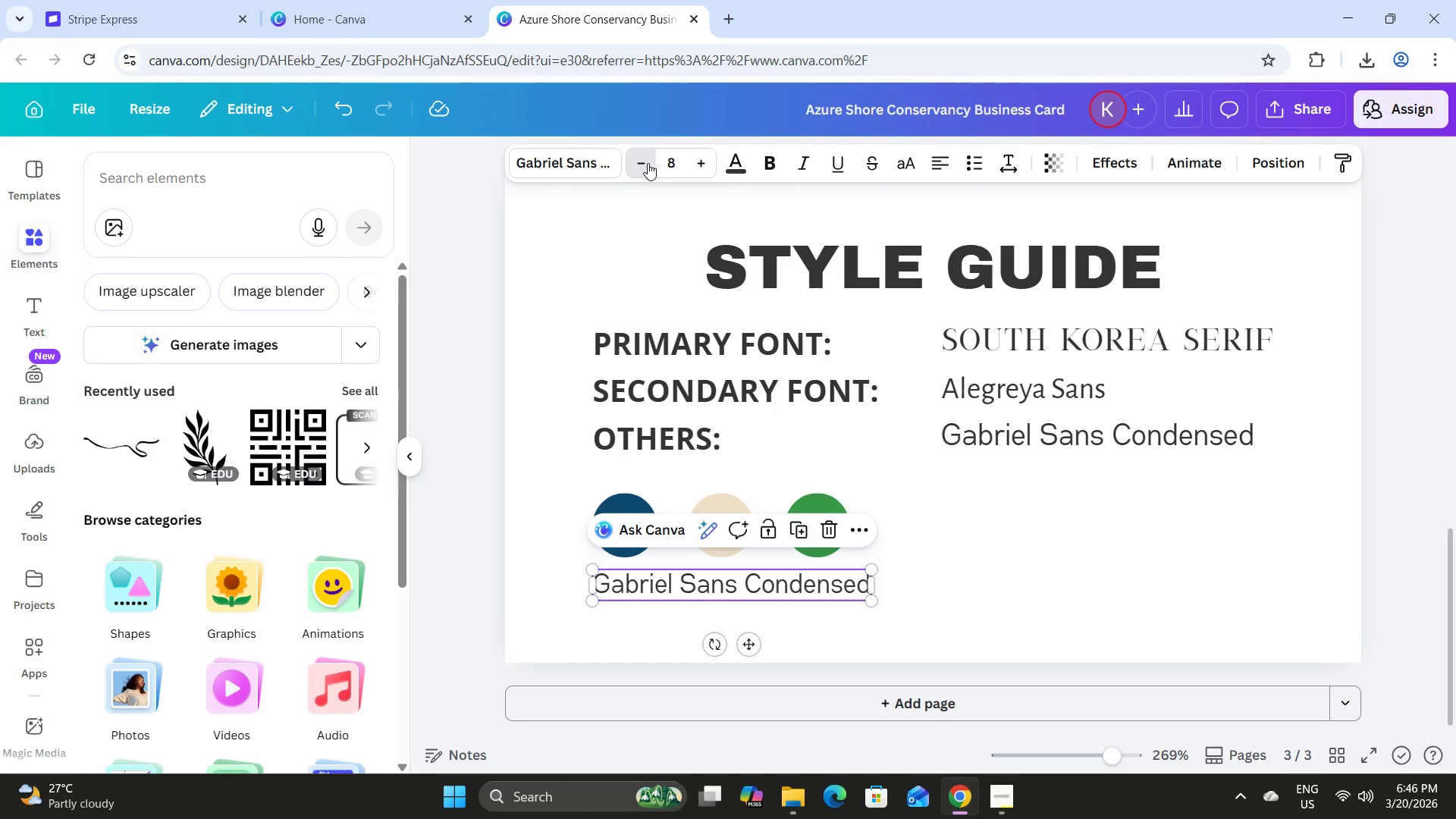 
triple_click([648, 163])
 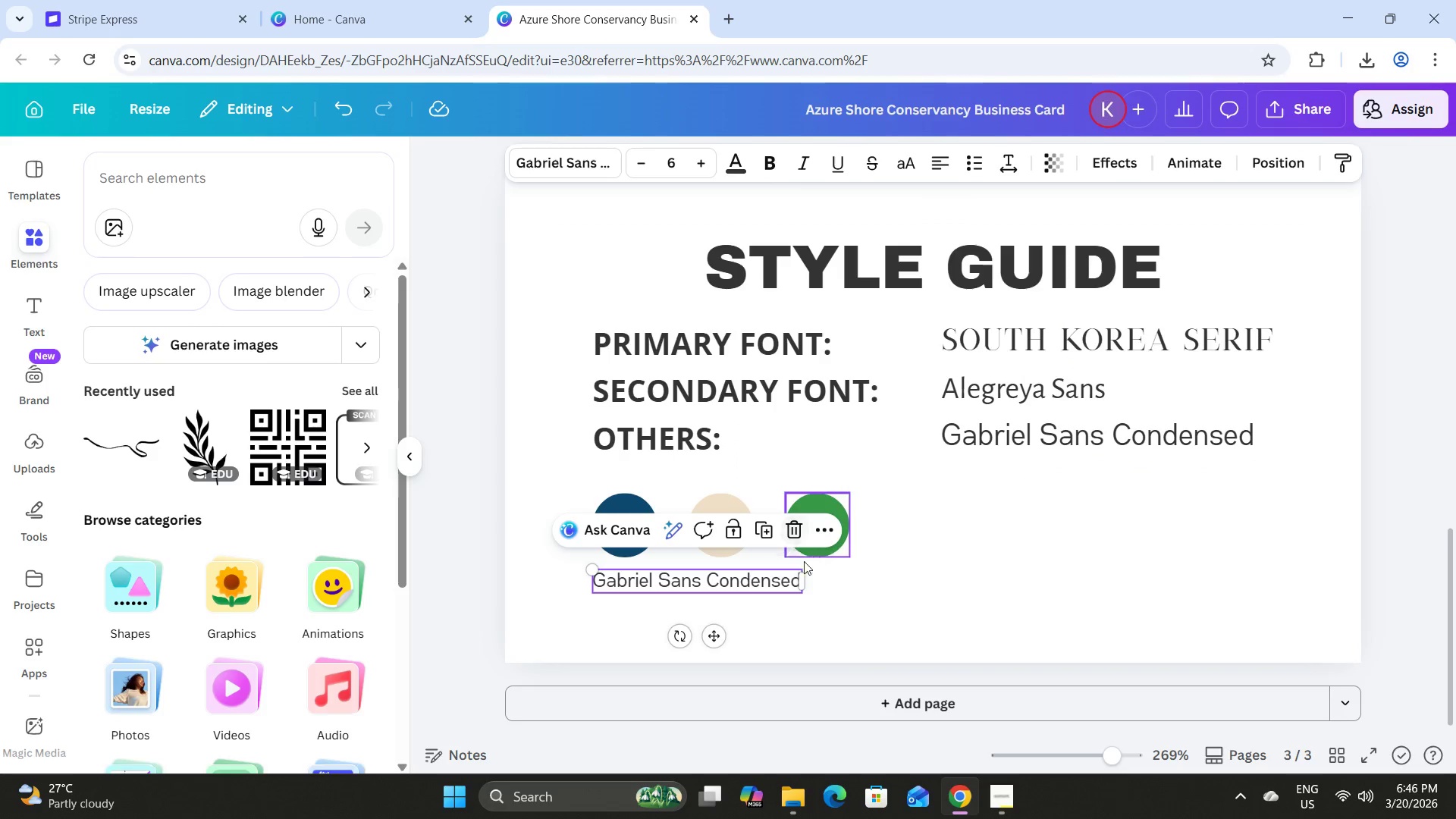 
left_click_drag(start_coordinate=[804, 576], to_coordinate=[663, 576])
 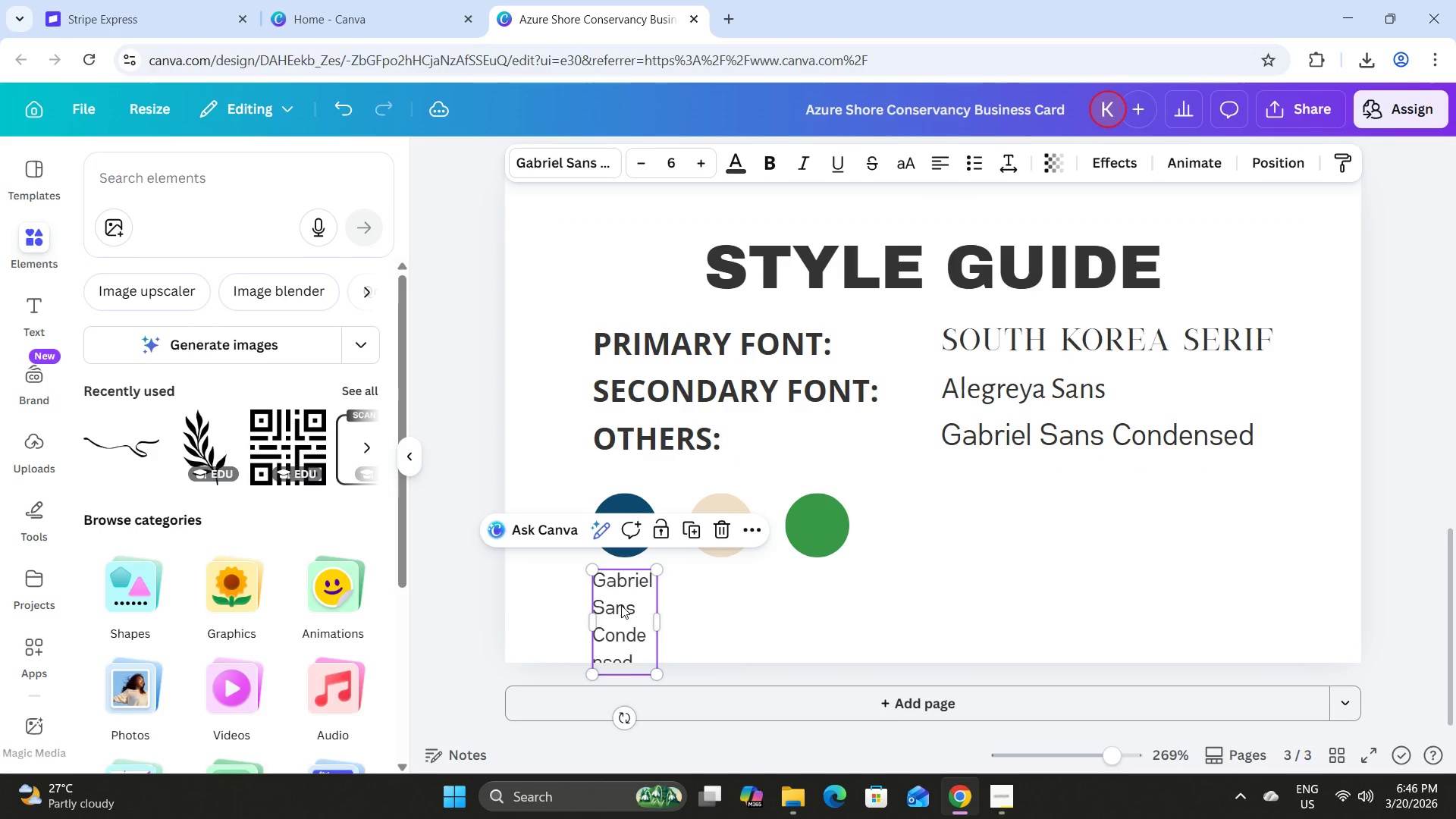 
left_click([621, 605])
 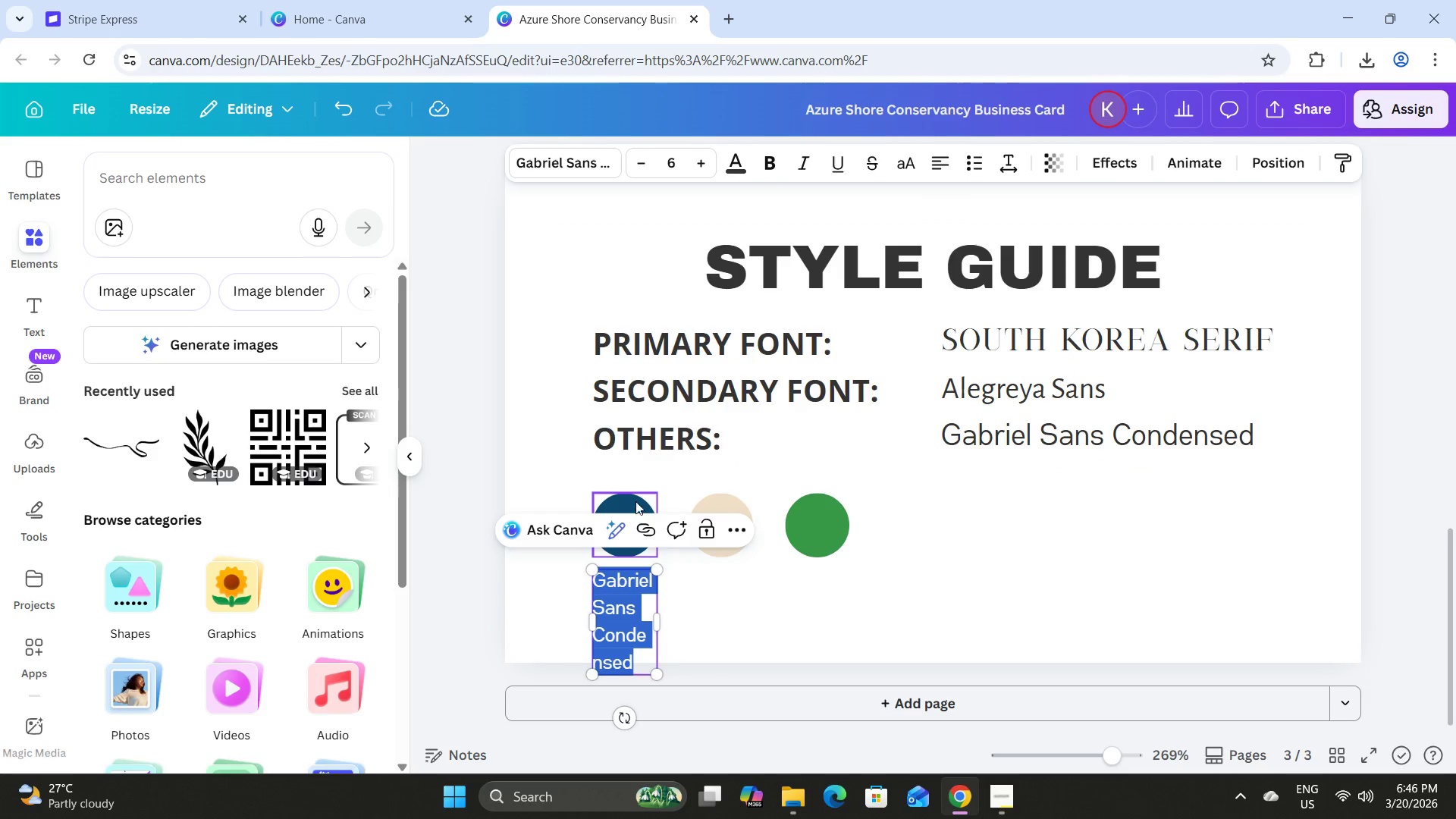 
left_click([631, 489])
 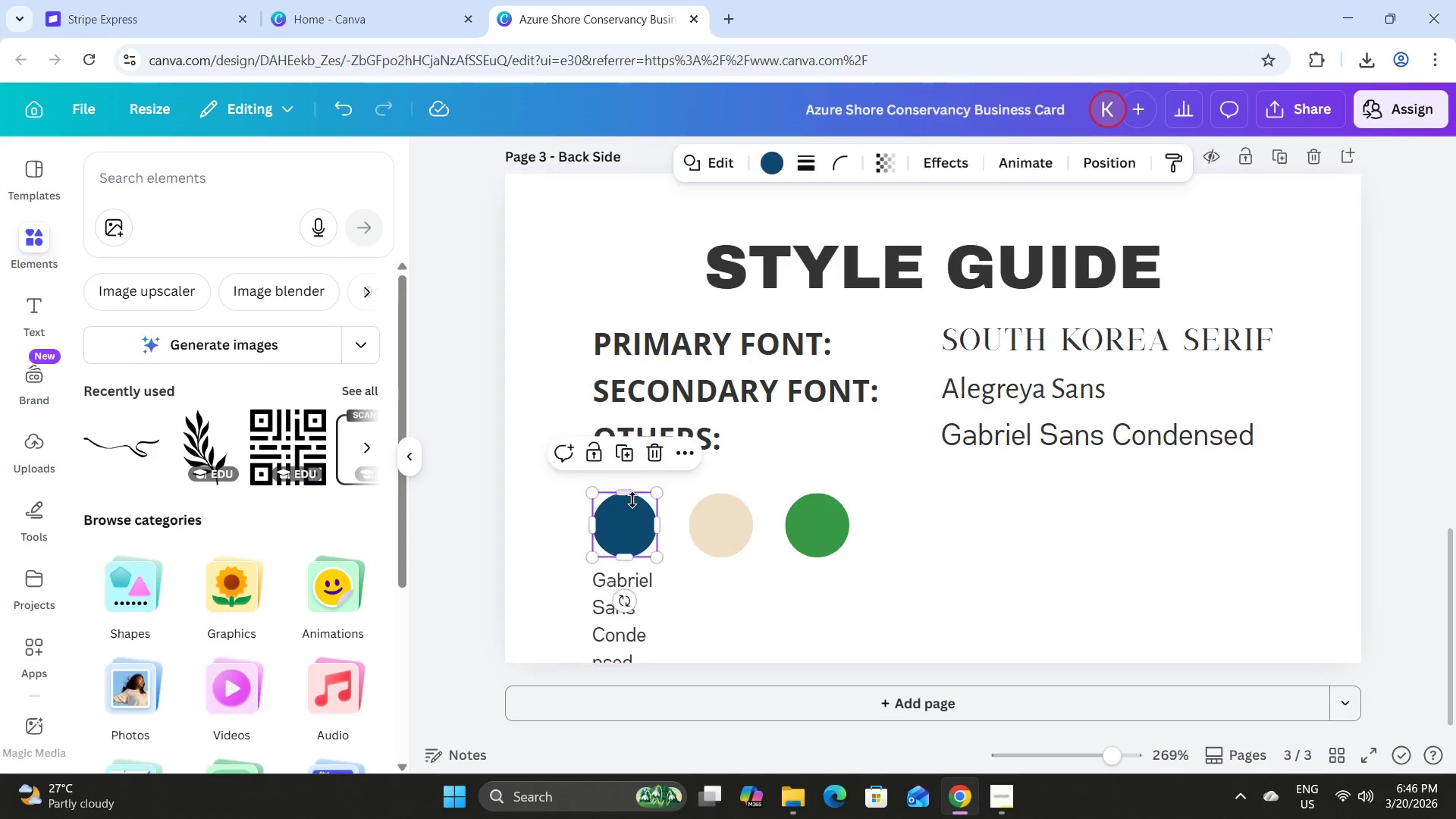 
triple_click([632, 500])
 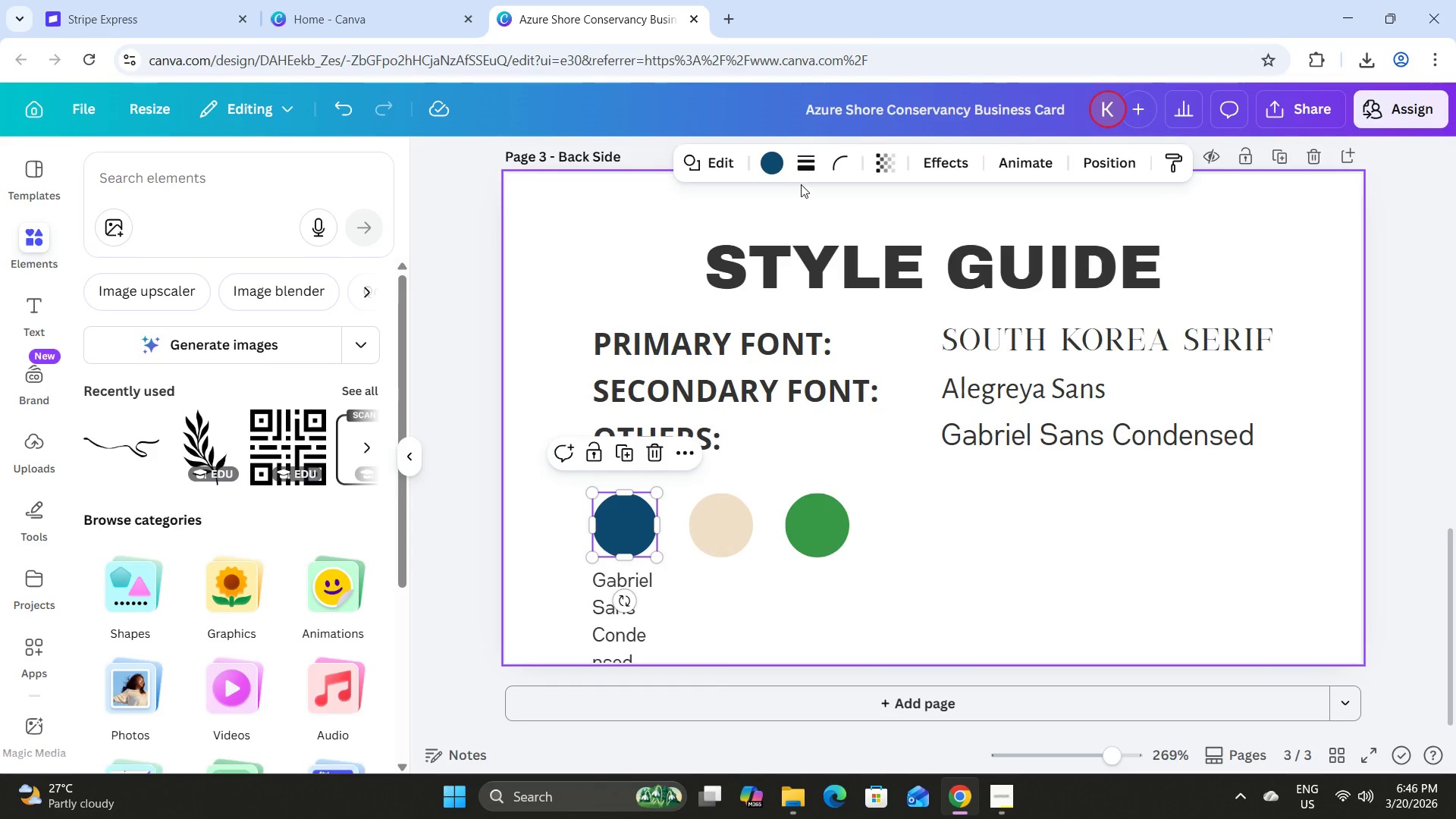 
left_click([775, 165])
 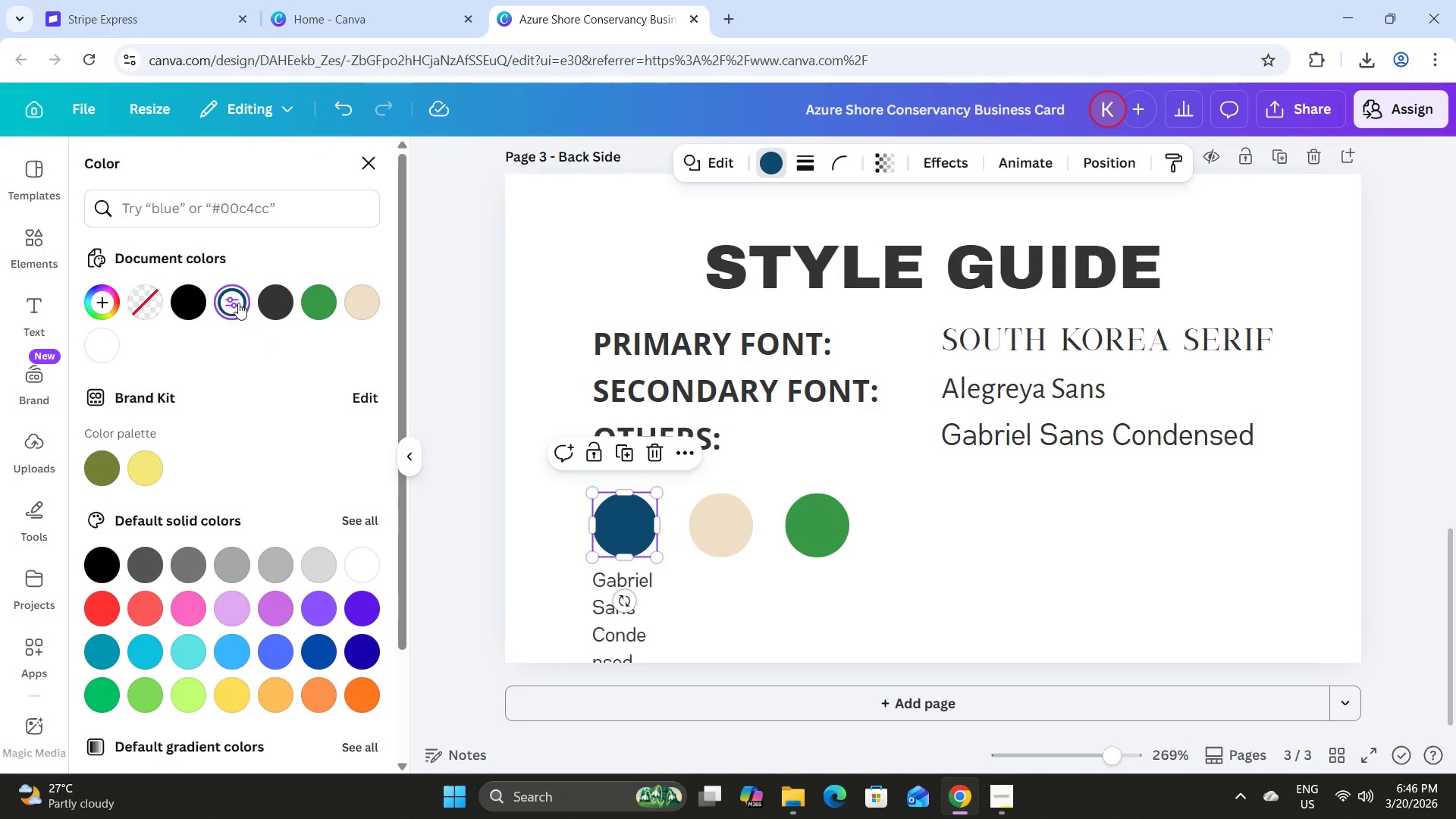 
left_click([234, 303])
 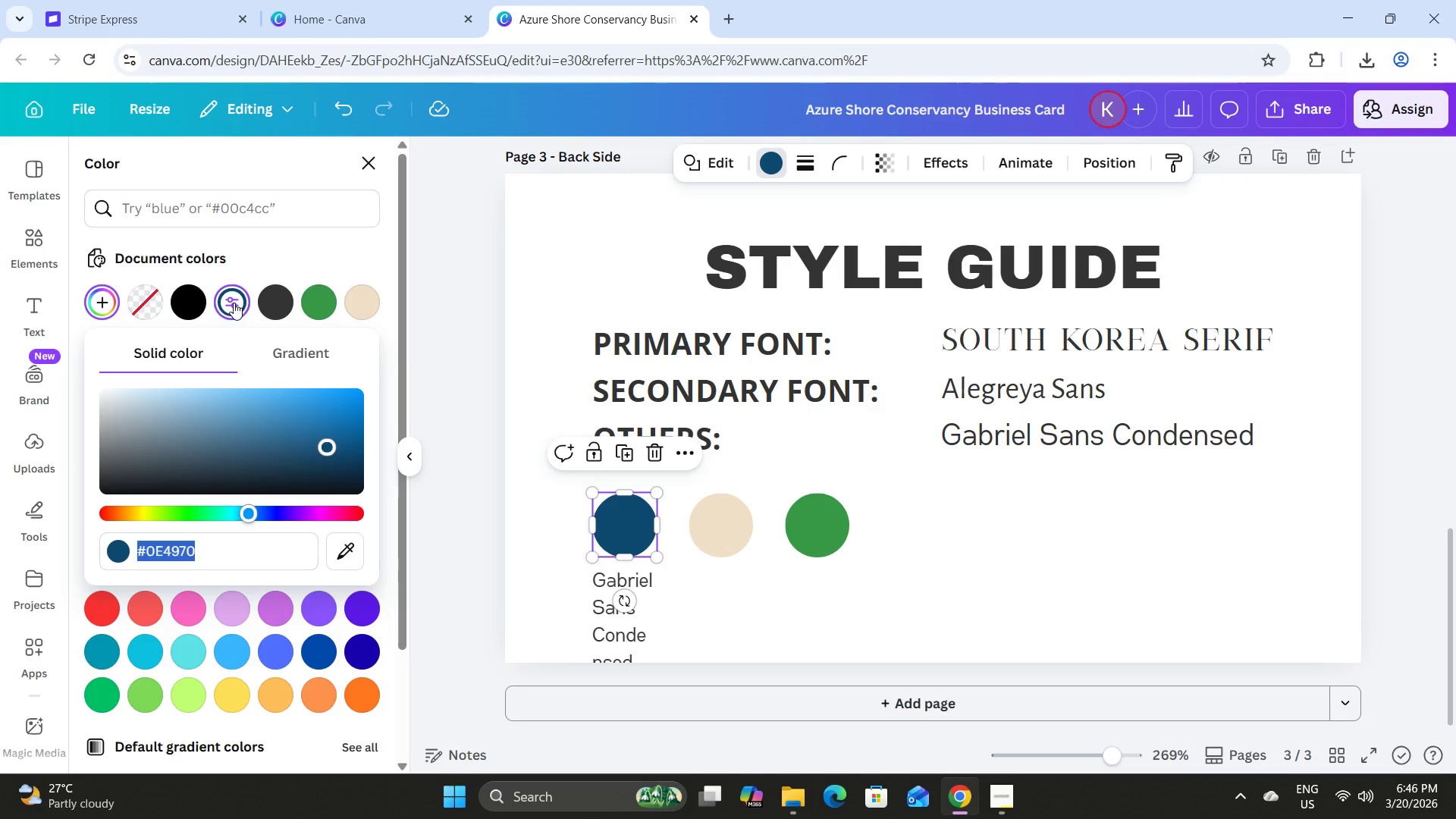 
key(Control+C)
 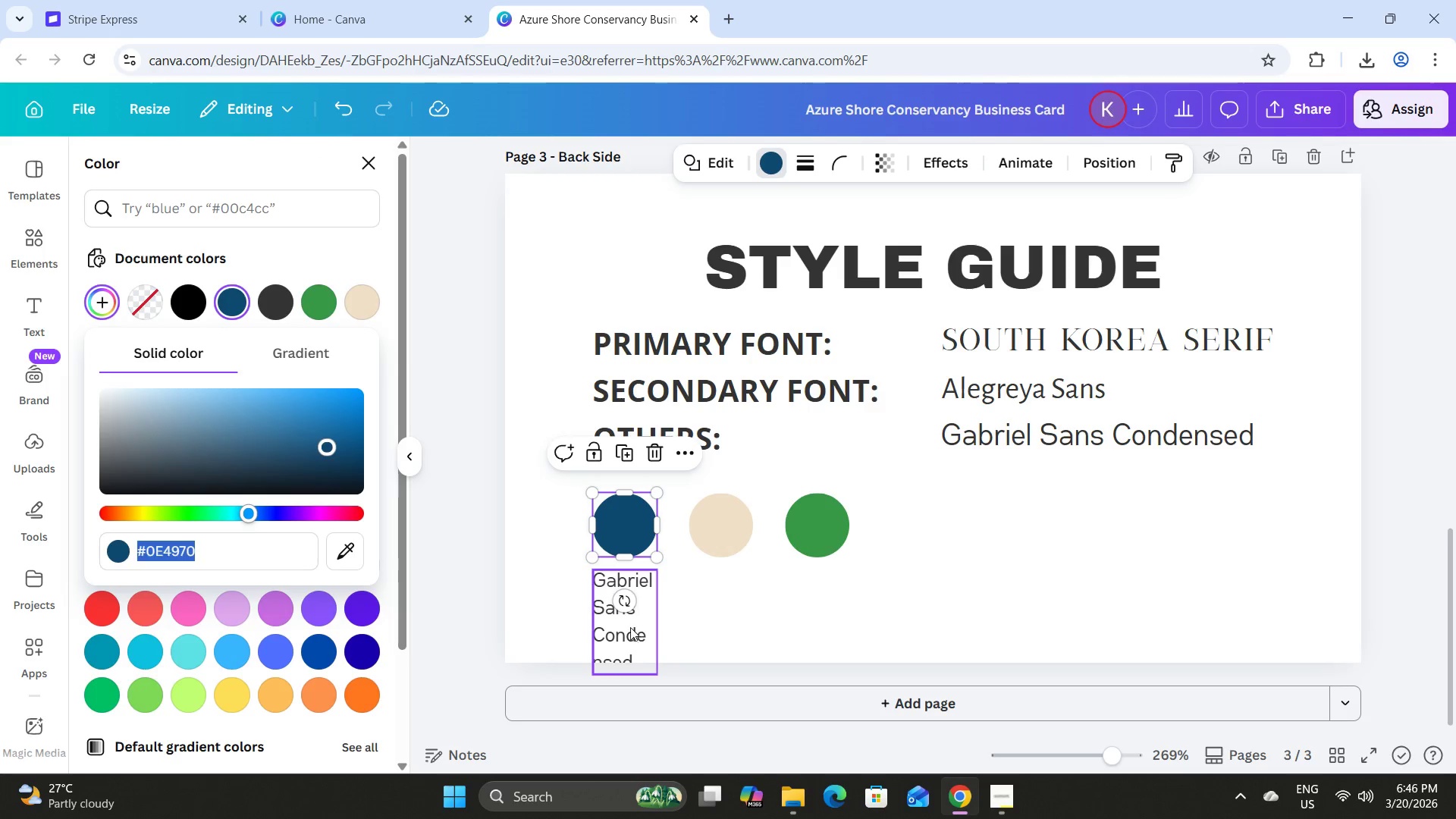 
scroll: coordinate [942, 597], scroll_direction: up, amount: 7.0
 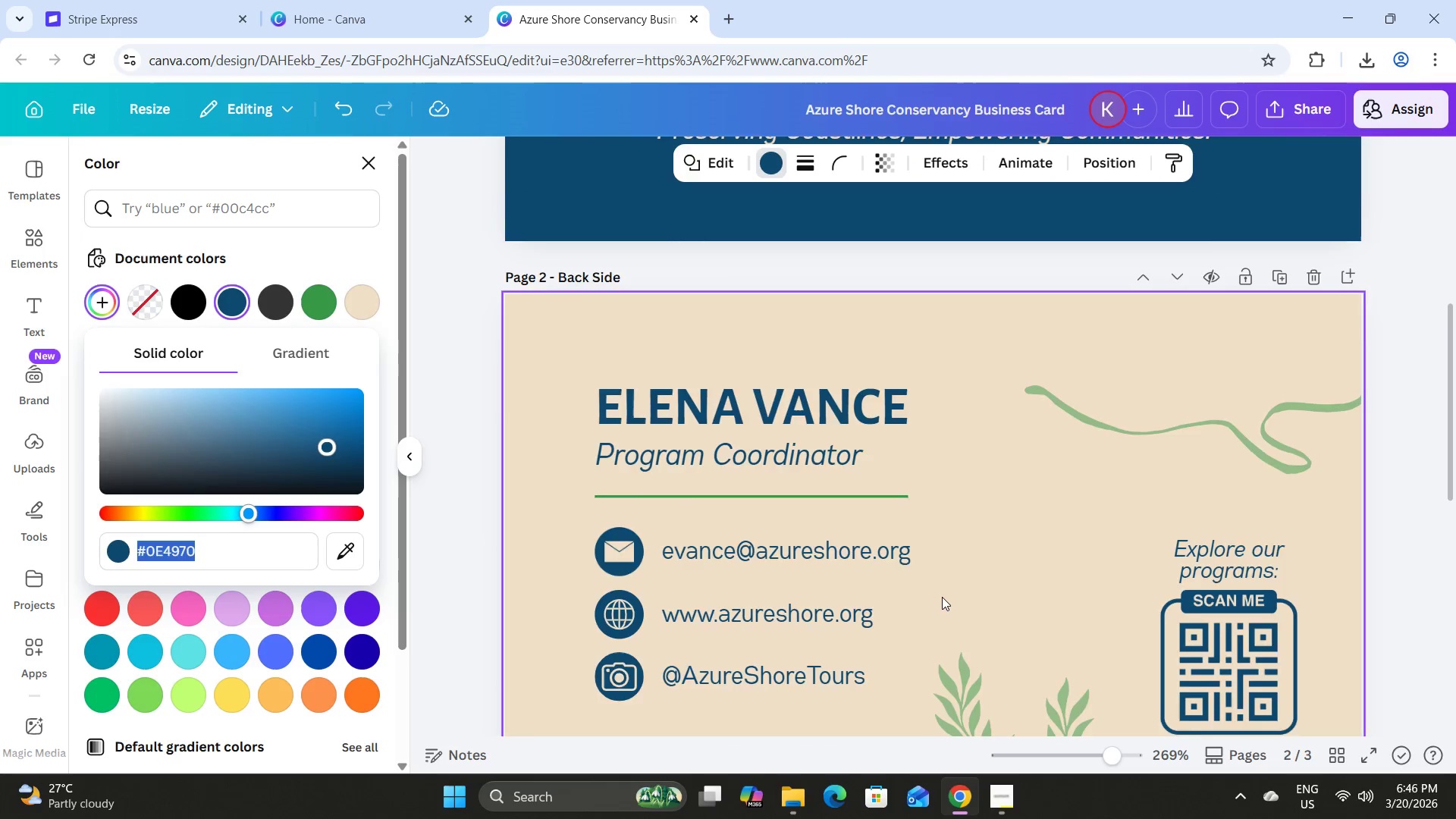 
scroll: coordinate [942, 597], scroll_direction: down, amount: 7.0
 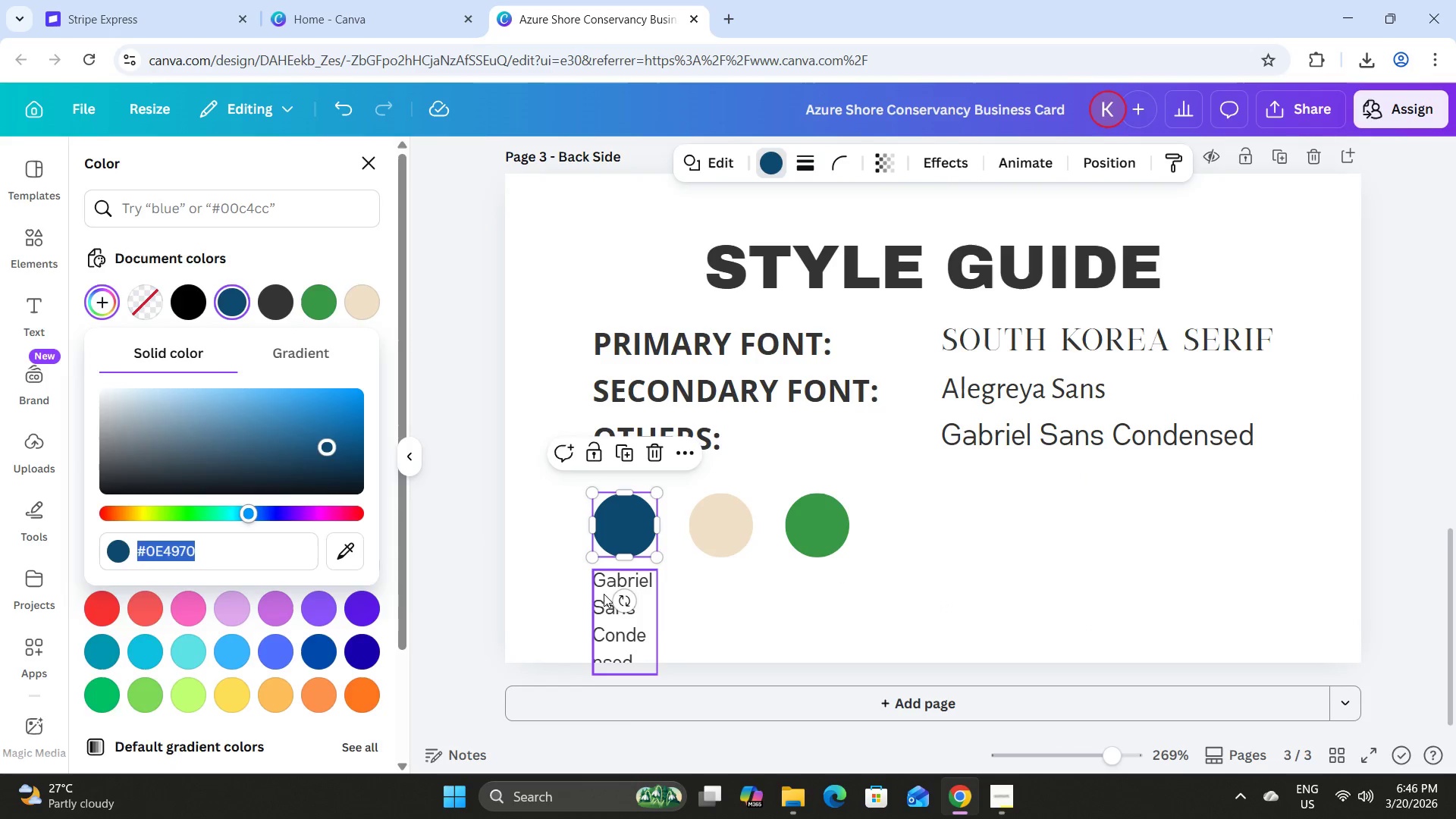 
double_click([604, 594])
 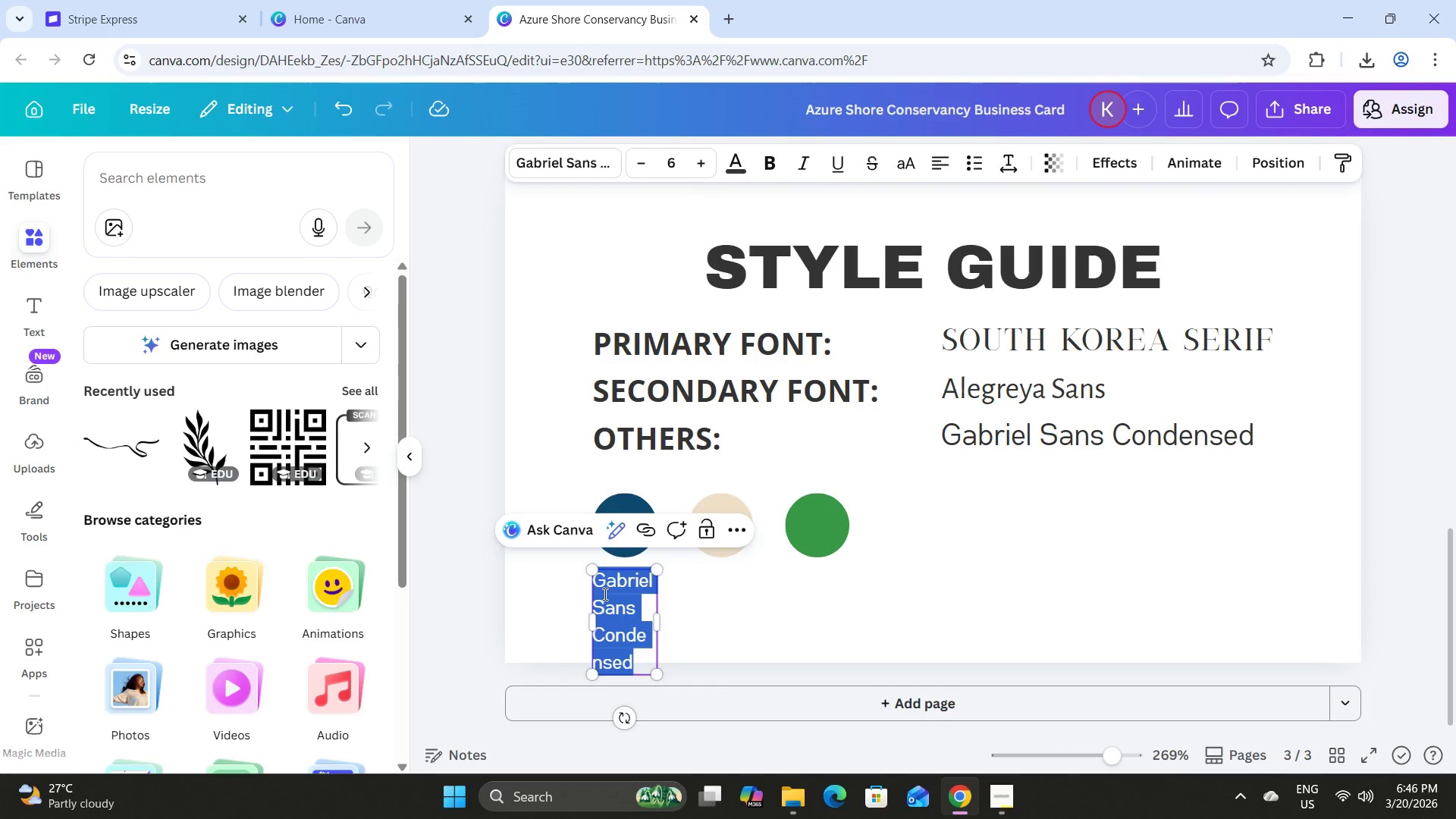 
key(Control+V)
 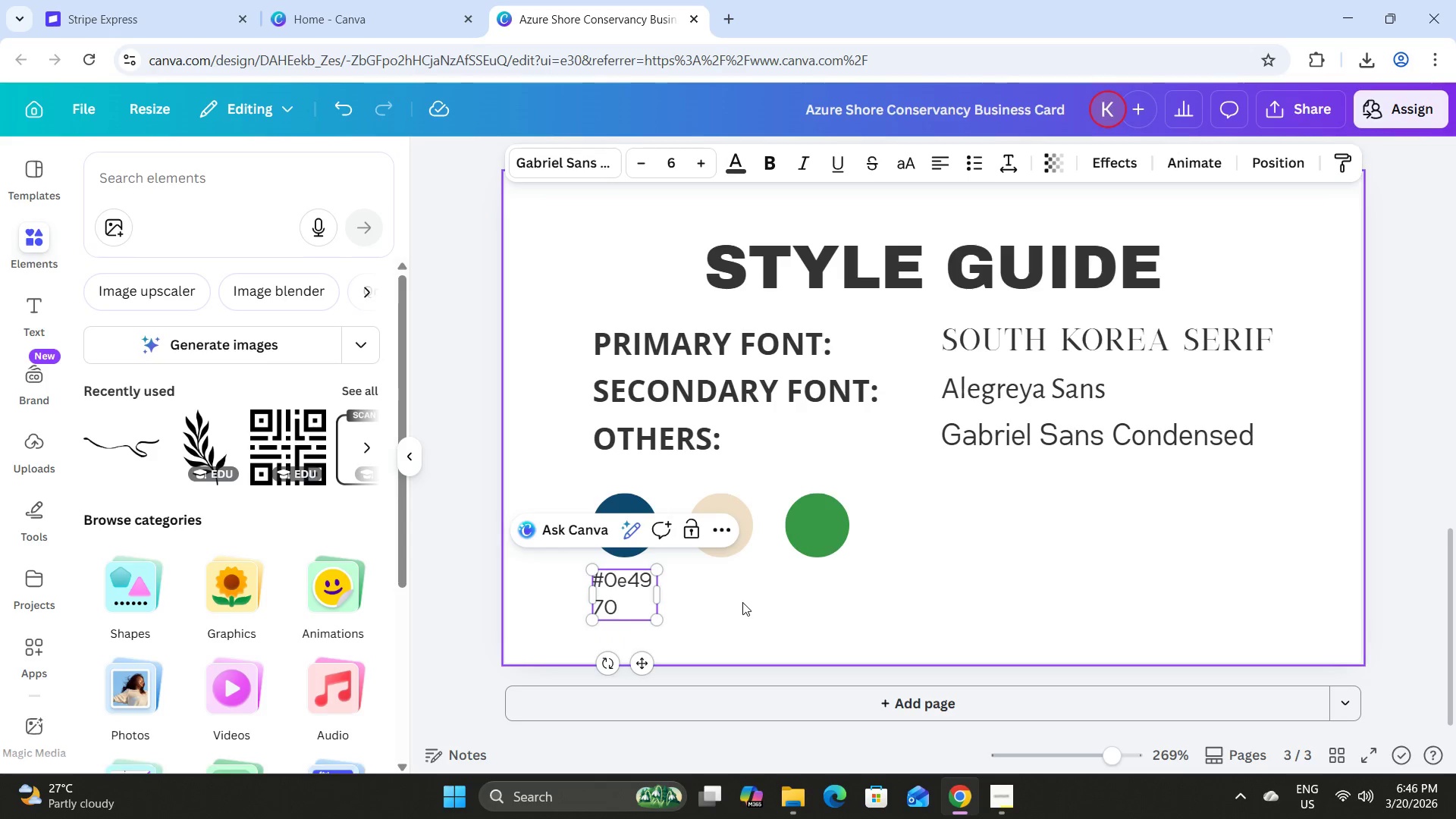 
left_click([742, 602])
 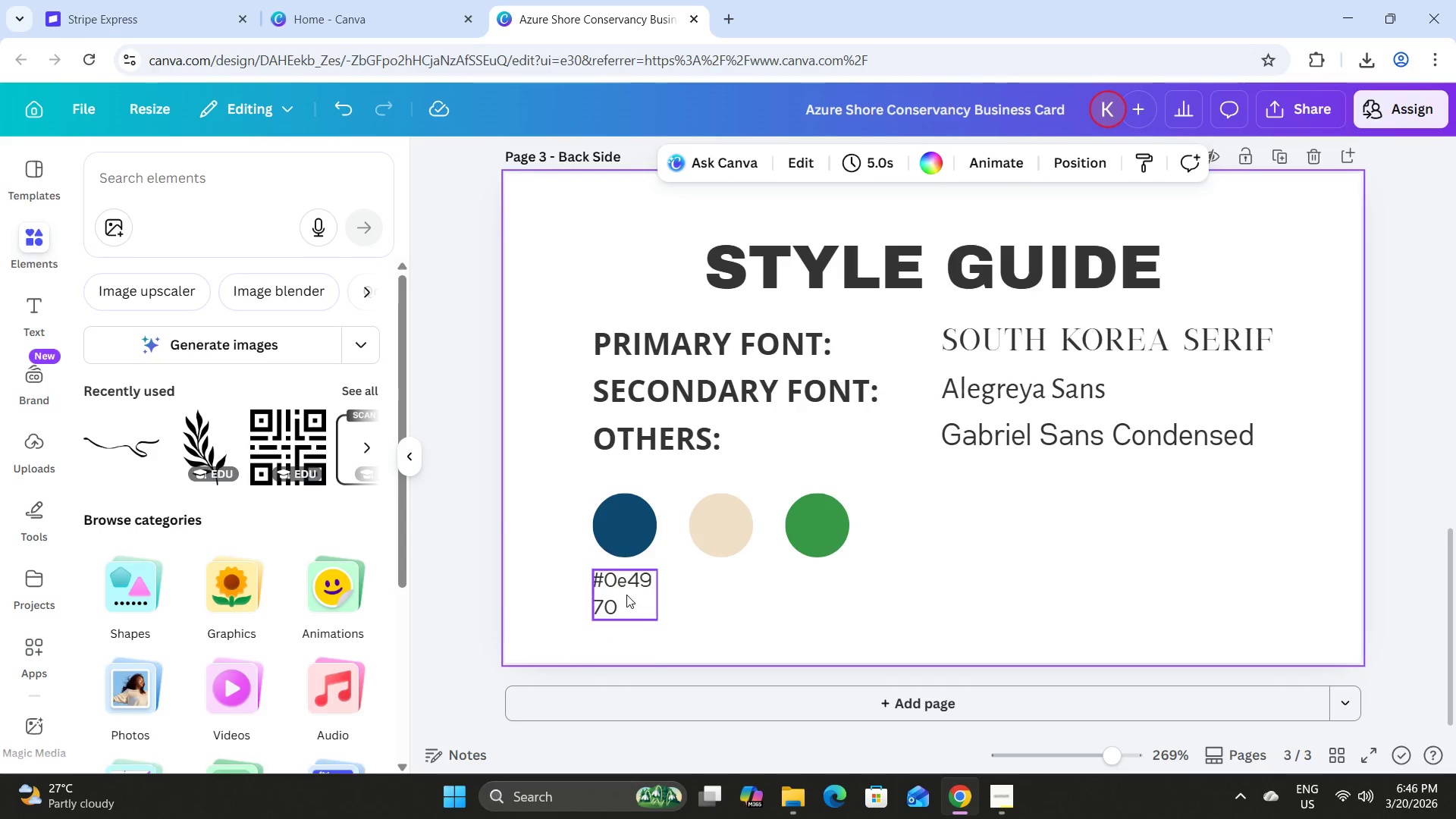 
left_click([626, 595])
 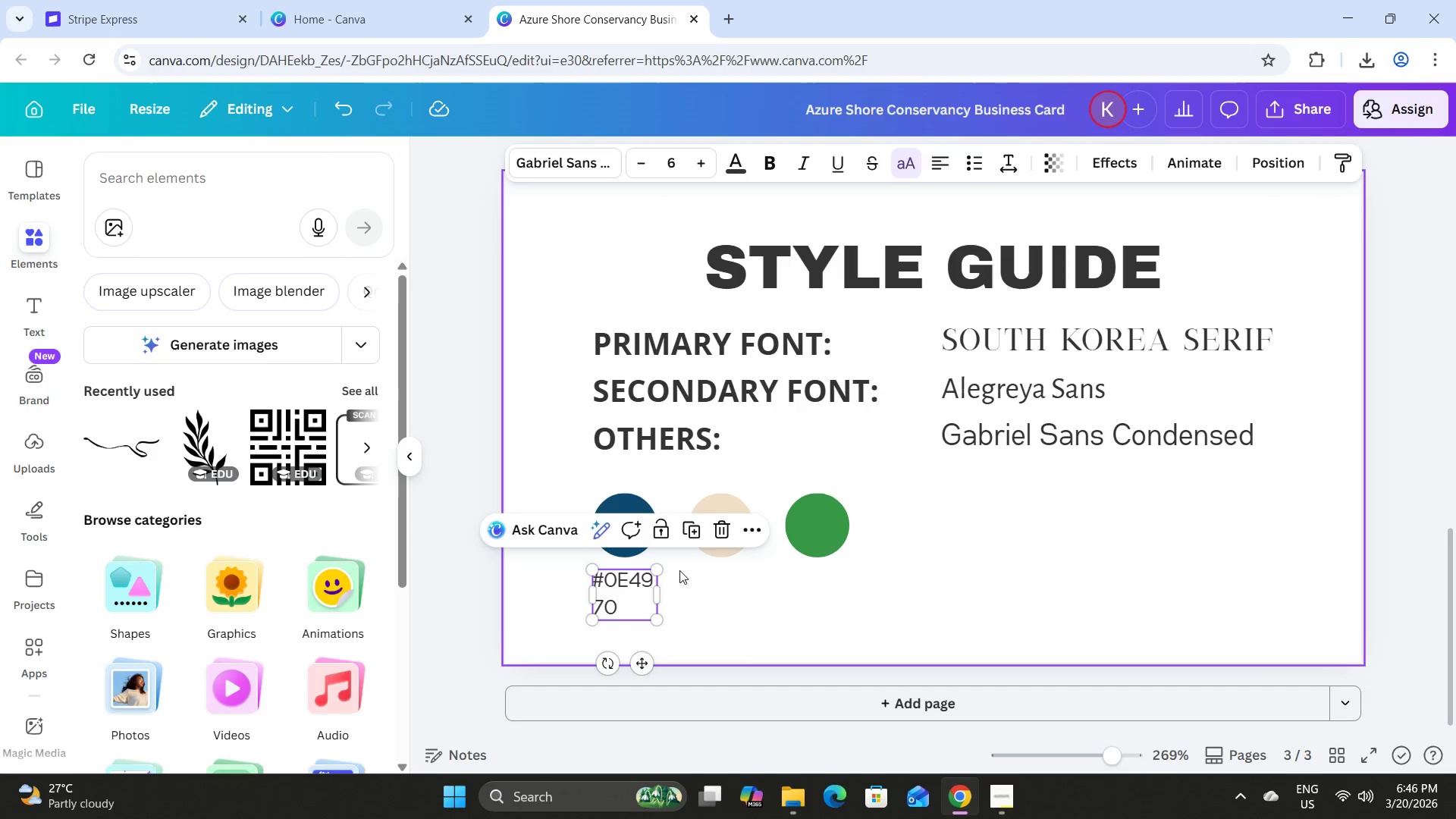 
left_click([643, 163])
 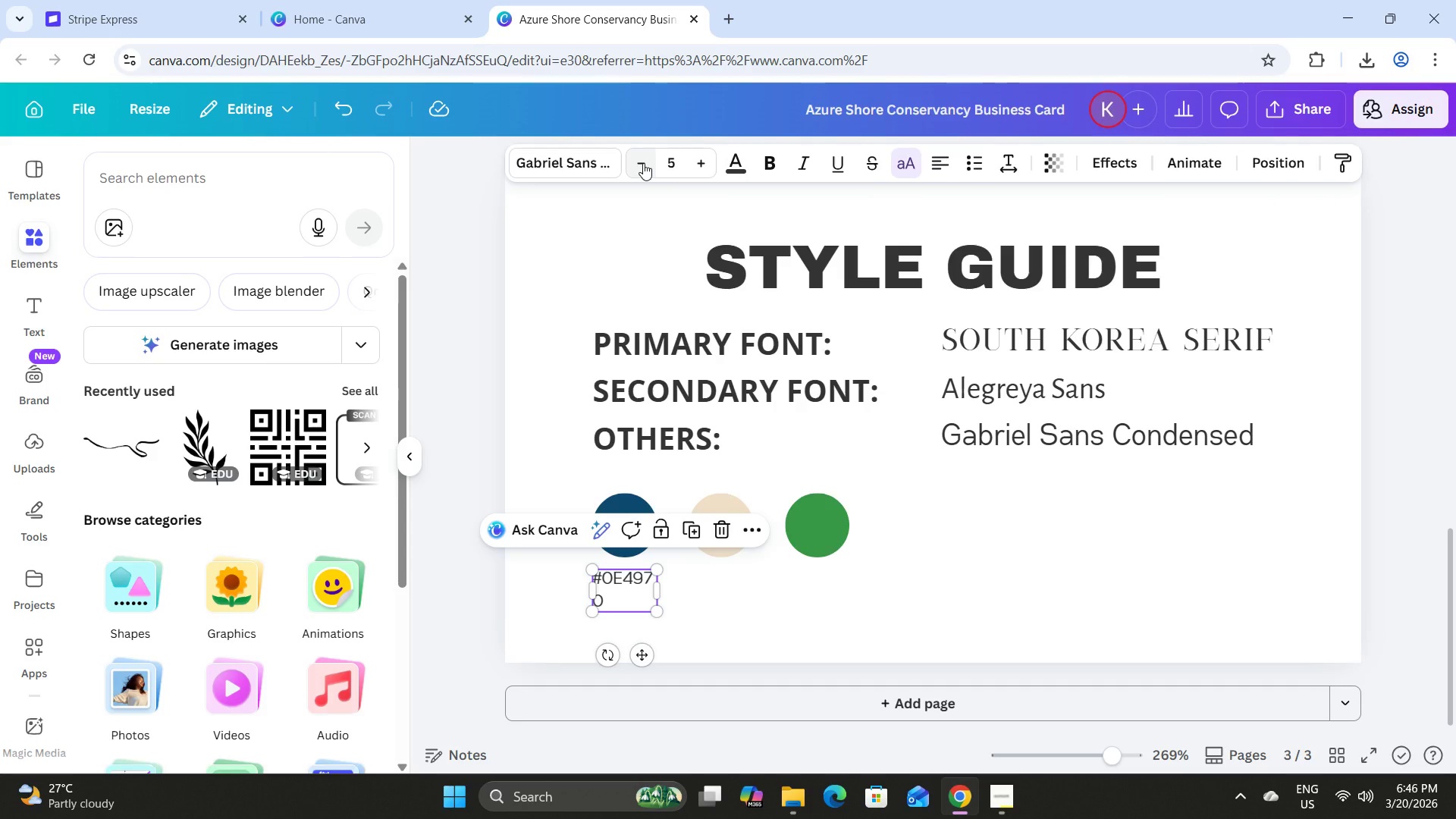 
left_click([787, 648])
 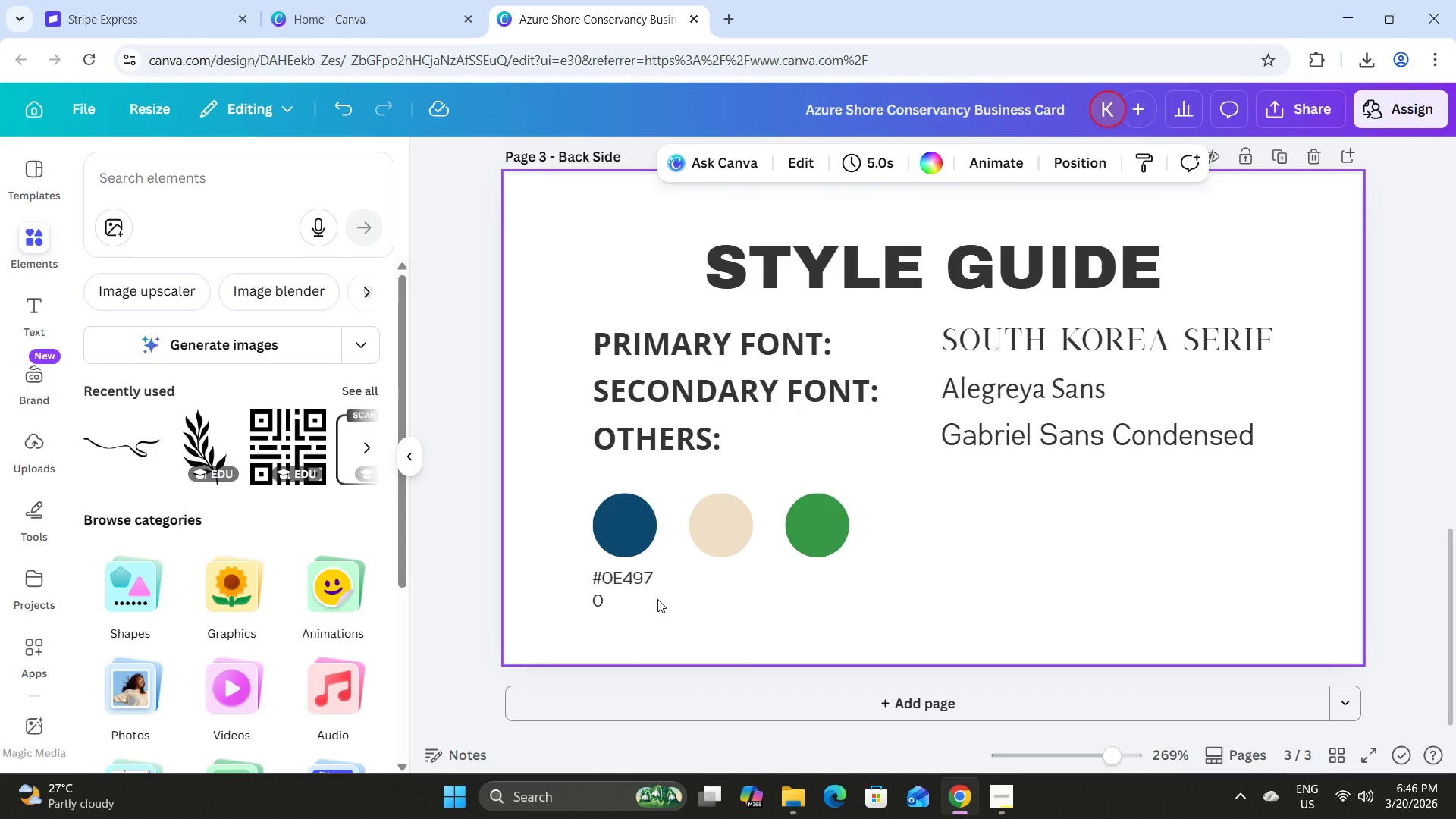 
left_click([657, 598])
 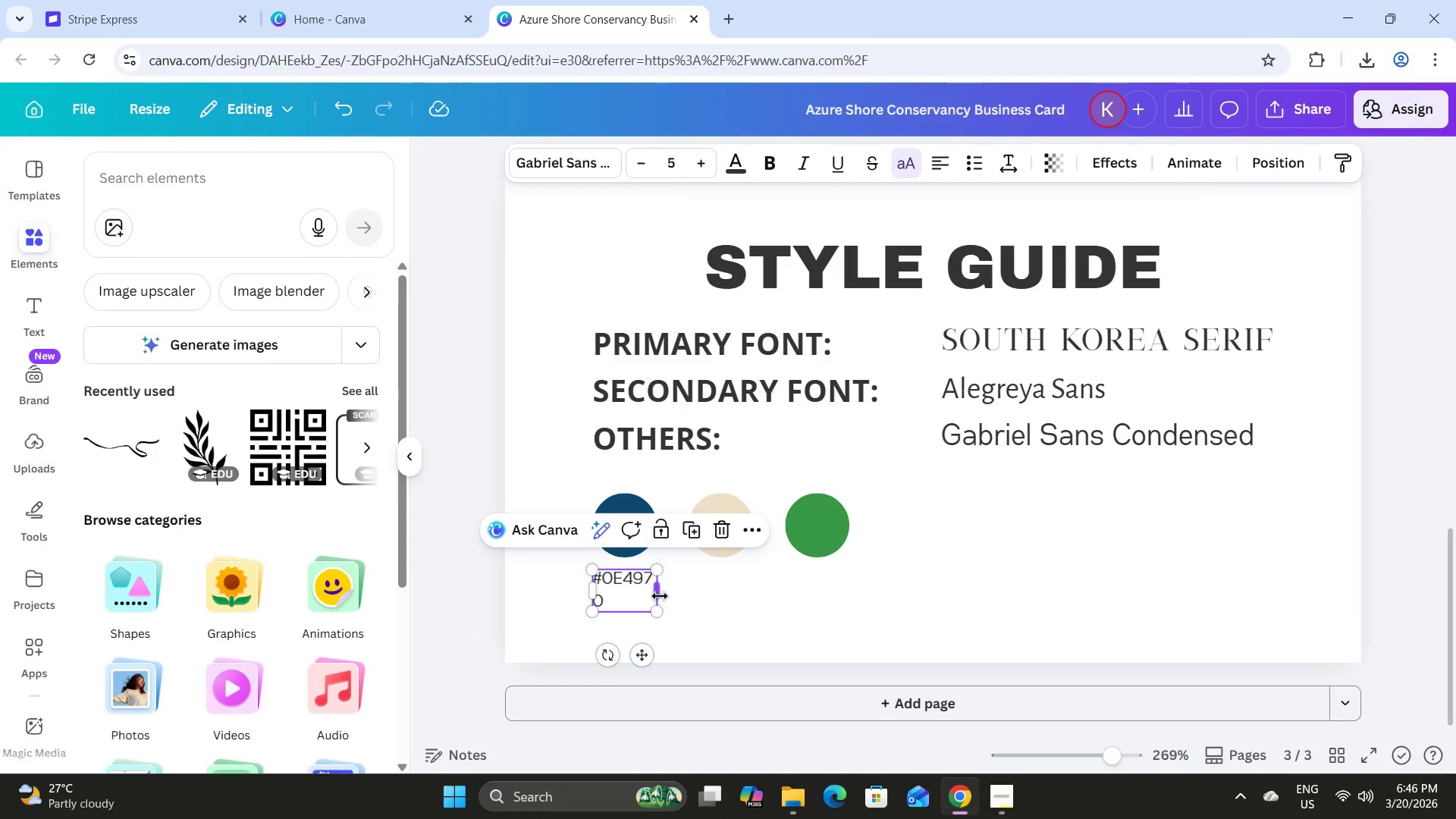 
left_click_drag(start_coordinate=[660, 594], to_coordinate=[670, 595])
 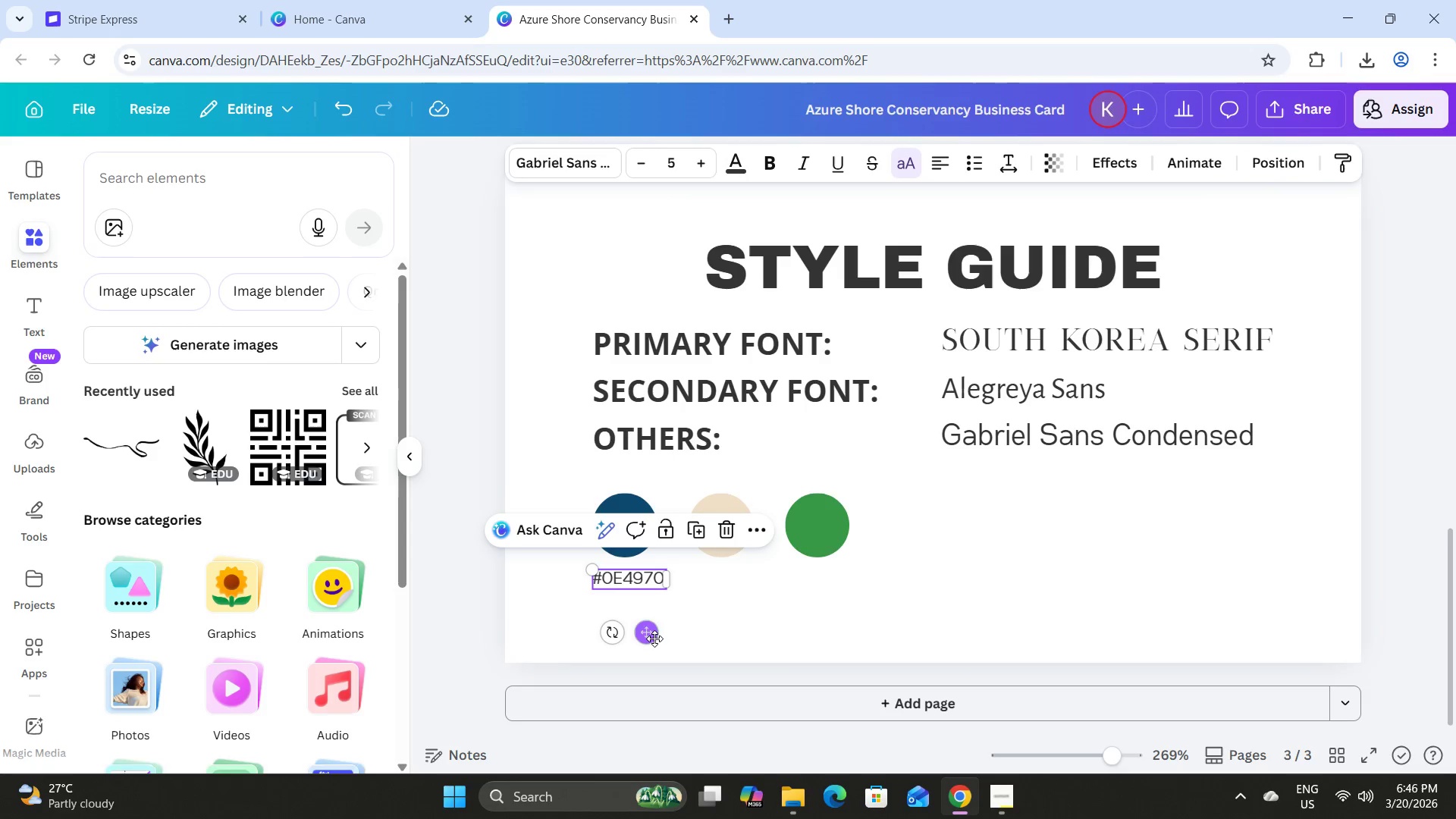 
left_click_drag(start_coordinate=[654, 639], to_coordinate=[649, 640])
 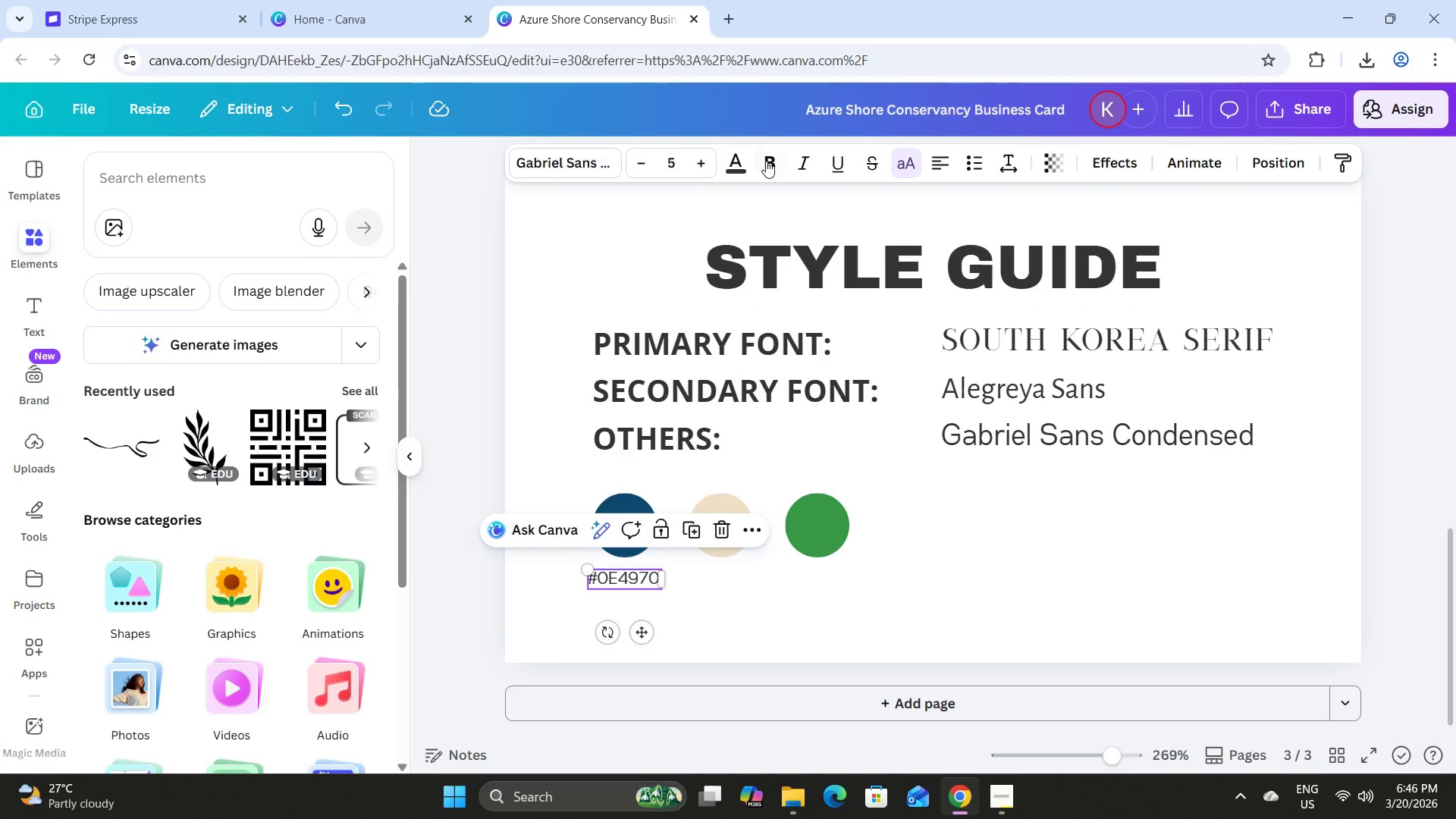 
left_click([766, 162])
 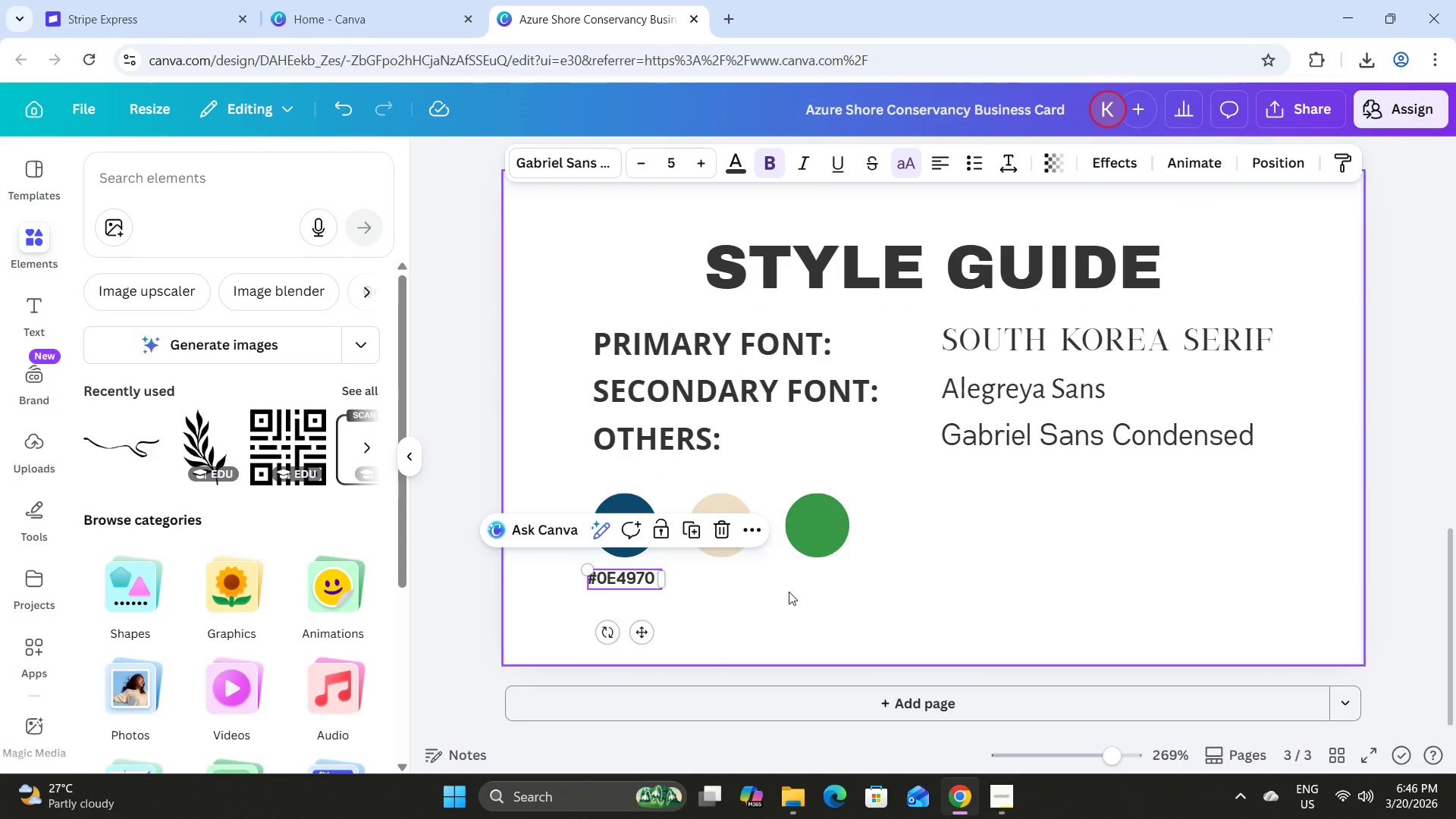 
left_click([777, 603])
 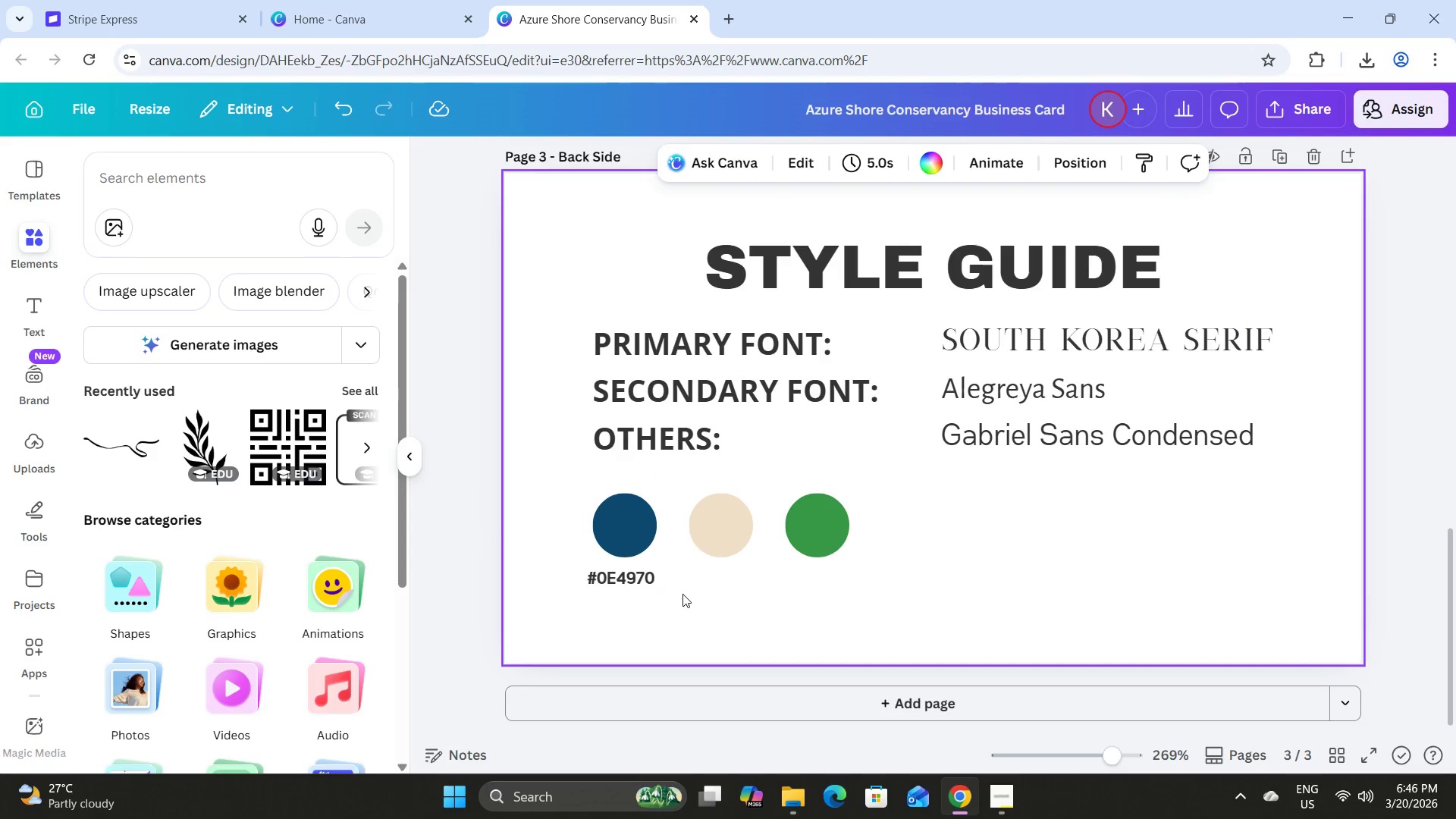 
left_click([638, 584])
 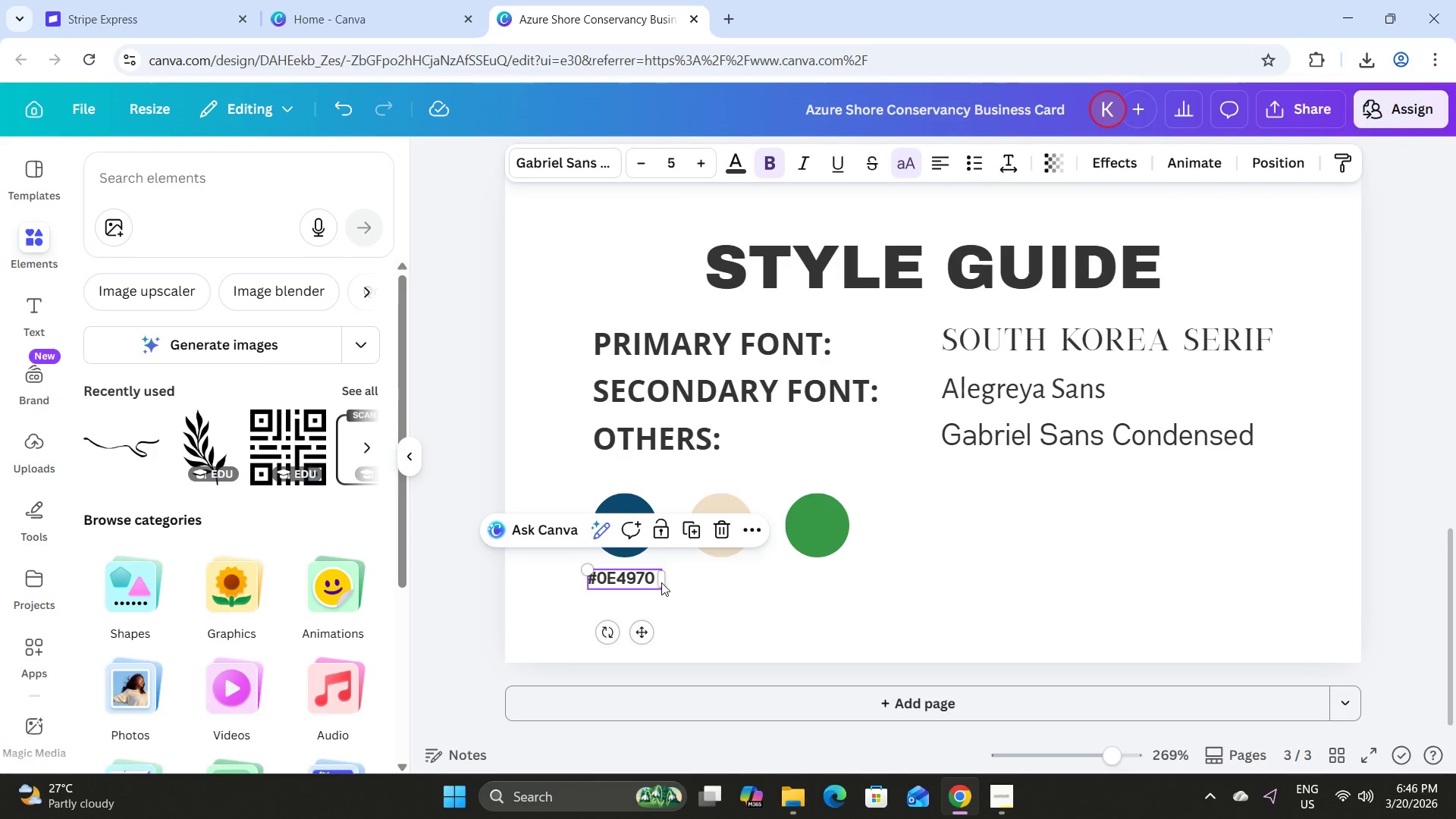 
left_click_drag(start_coordinate=[663, 582], to_coordinate=[656, 583])
 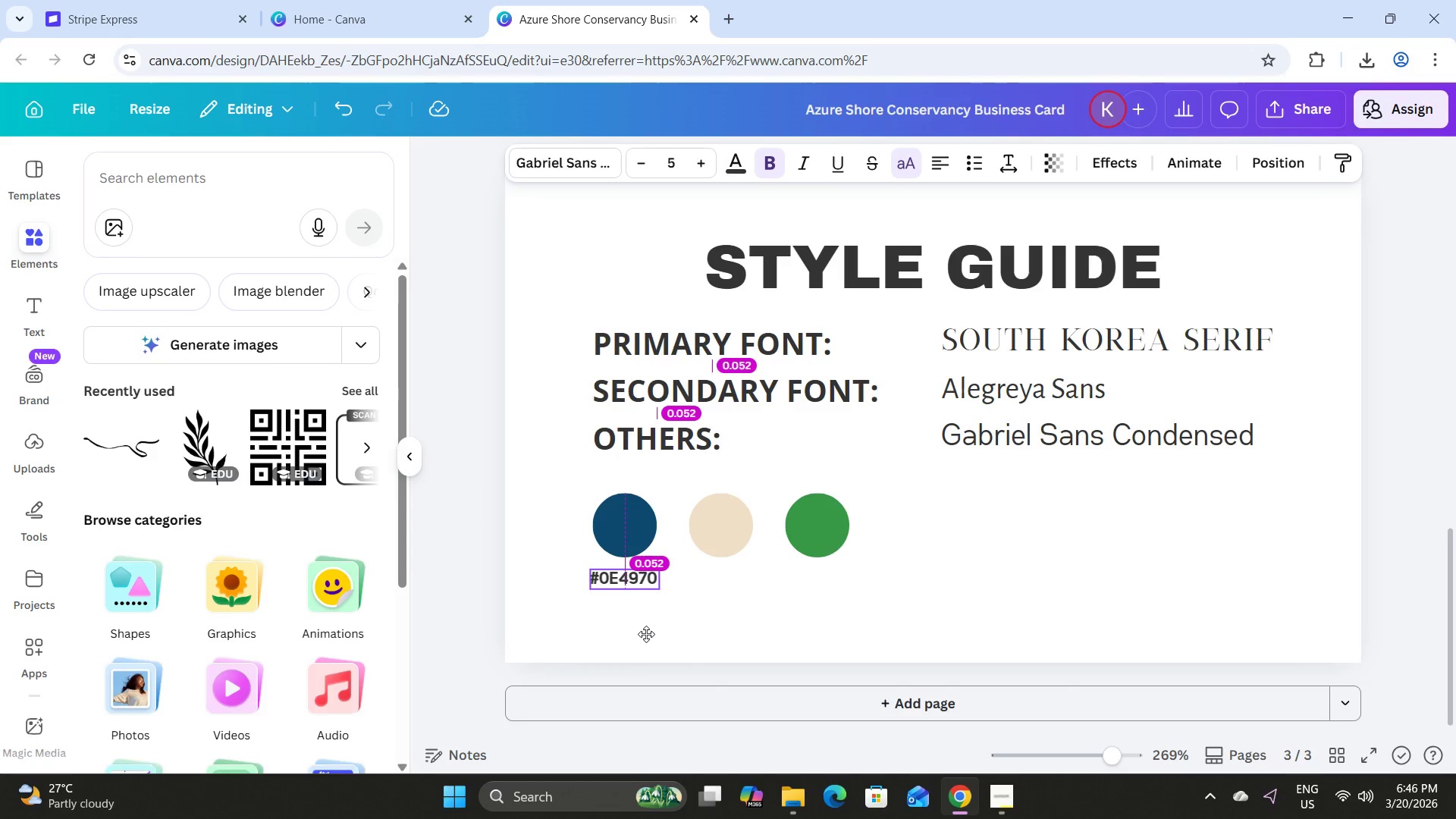 
left_click([691, 532])
 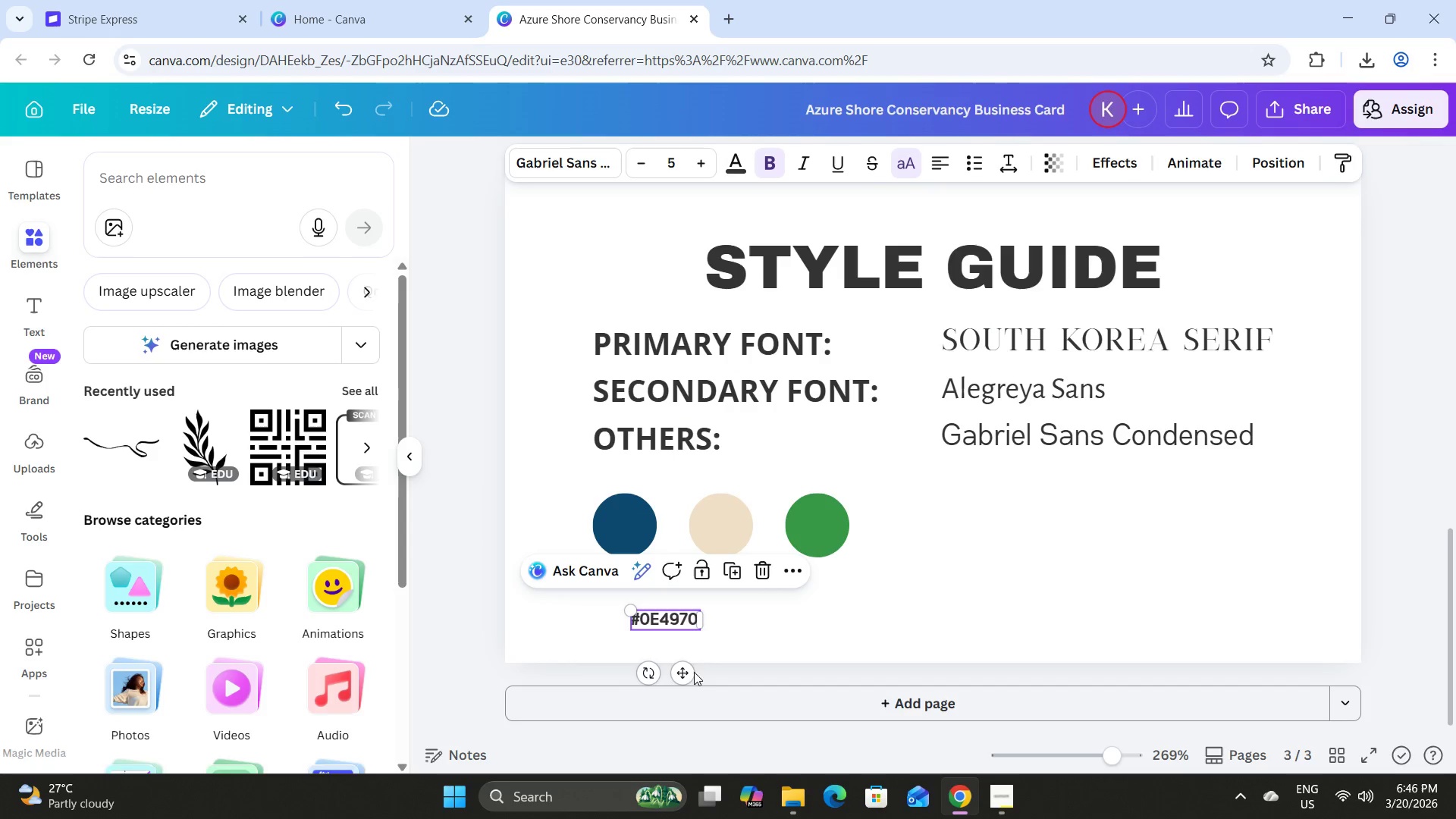 
left_click_drag(start_coordinate=[690, 672], to_coordinate=[746, 632])
 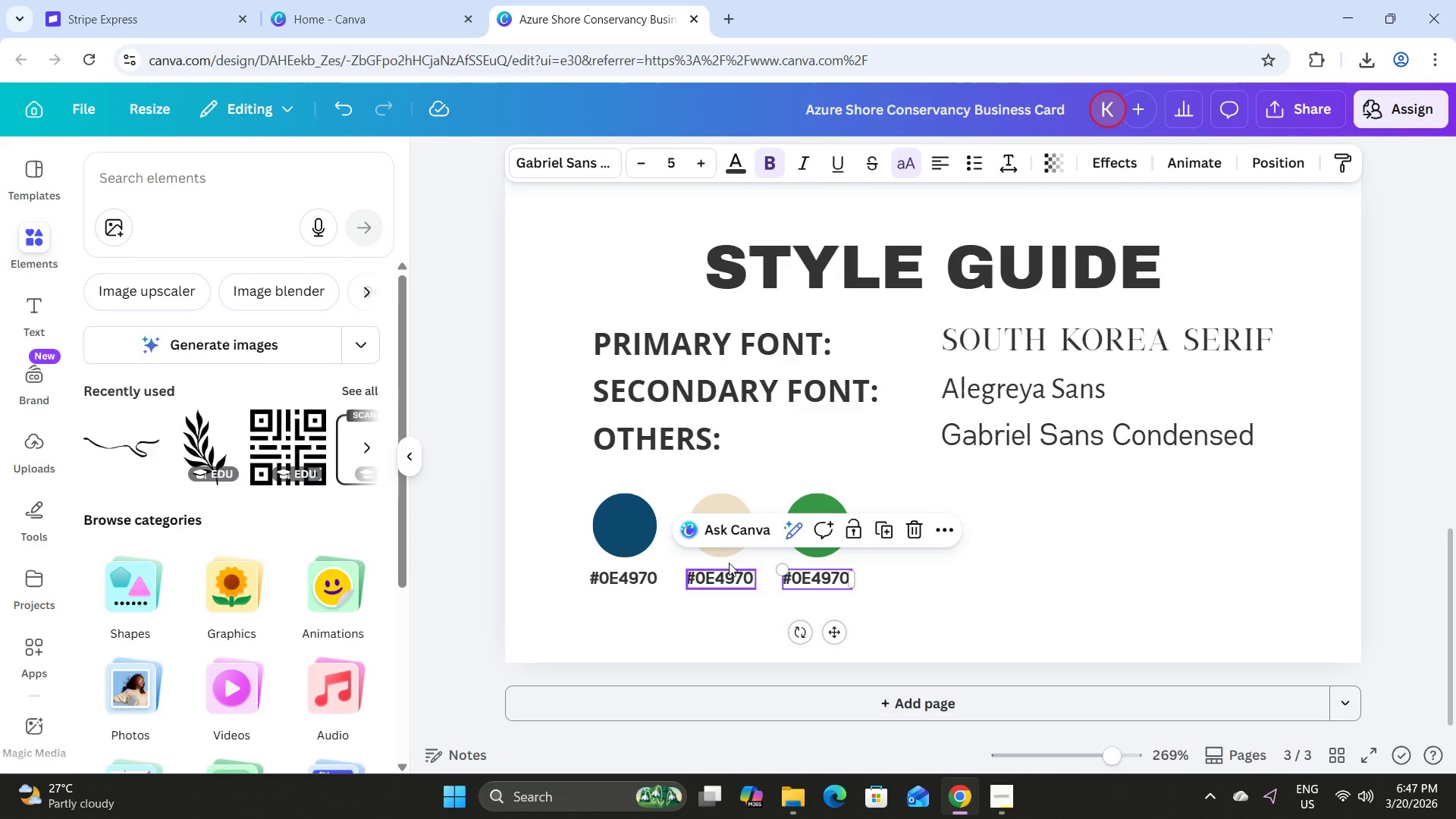 
left_click([733, 508])
 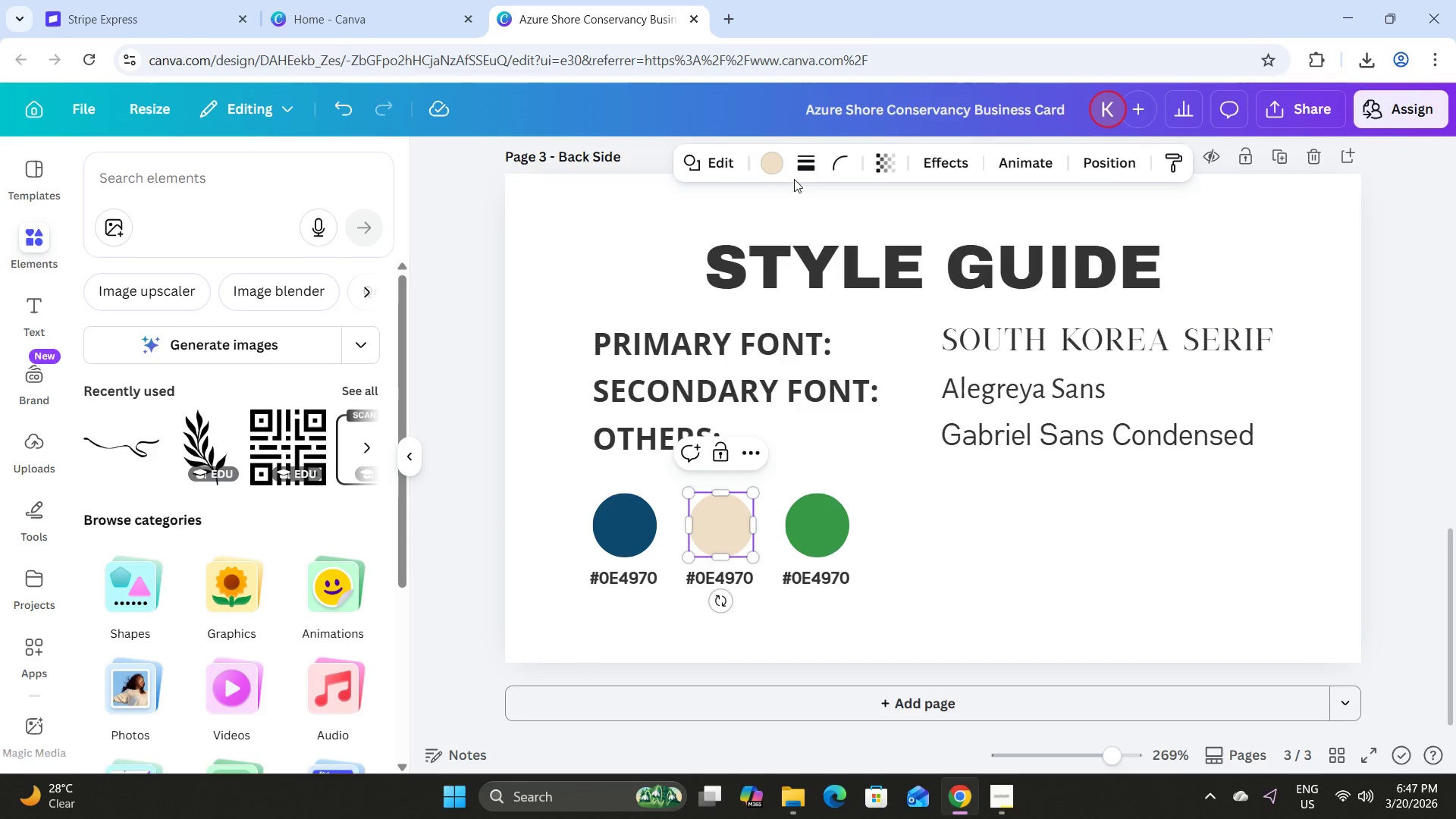 
left_click([773, 155])
 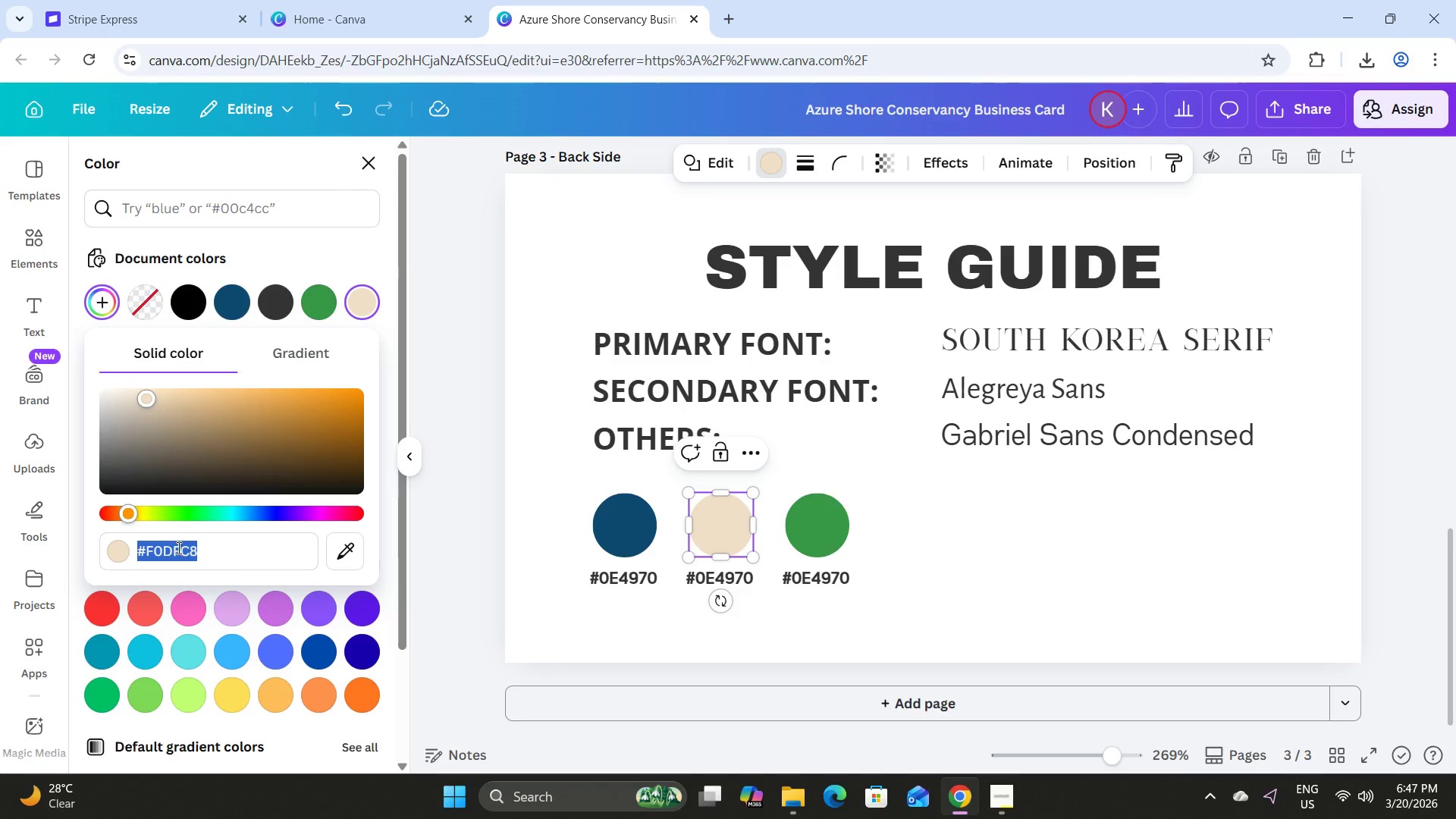 
key(Control+C)
 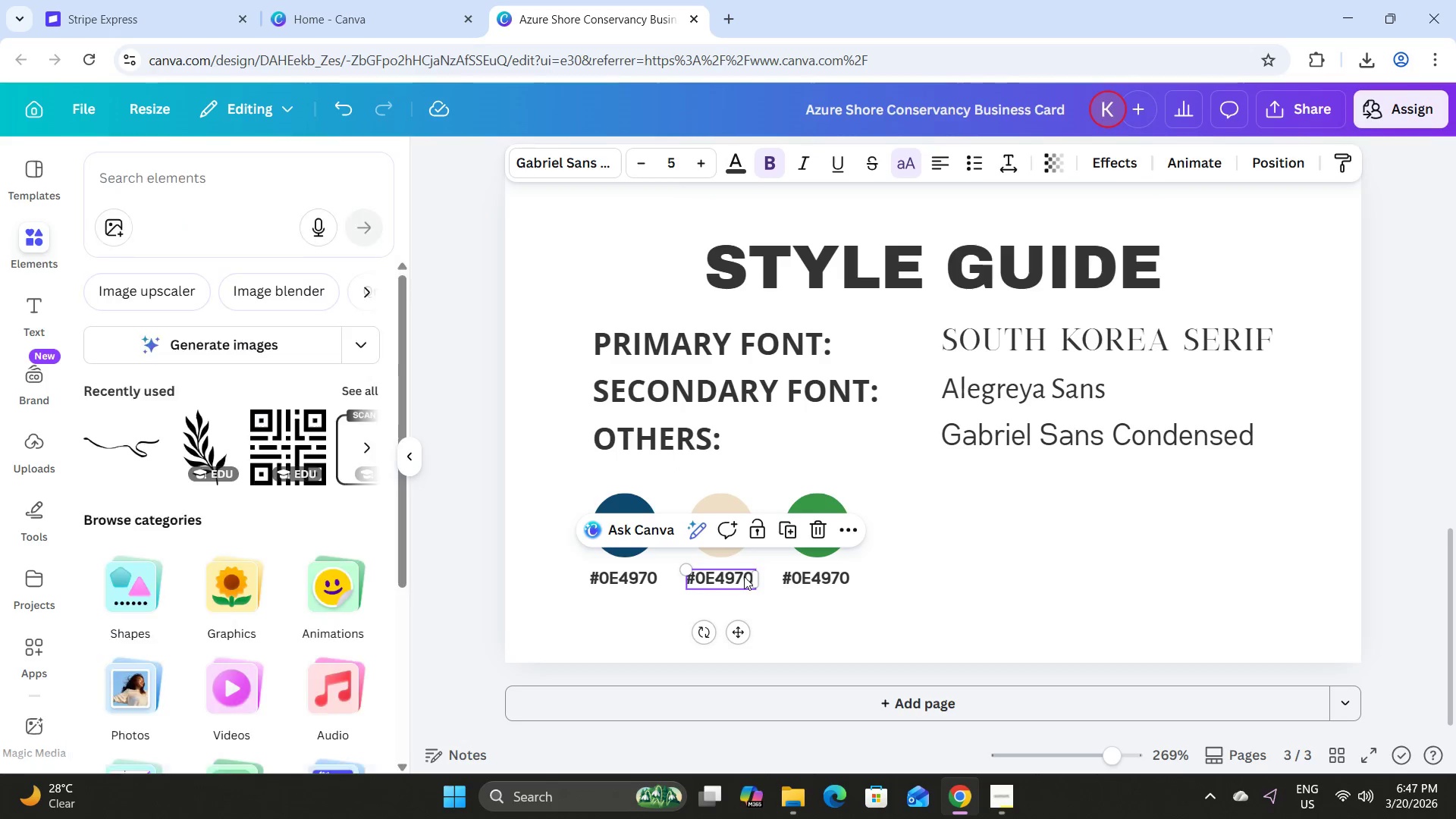 
double_click([744, 576])
 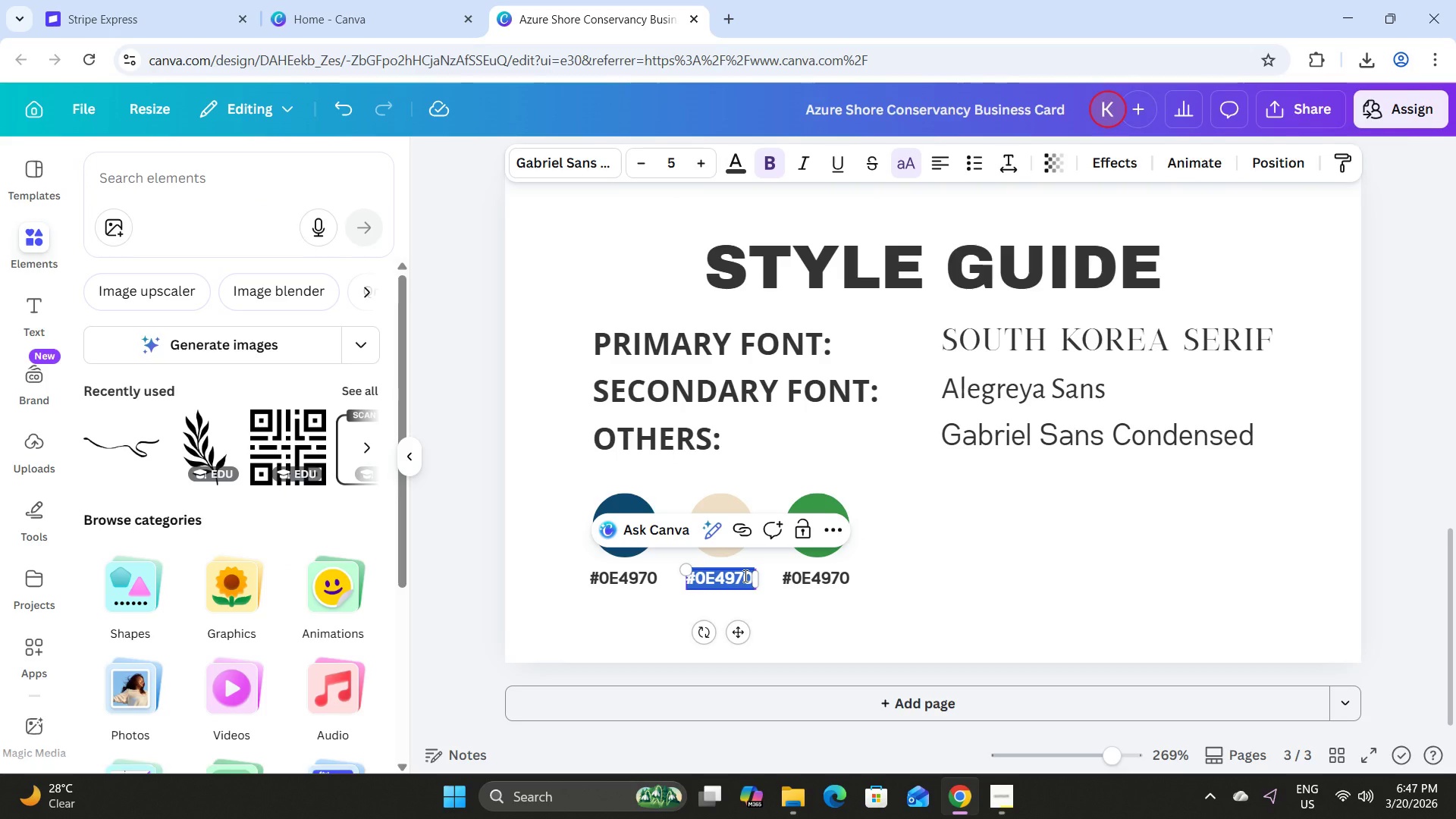 
key(Control+V)
 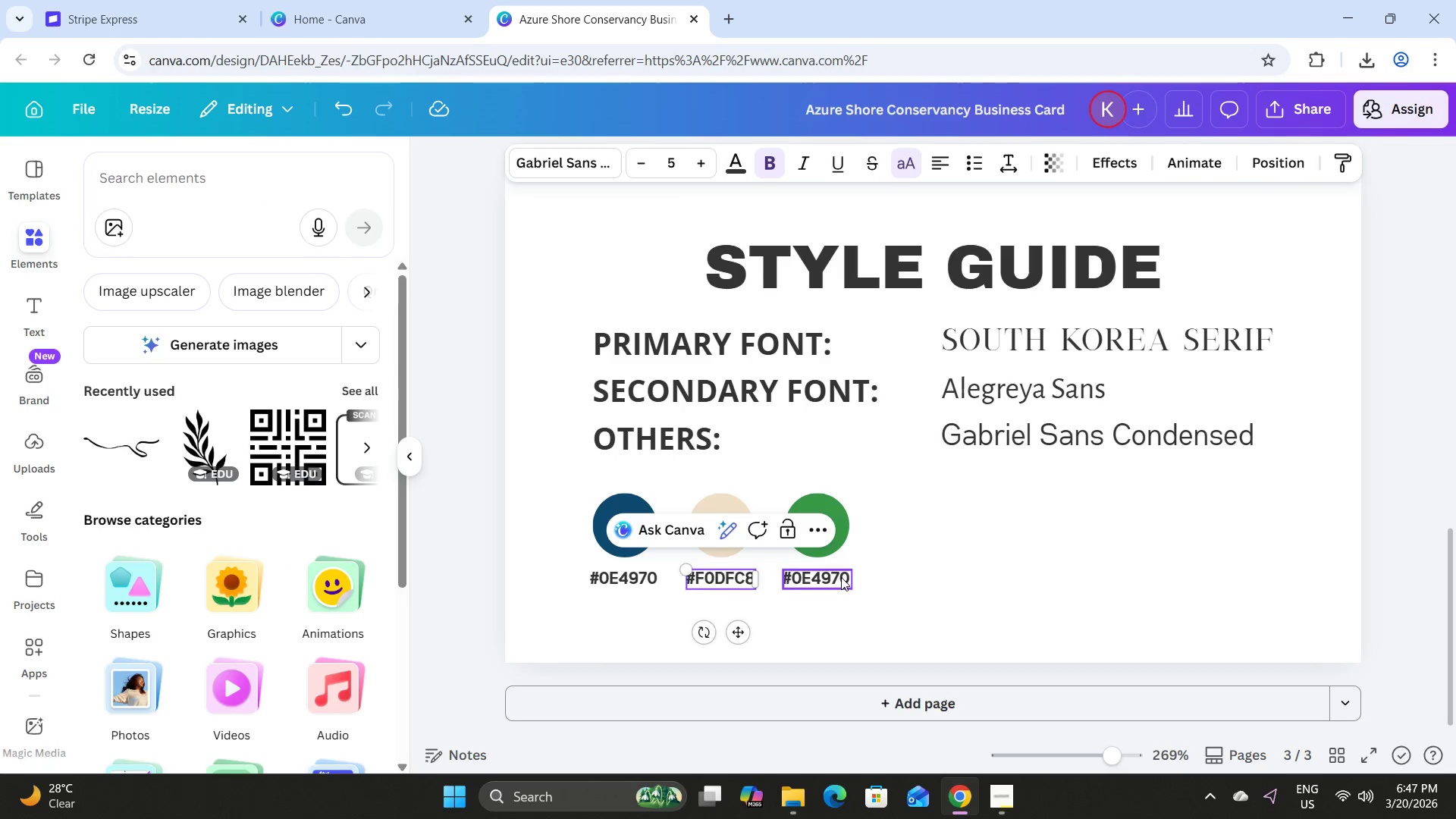 
left_click([841, 576])
 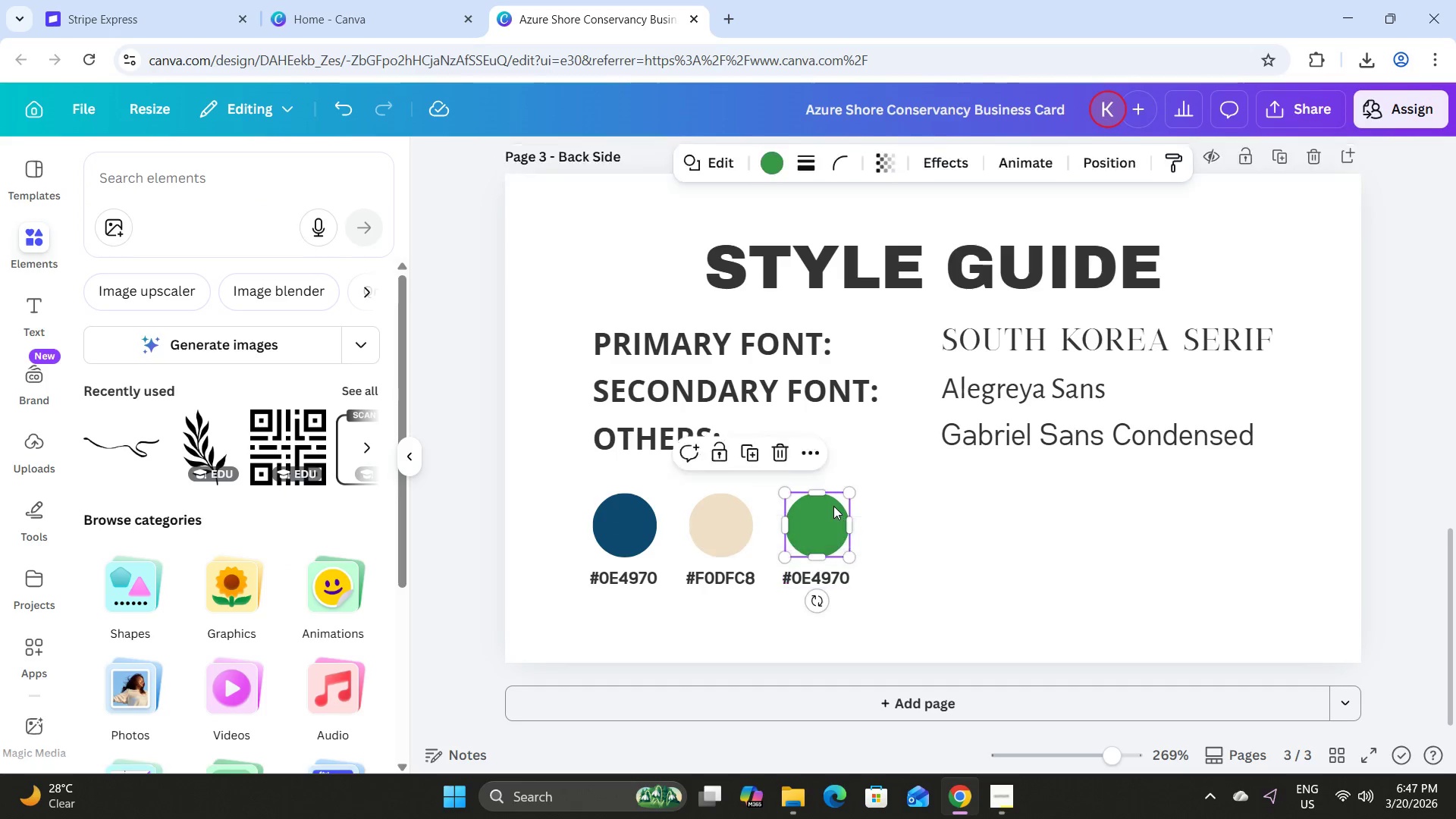 
double_click([833, 506])
 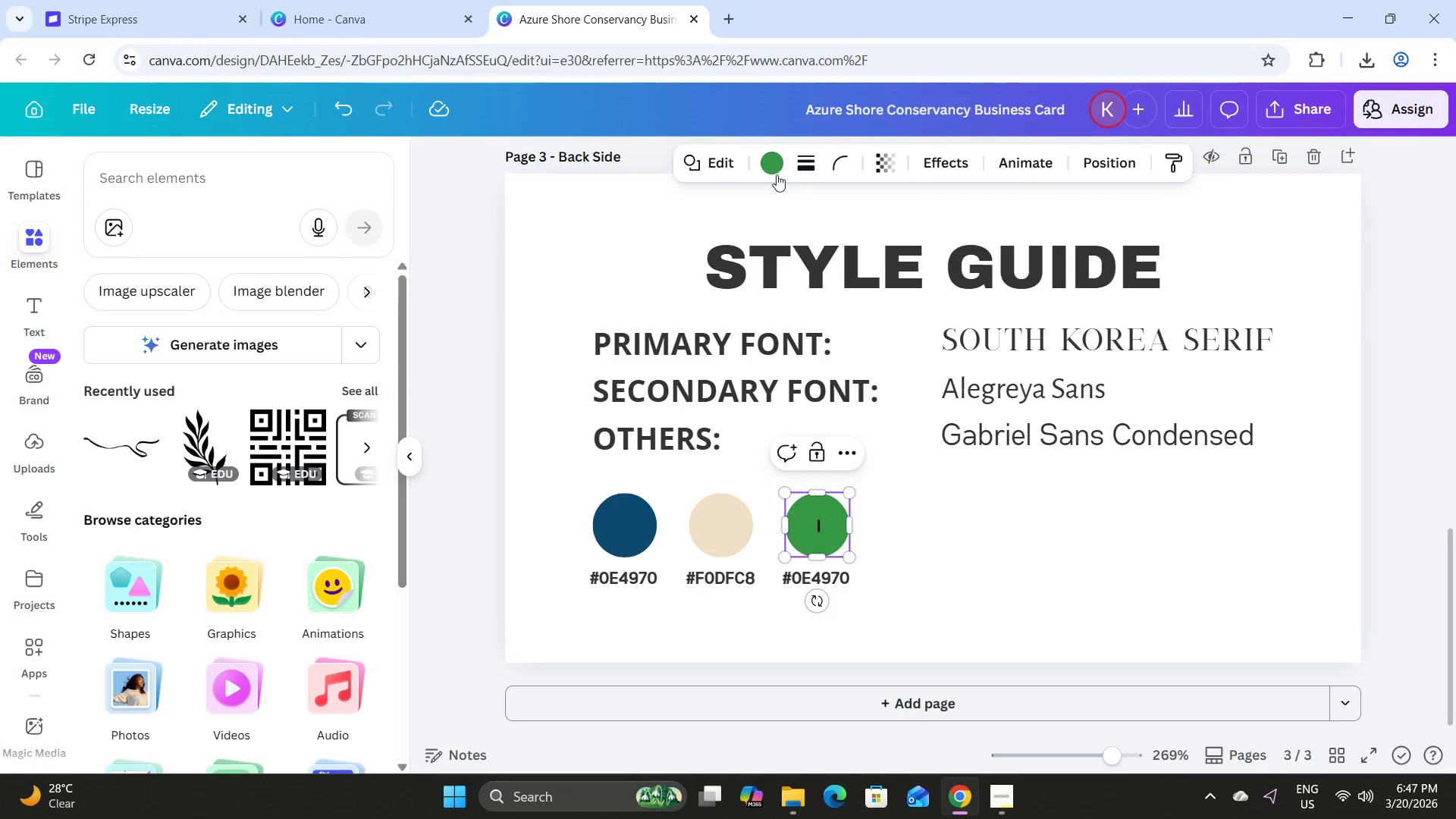 
left_click([772, 165])
 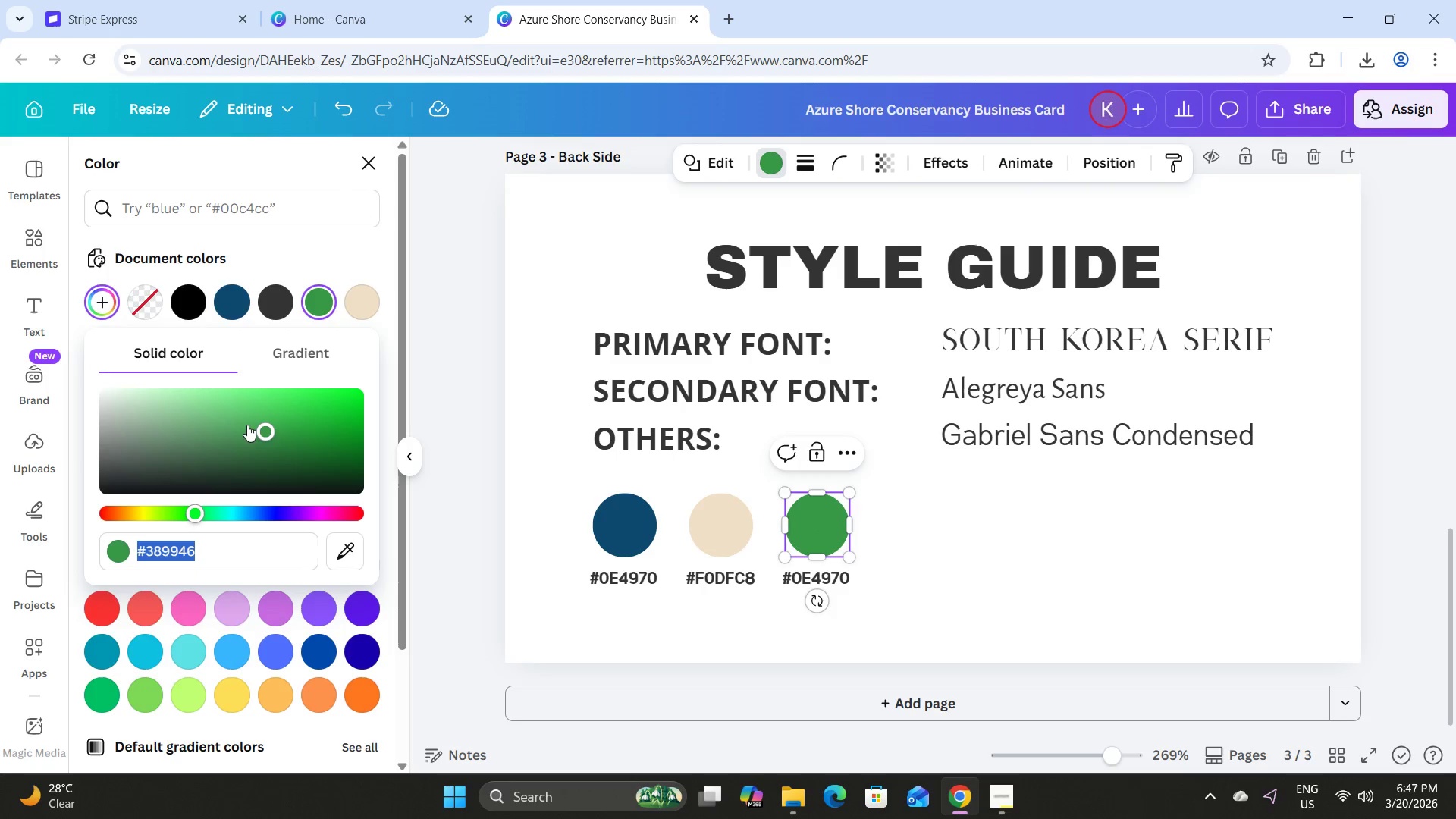 
key(Control+C)
 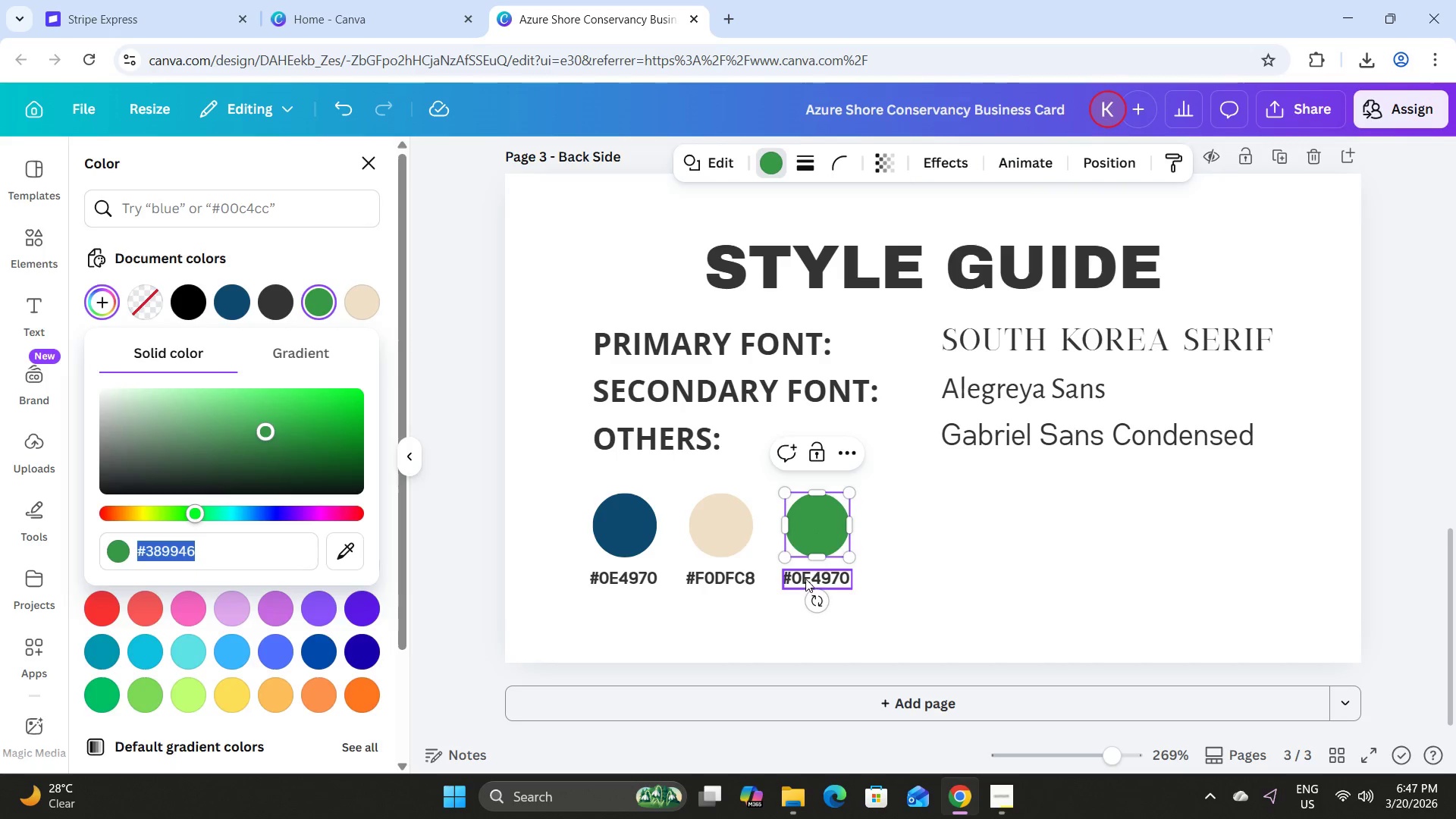 
double_click([805, 579])
 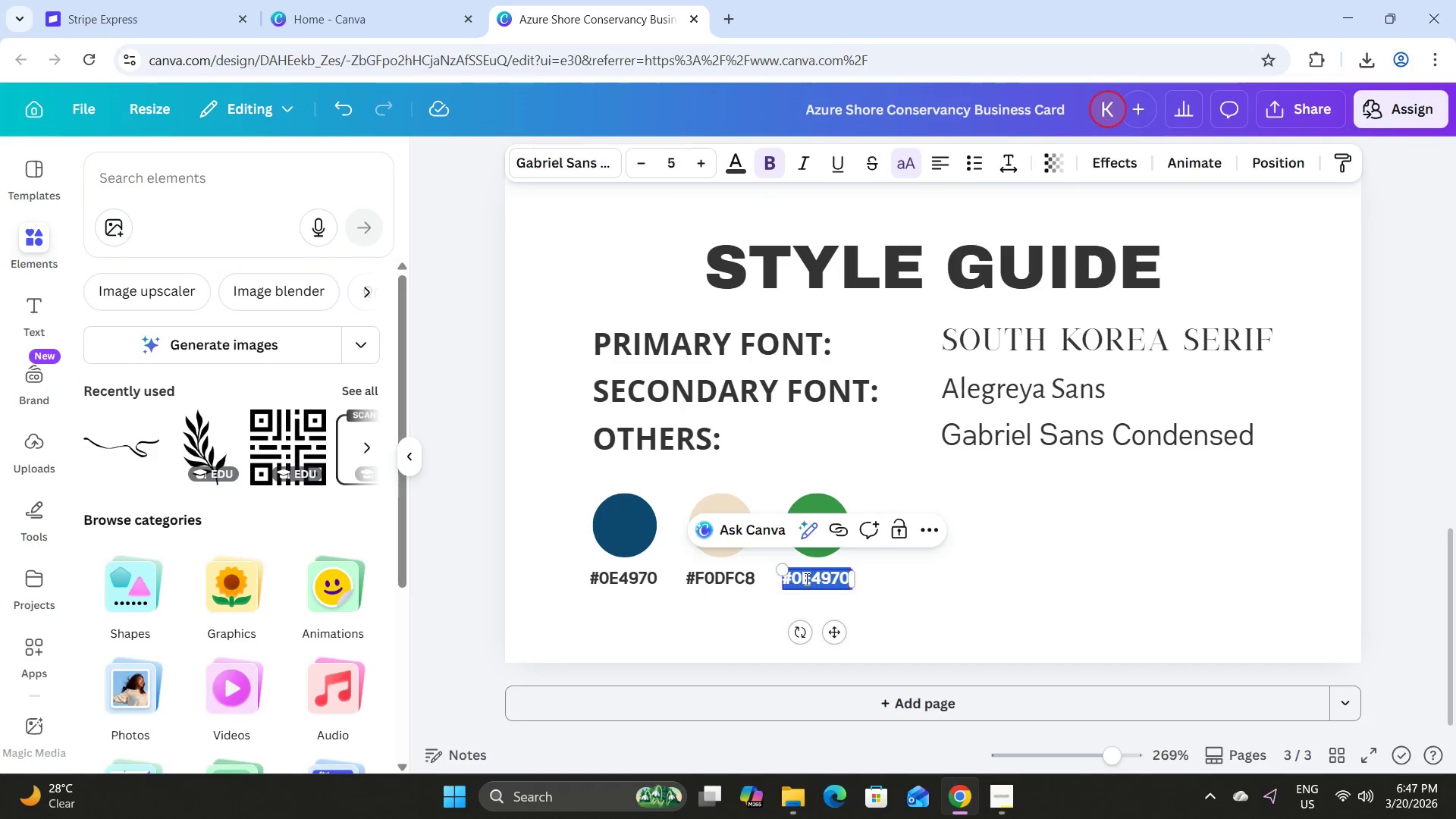 
key(Control+V)
 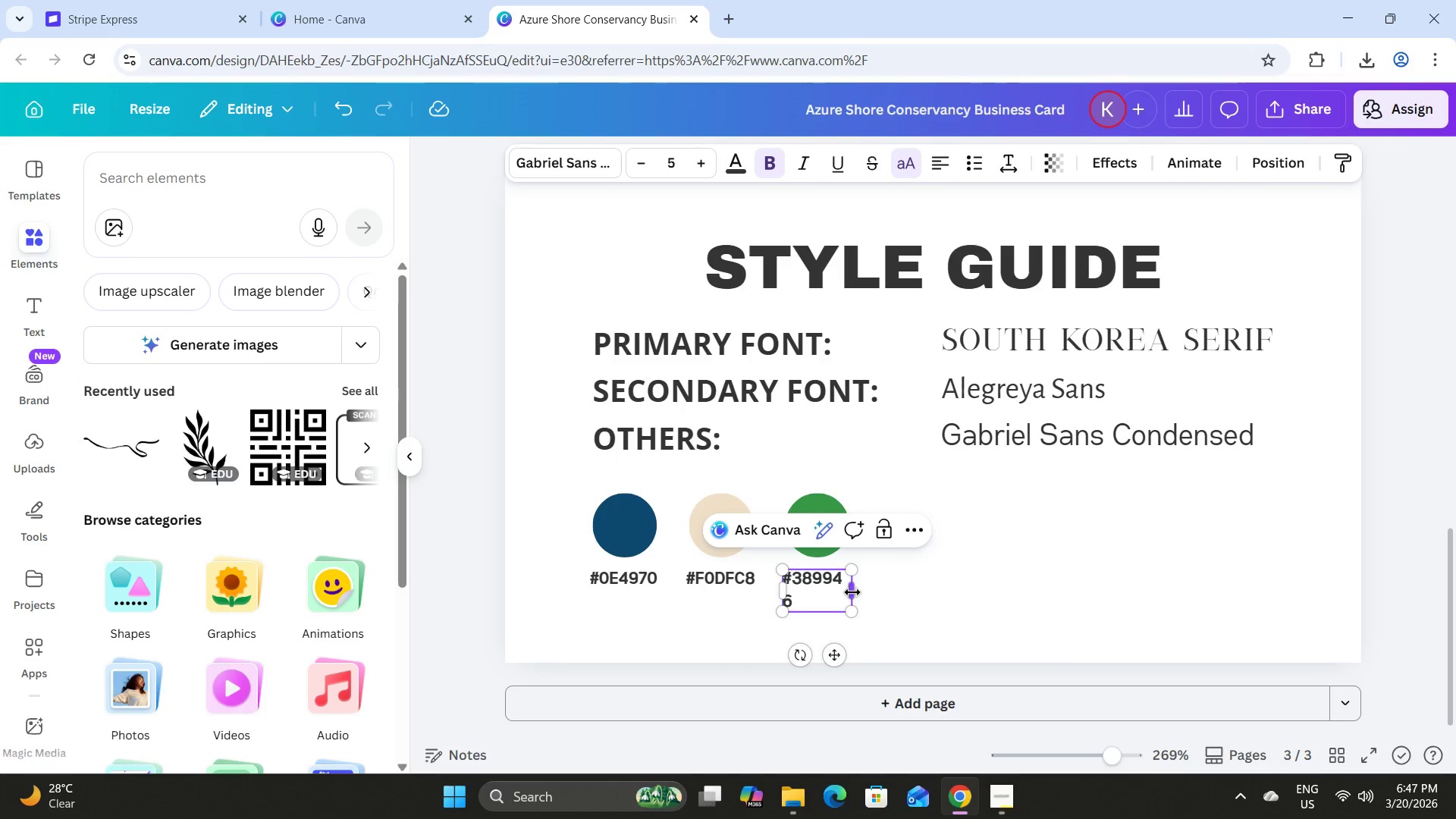 
left_click_drag(start_coordinate=[852, 592], to_coordinate=[857, 590])
 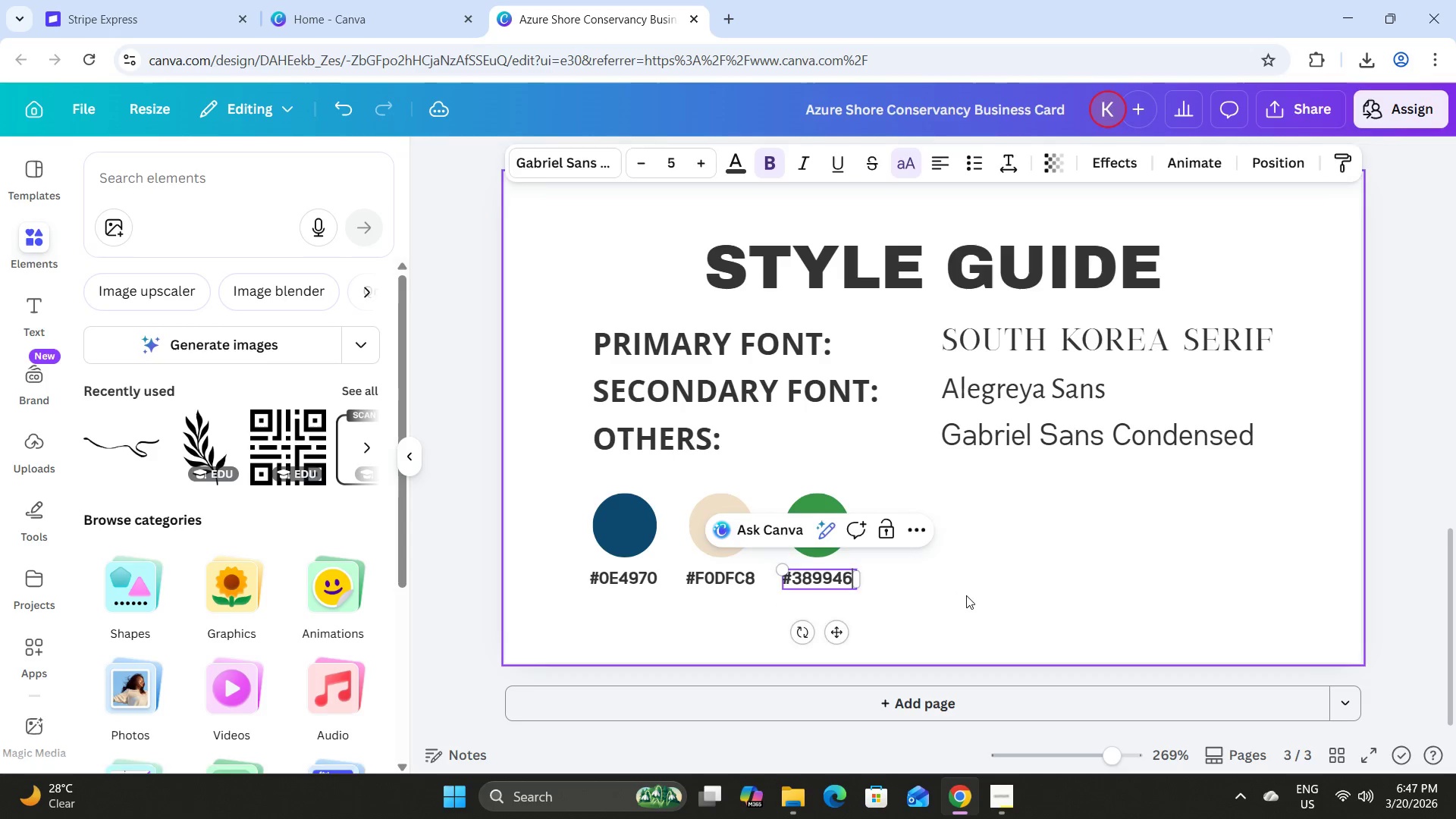 
left_click([966, 595])
 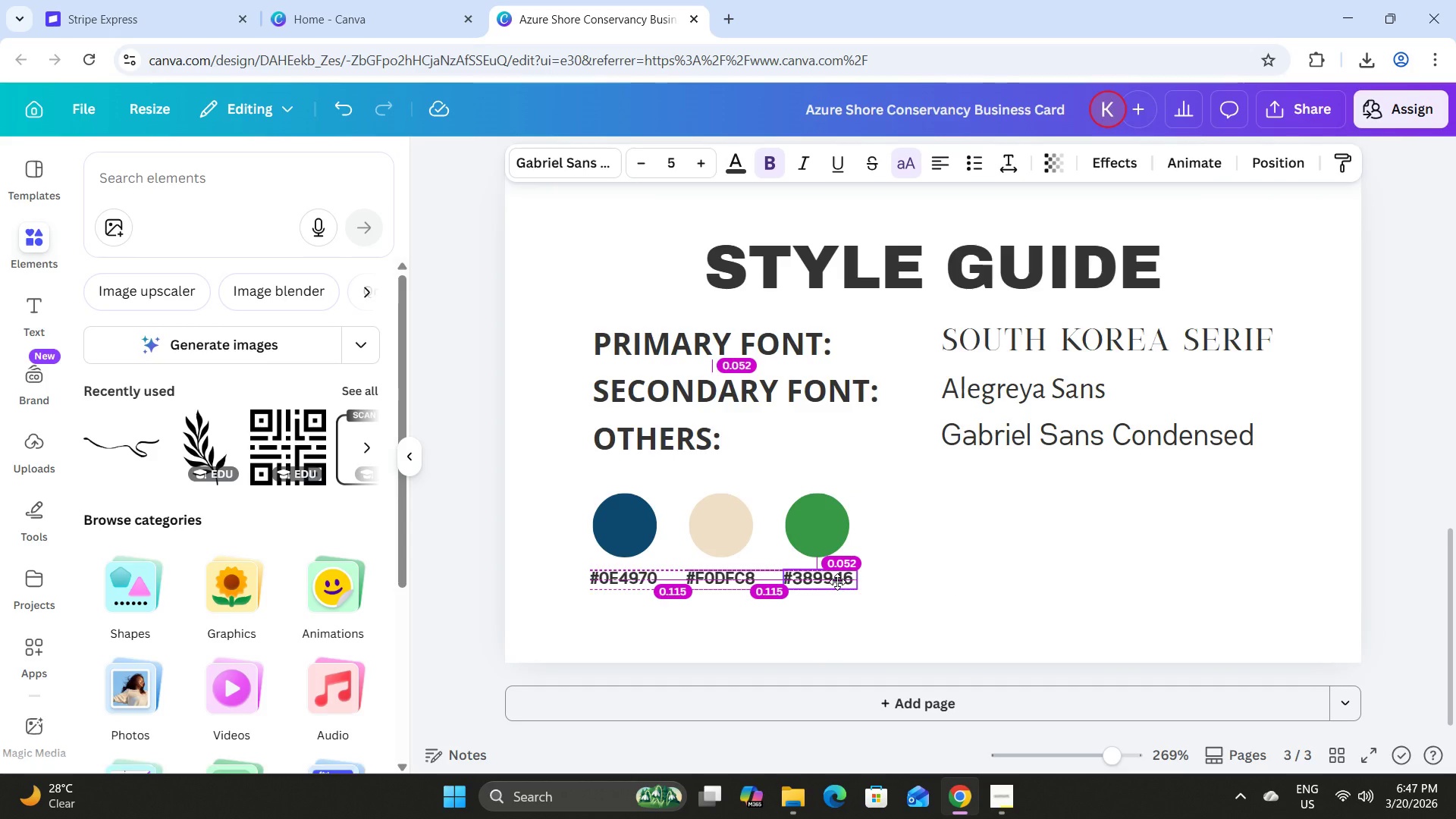 
left_click([1031, 561])
 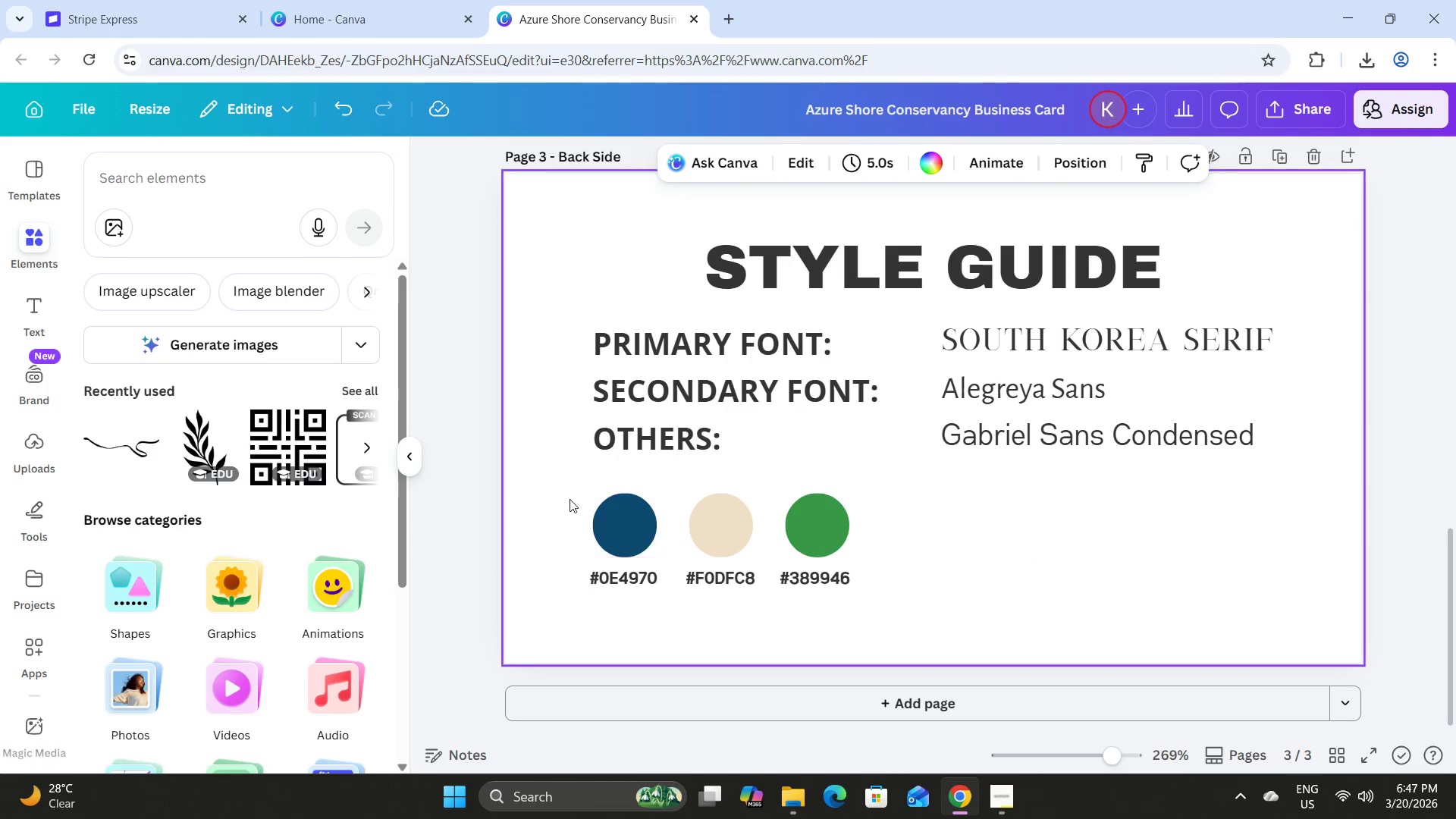 
left_click_drag(start_coordinate=[567, 497], to_coordinate=[882, 599])
 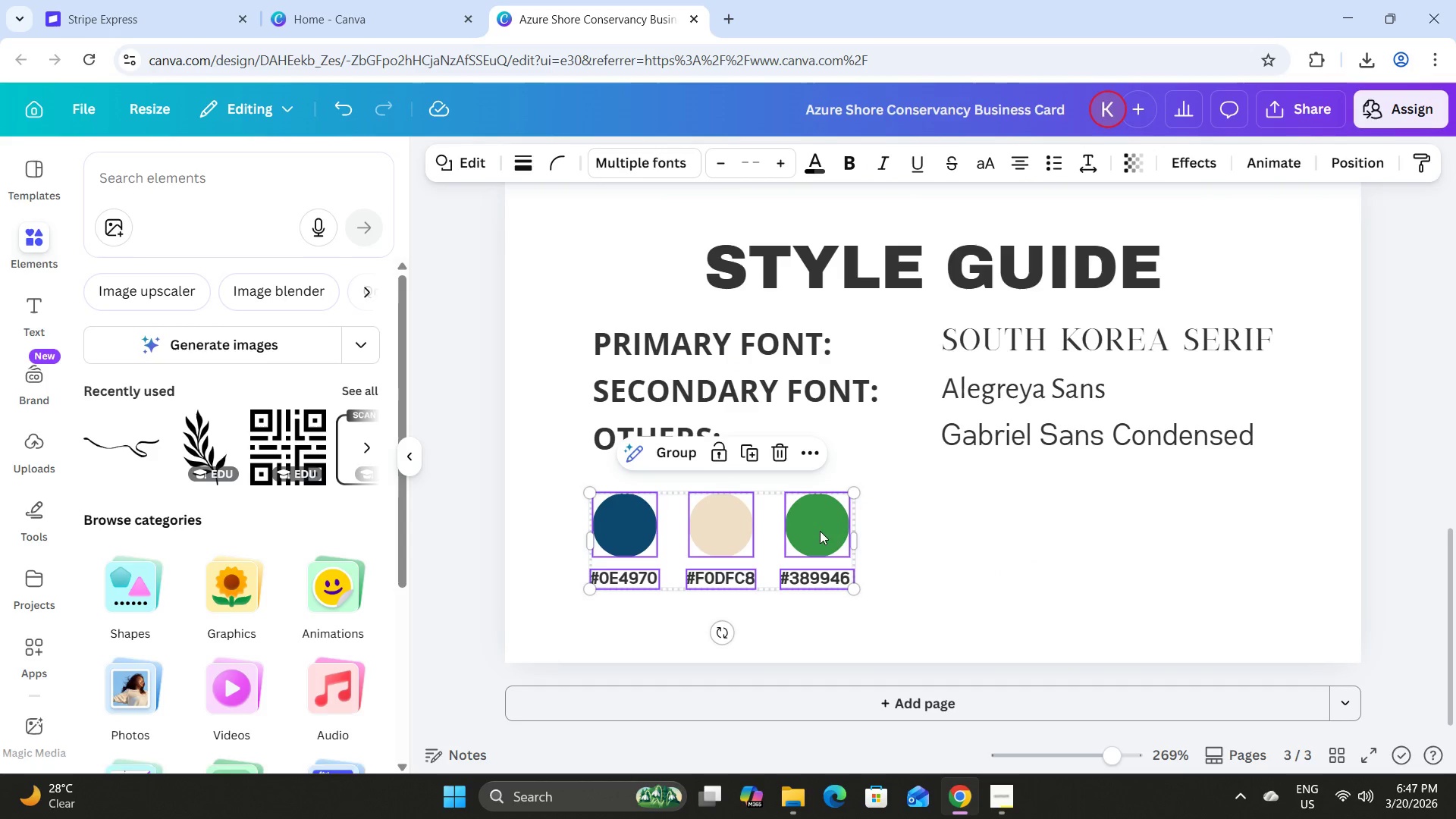 
left_click_drag(start_coordinate=[819, 531], to_coordinate=[821, 557])
 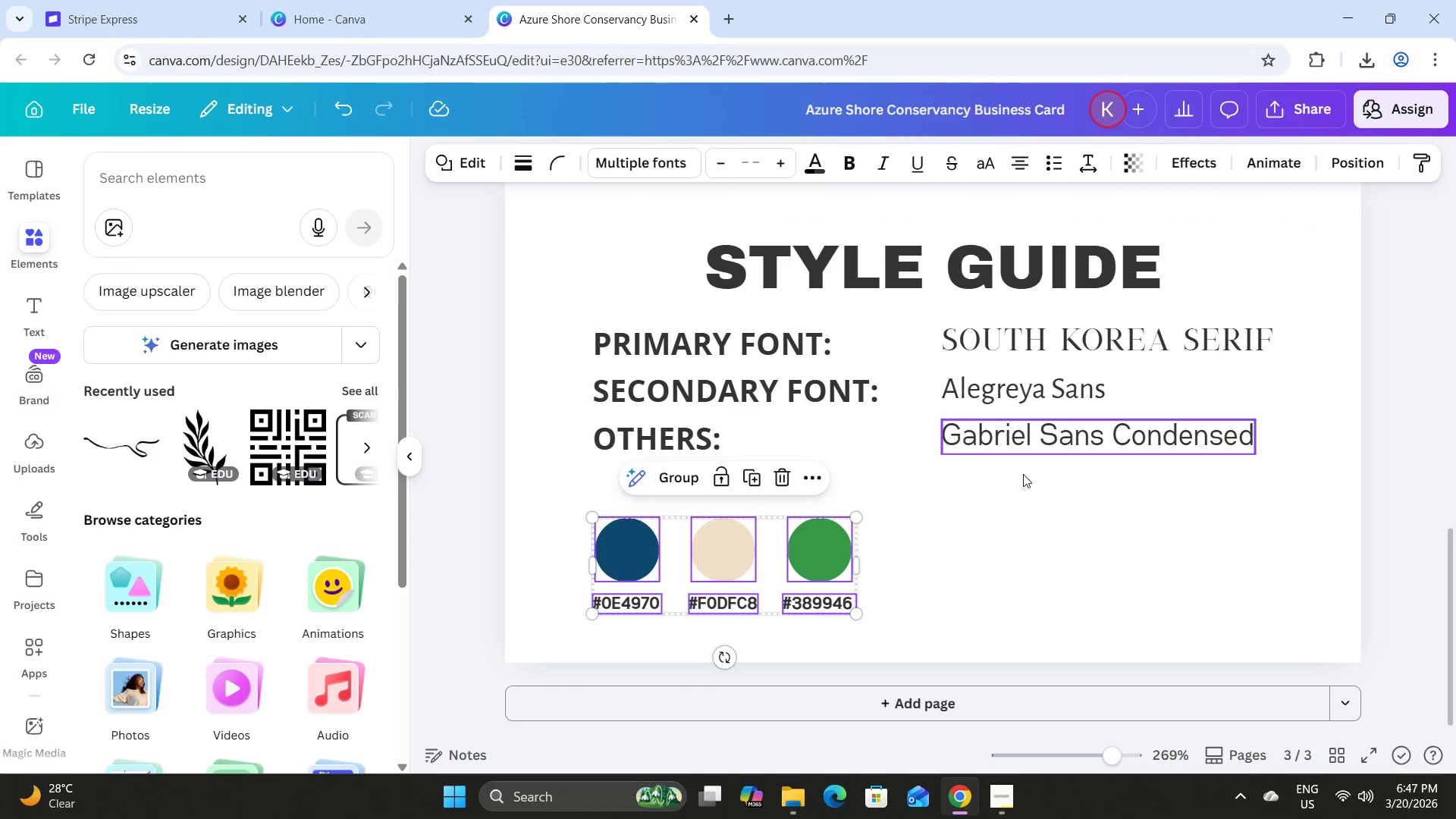 
left_click([1025, 475])
 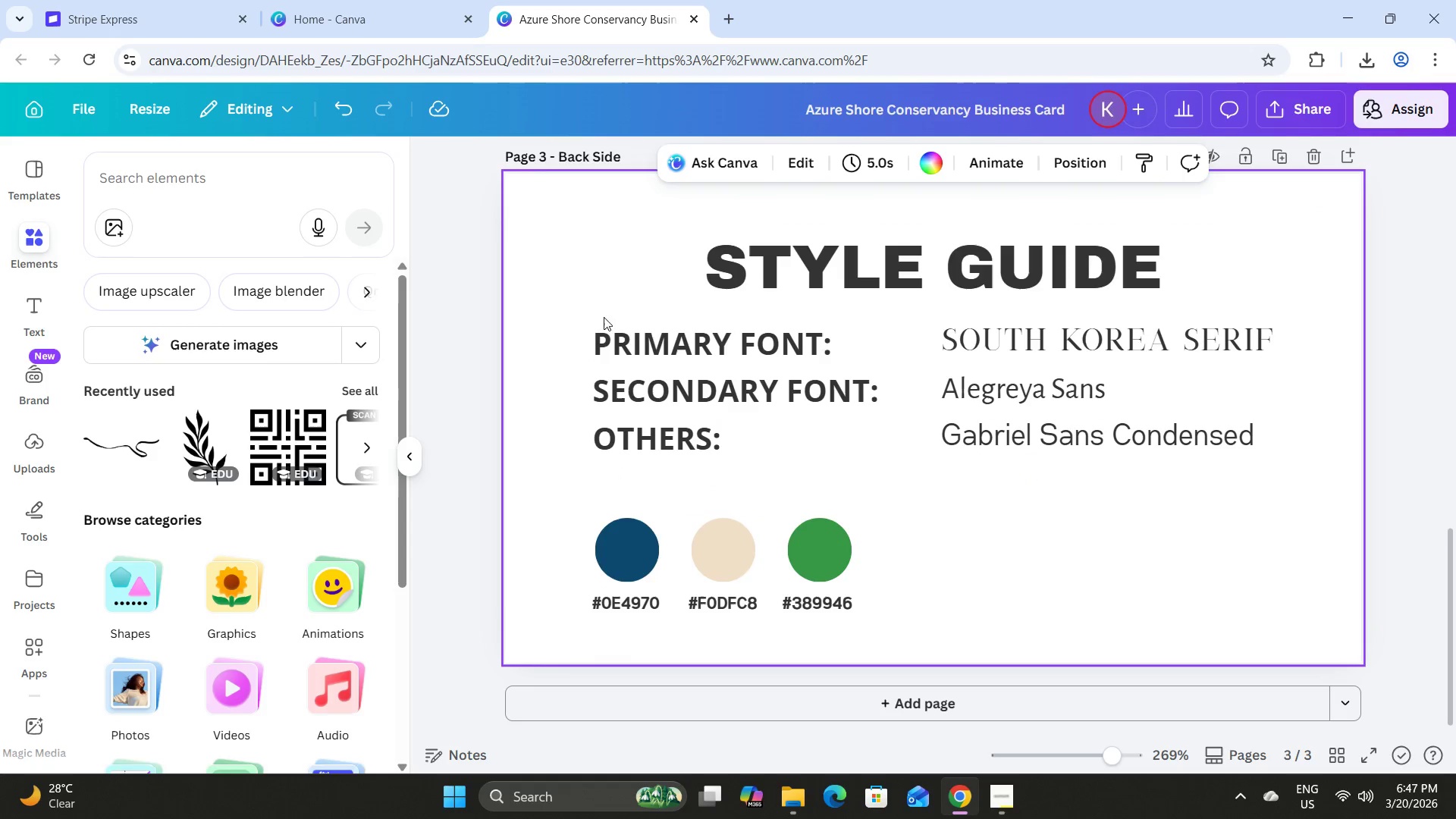 
left_click_drag(start_coordinate=[574, 321], to_coordinate=[1100, 472])
 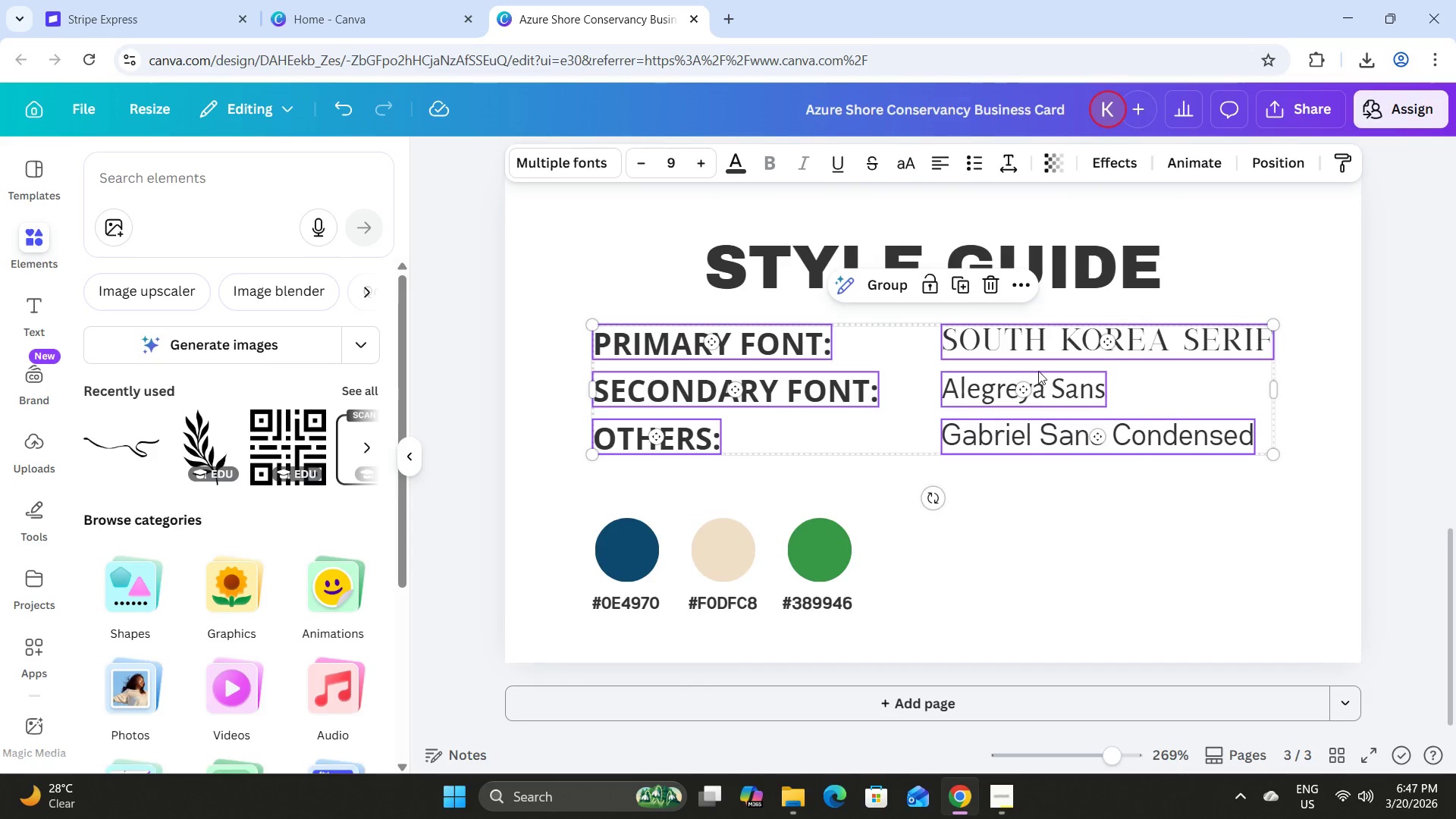 
left_click_drag(start_coordinate=[1038, 371], to_coordinate=[1038, 378])
 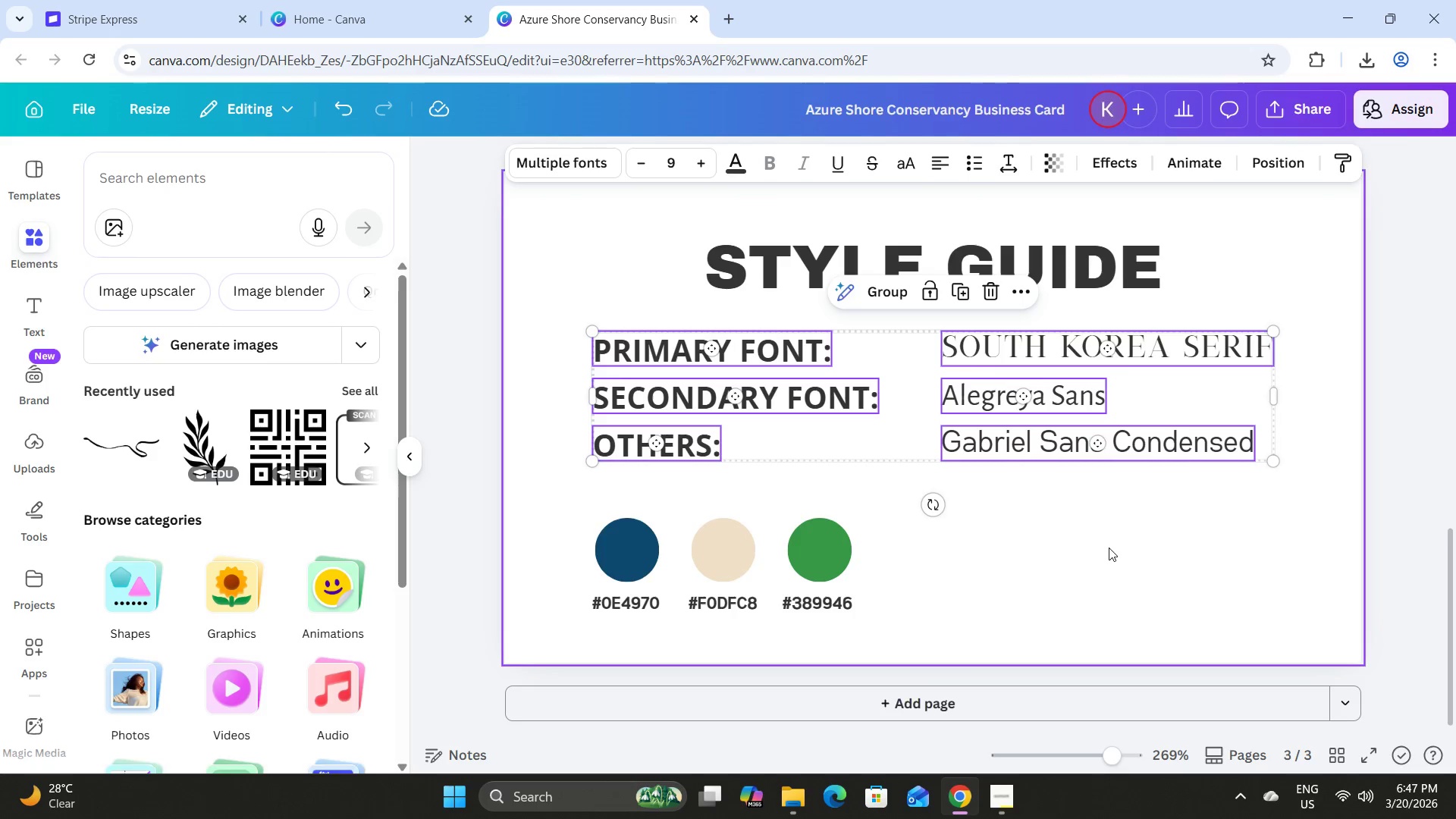 
left_click([1109, 548])
 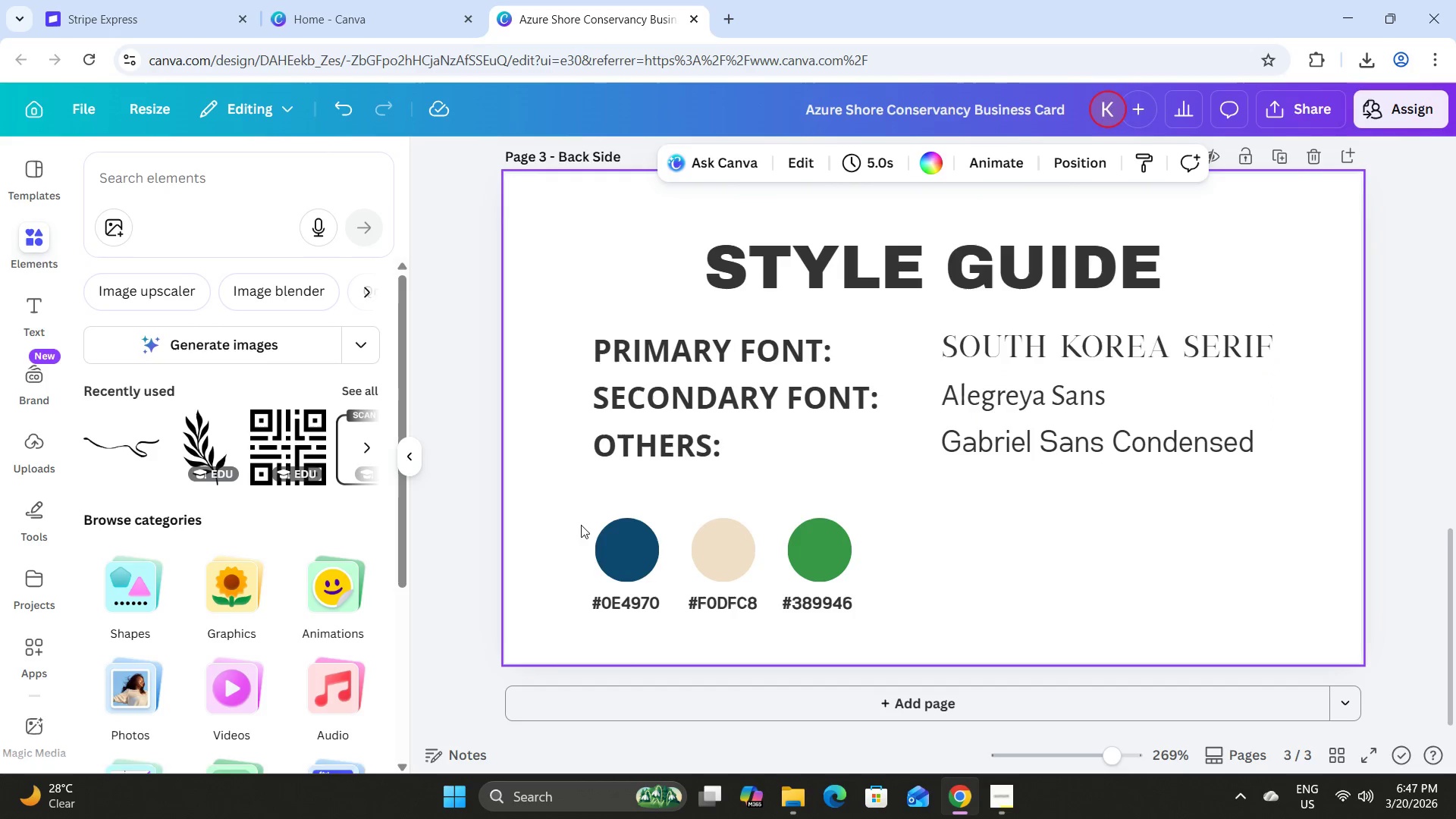 
left_click_drag(start_coordinate=[562, 519], to_coordinate=[861, 642])
 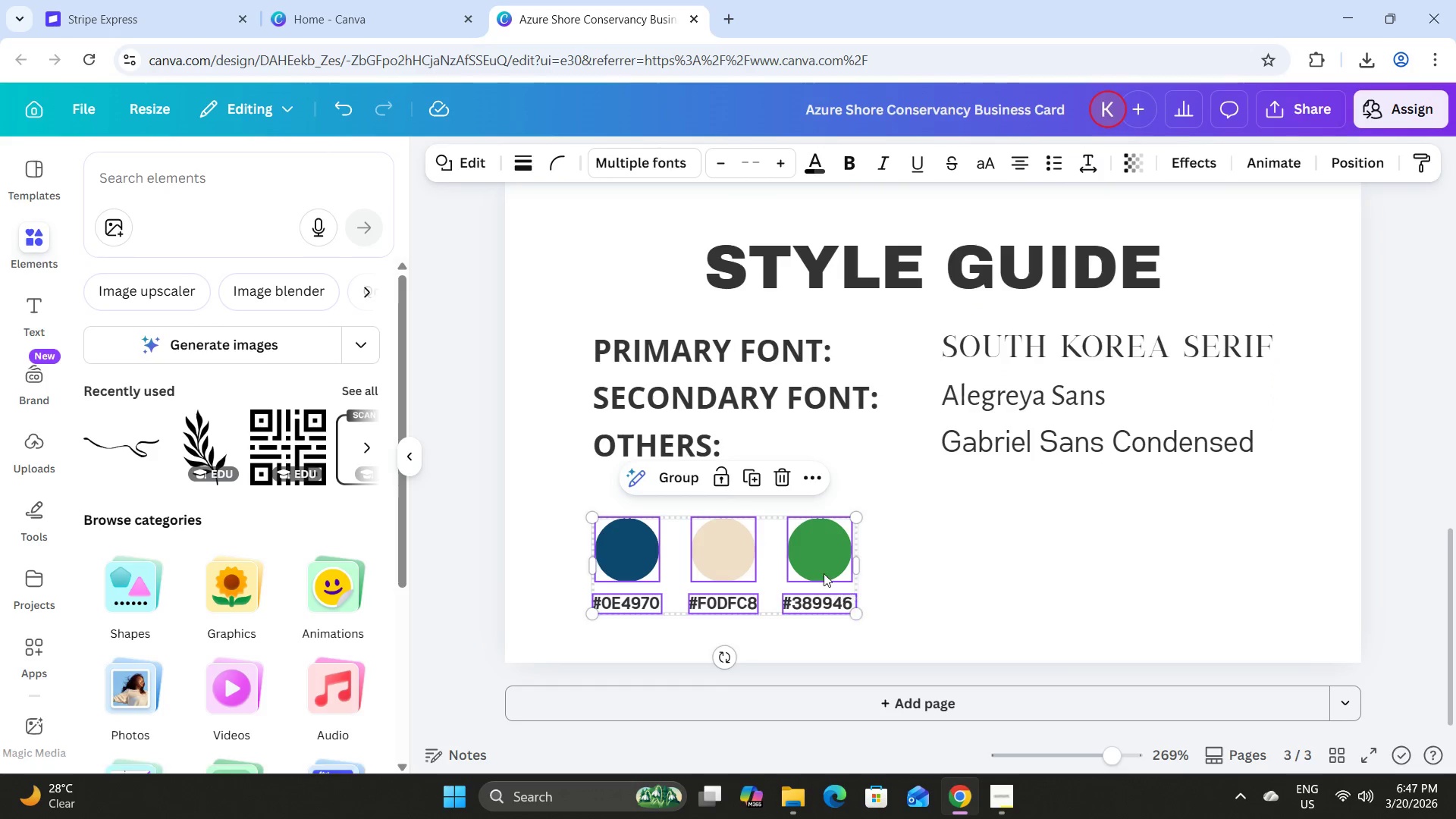 
left_click_drag(start_coordinate=[824, 573], to_coordinate=[824, 555])
 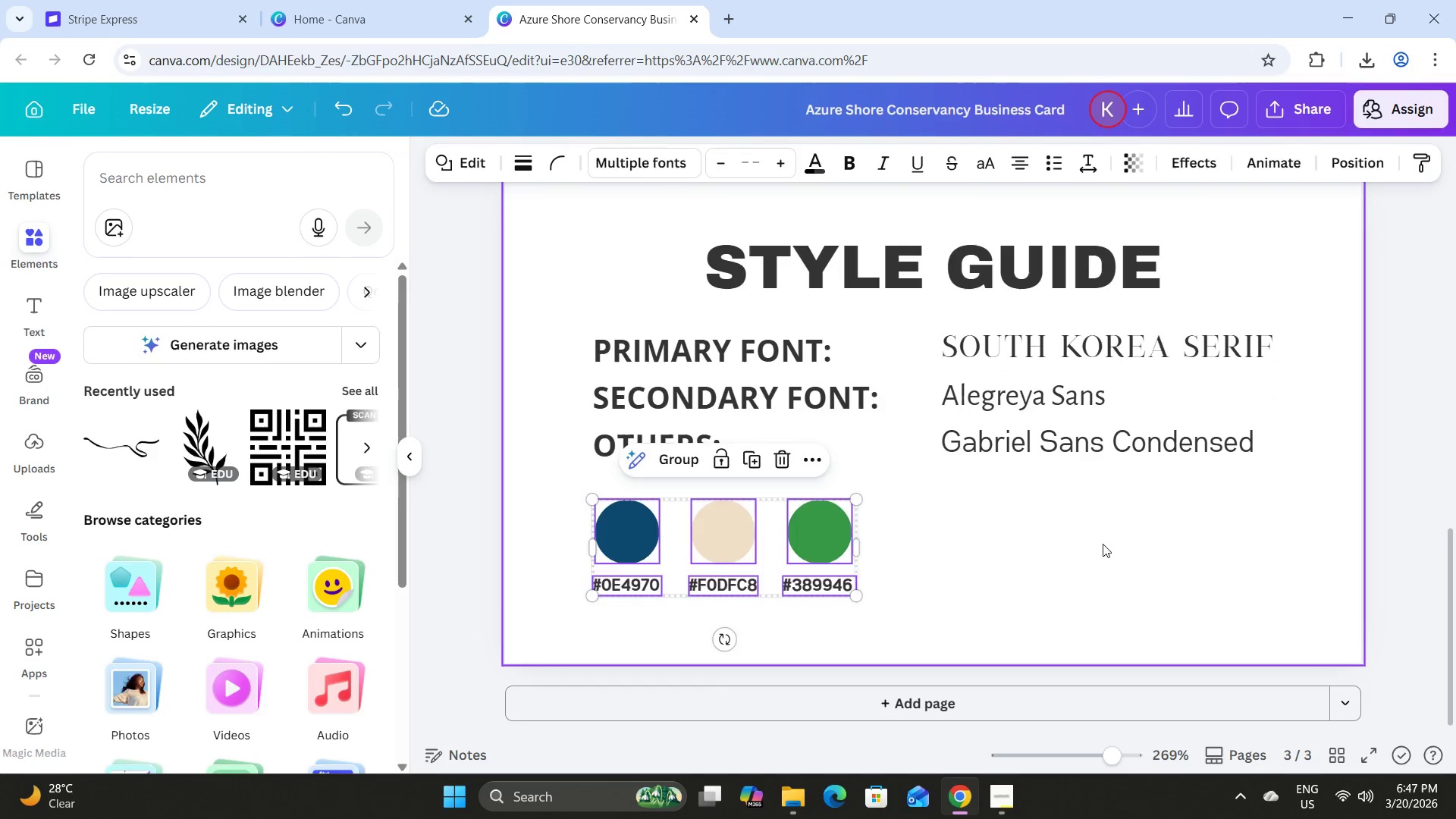 
left_click([1103, 544])
 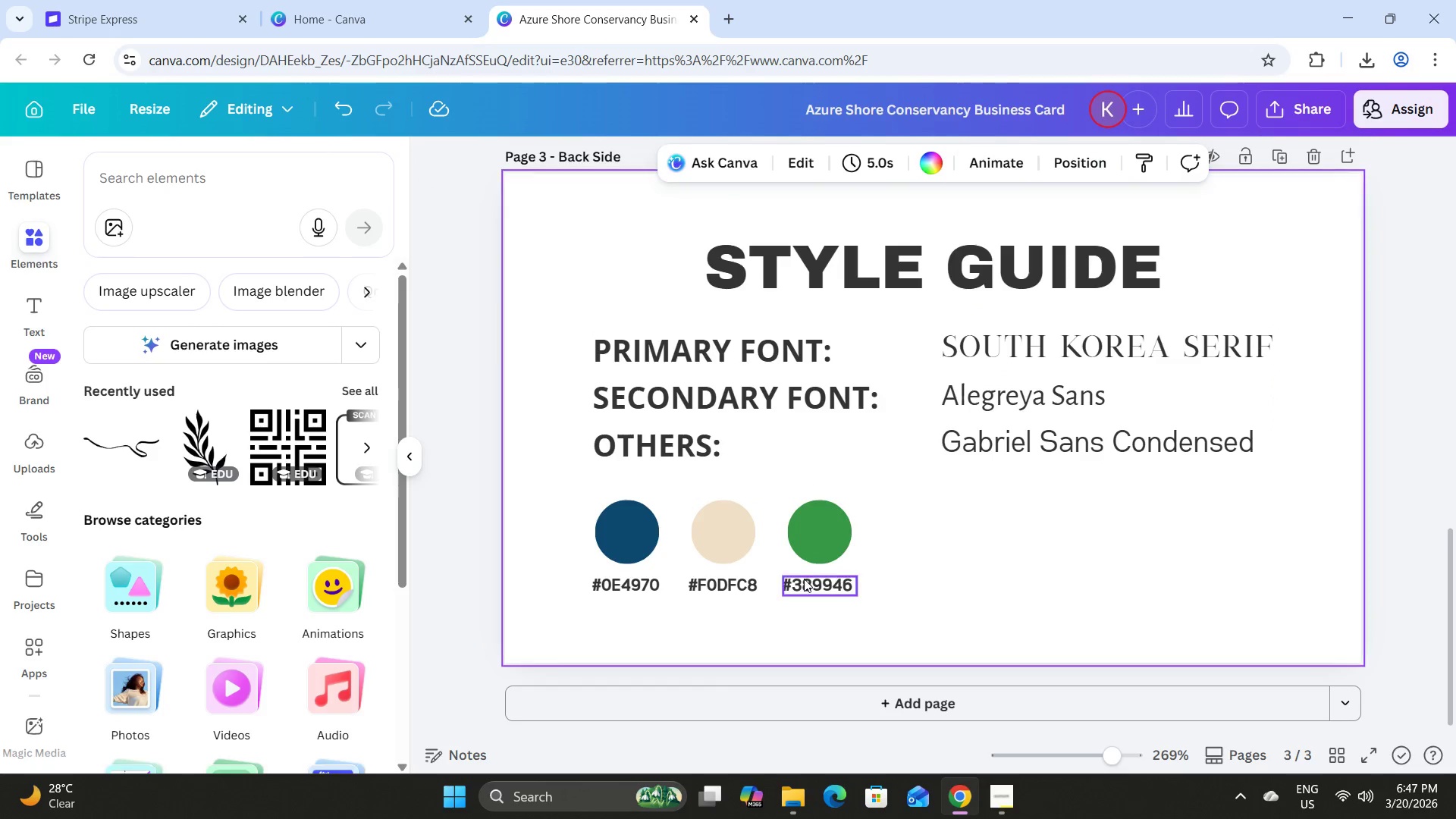 
left_click([803, 579])
 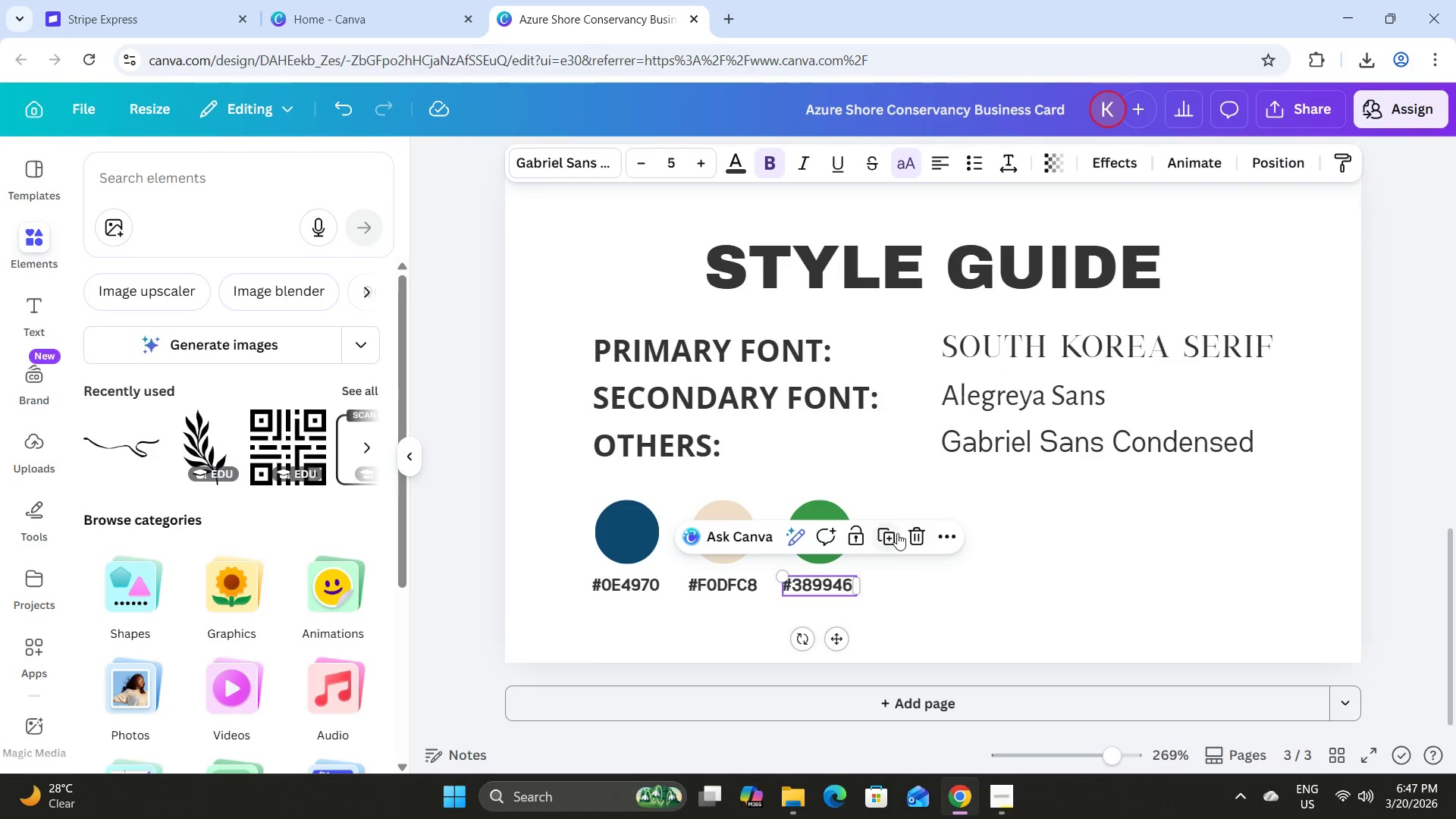 
left_click([904, 531])
 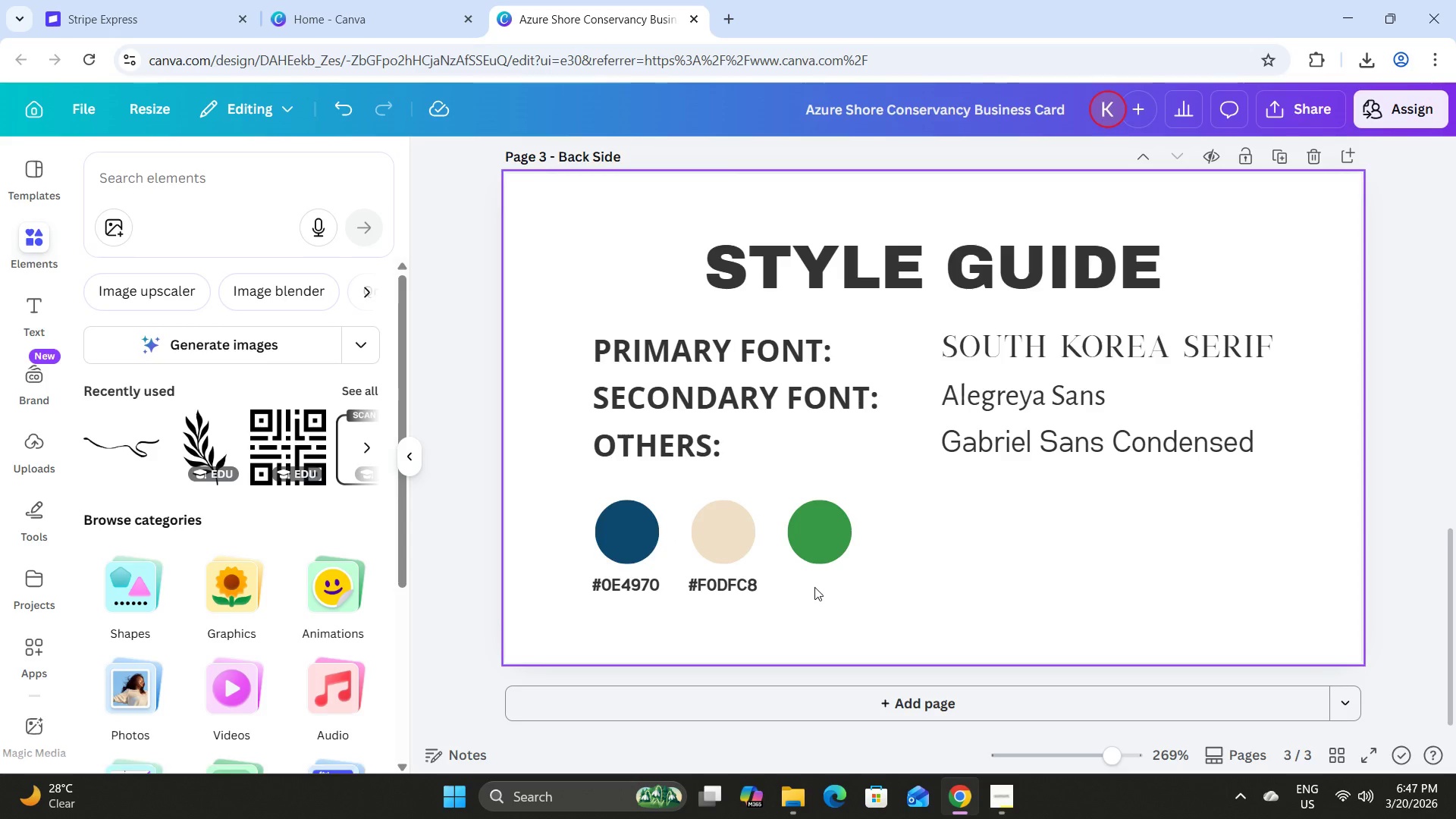 
key(Control+Z)
 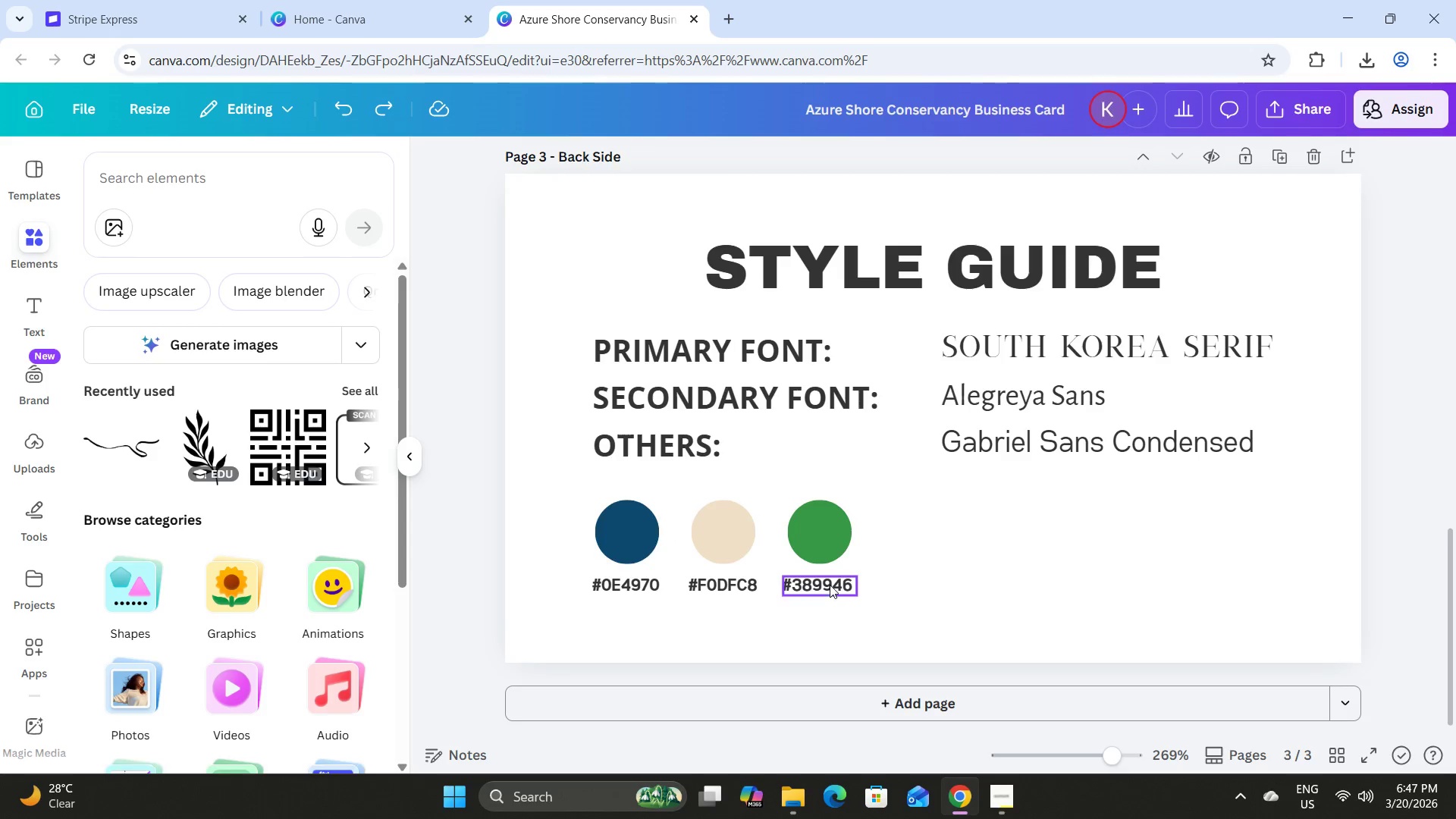 
left_click([830, 584])
 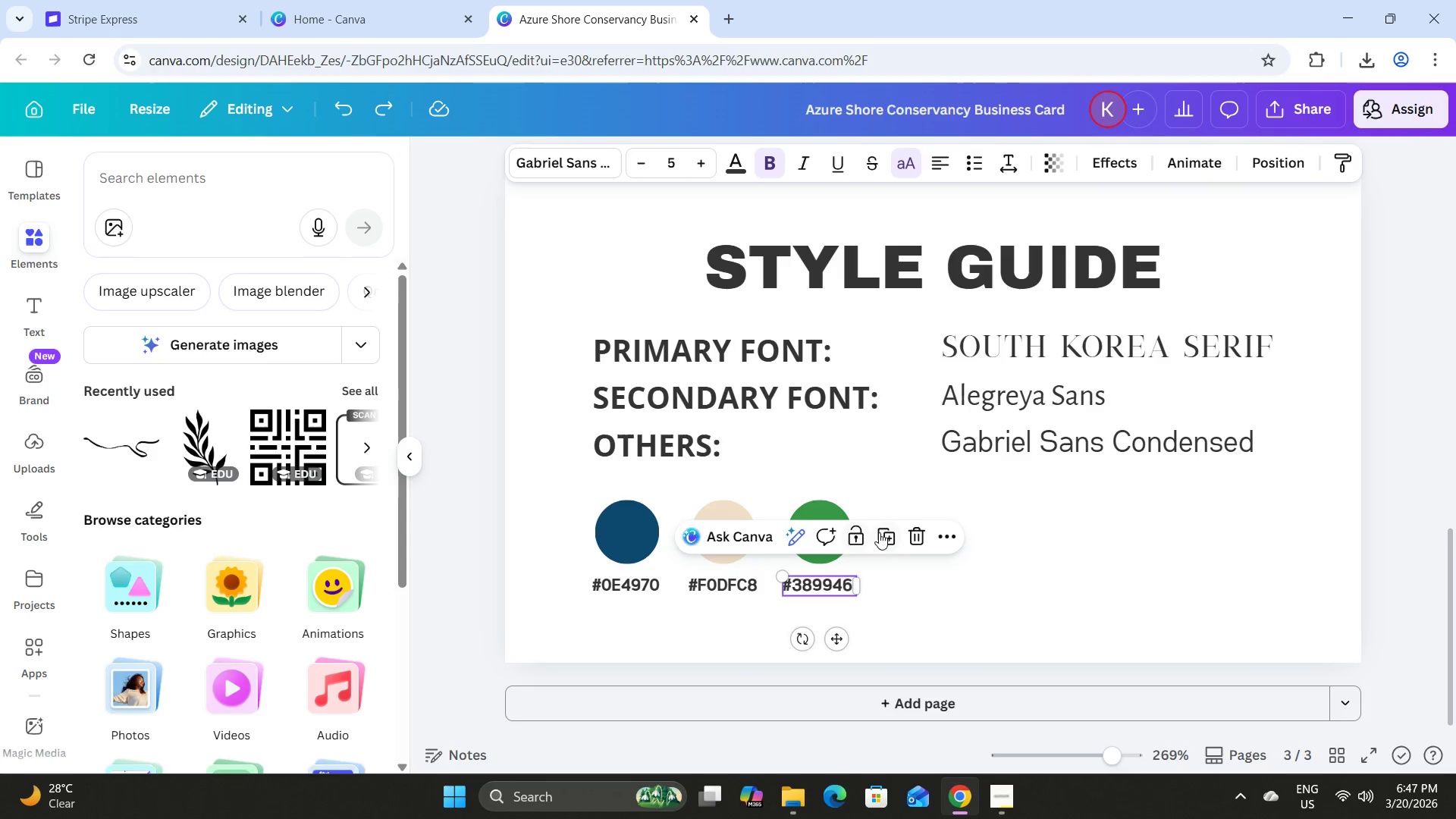 
left_click([885, 532])
 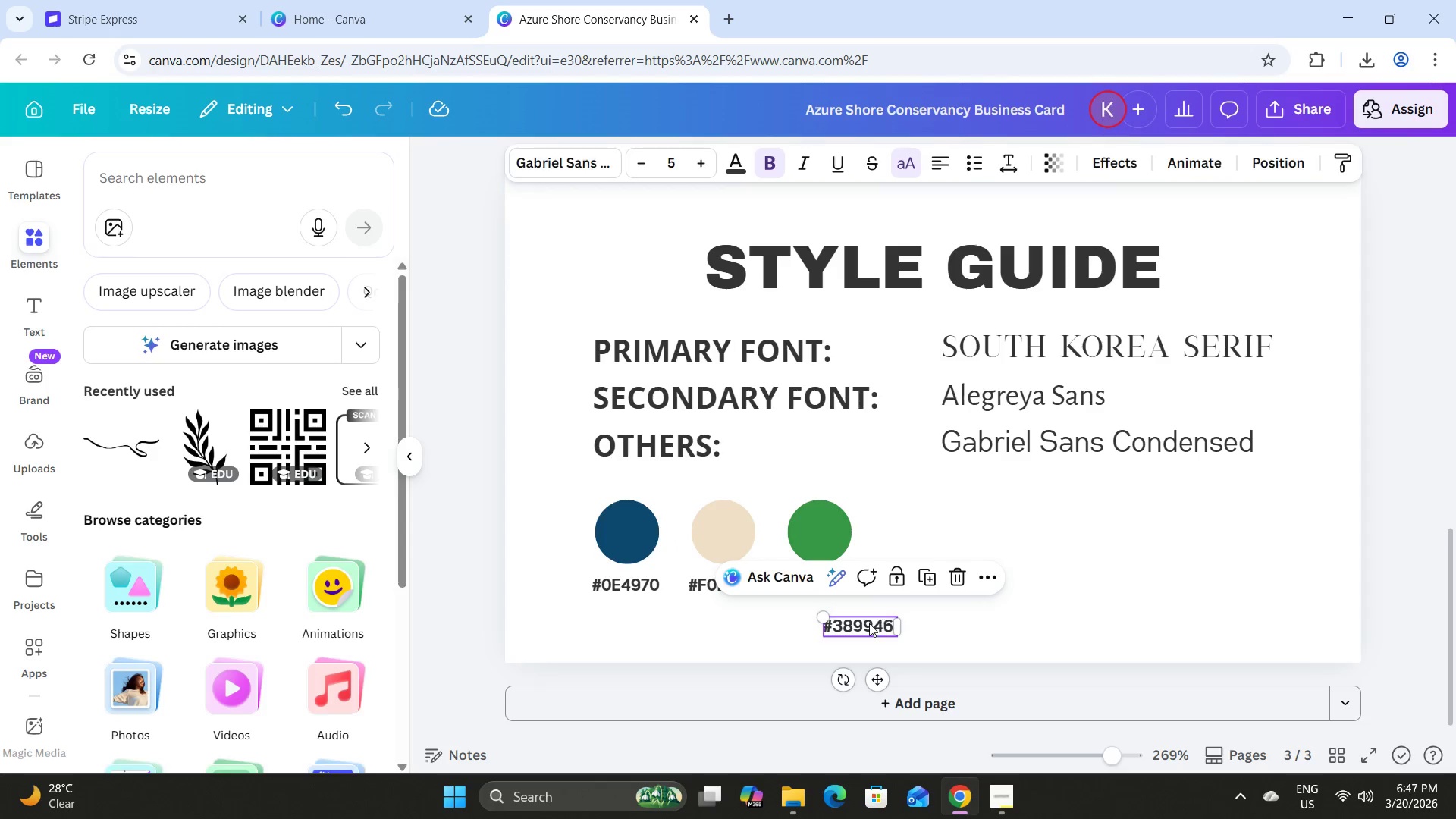 
left_click_drag(start_coordinate=[868, 630], to_coordinate=[968, 504])
 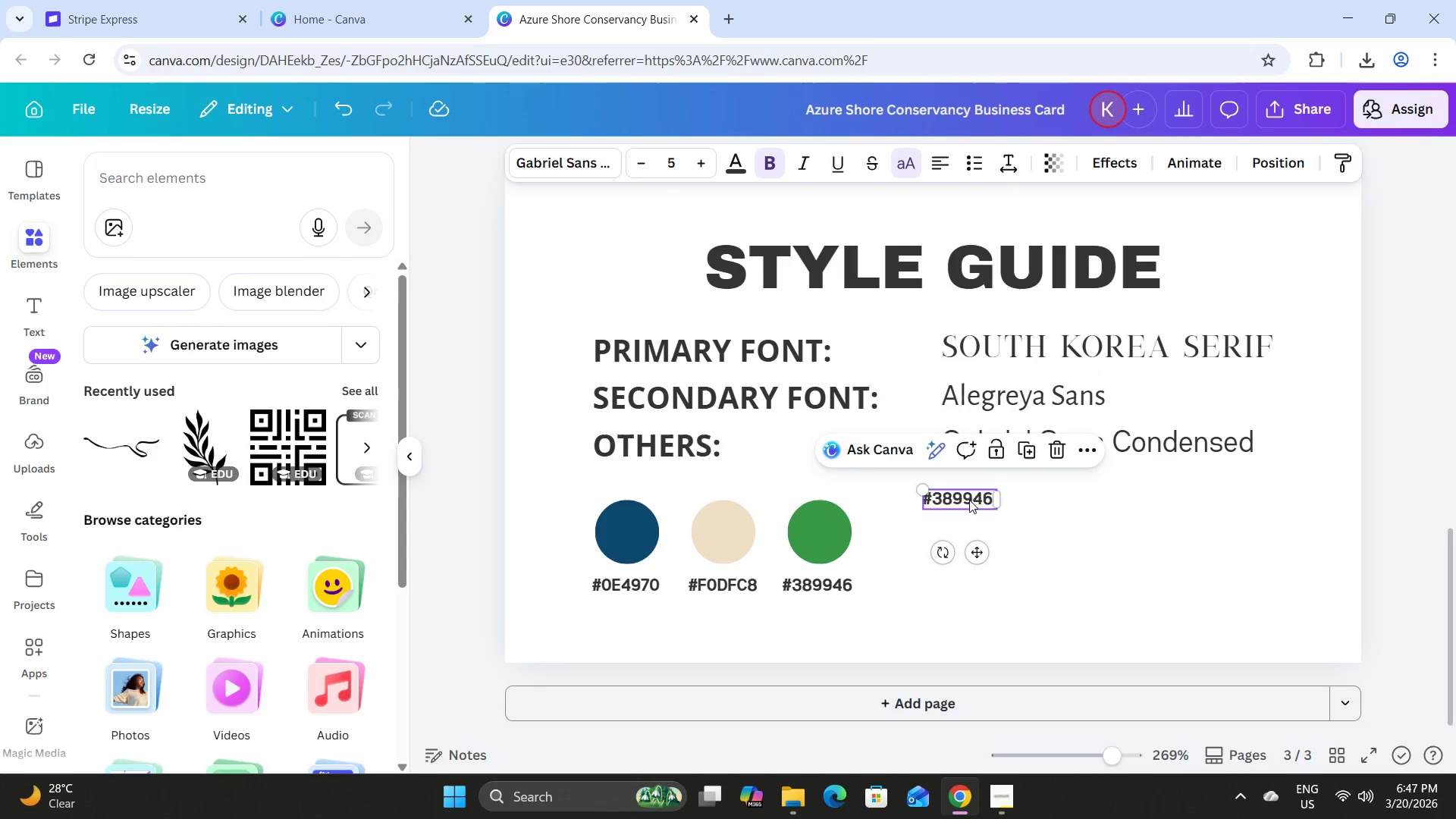 
left_click([969, 500])
 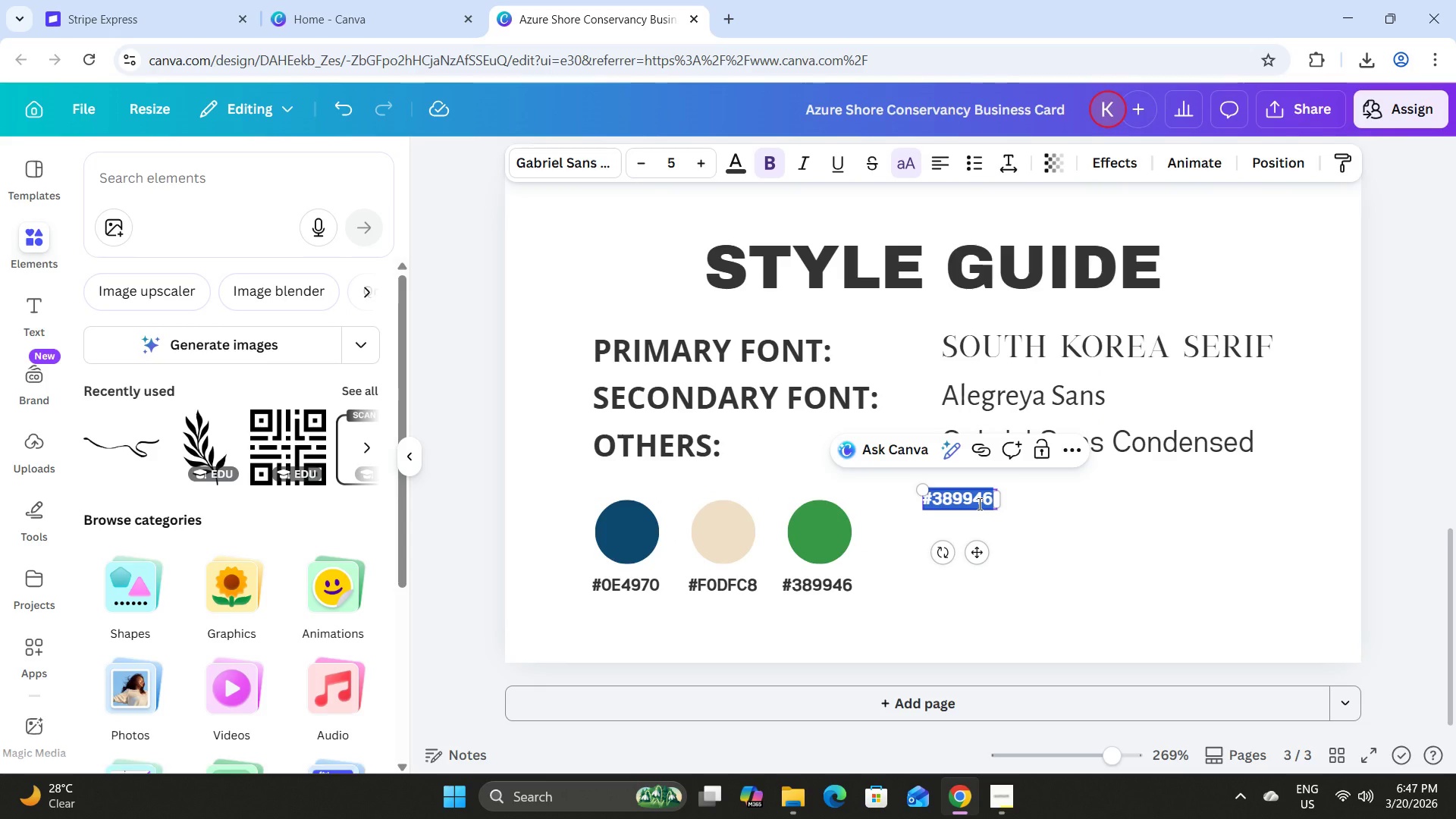 
type(ICONS:)
 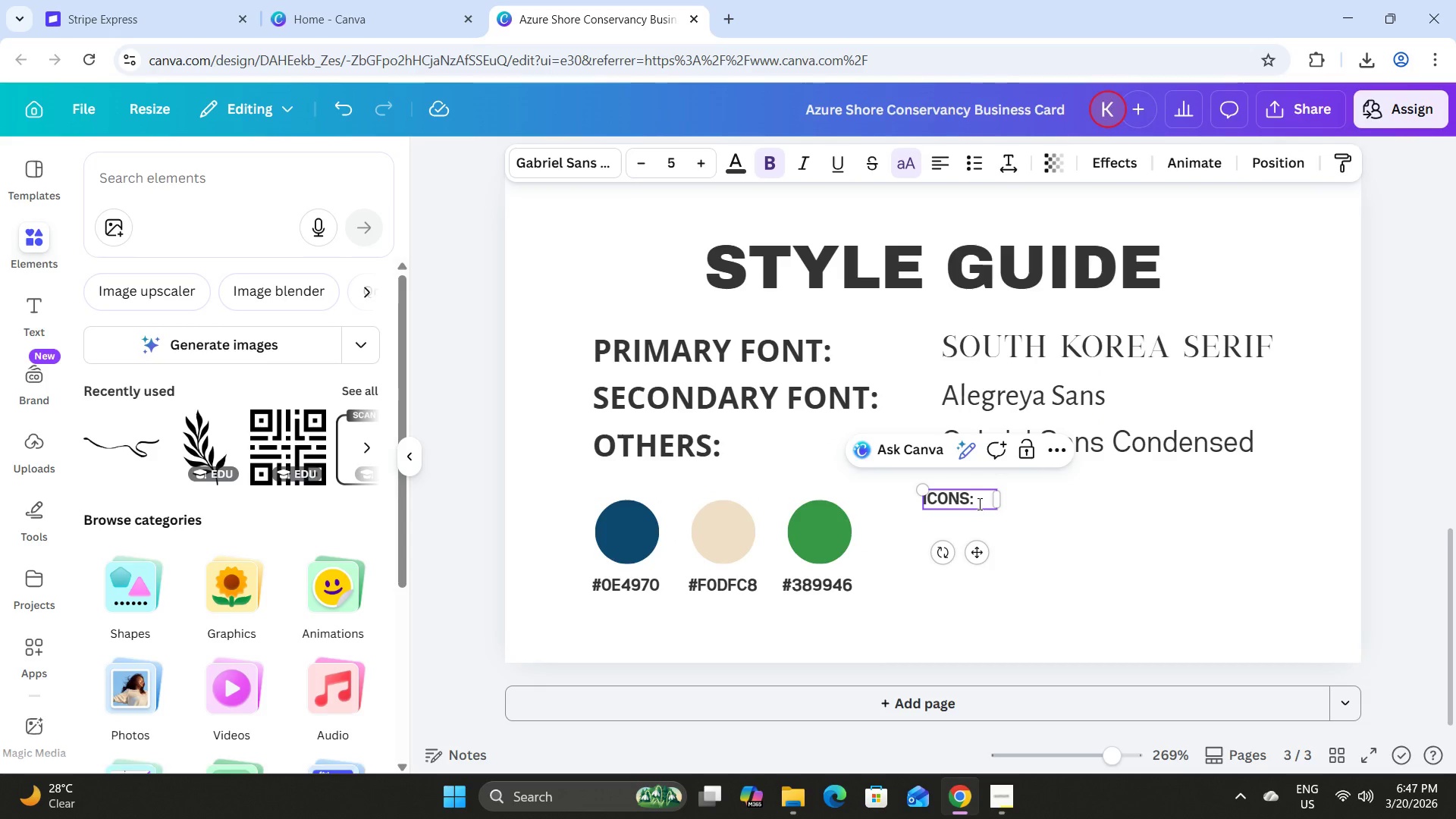 
double_click([953, 501])
 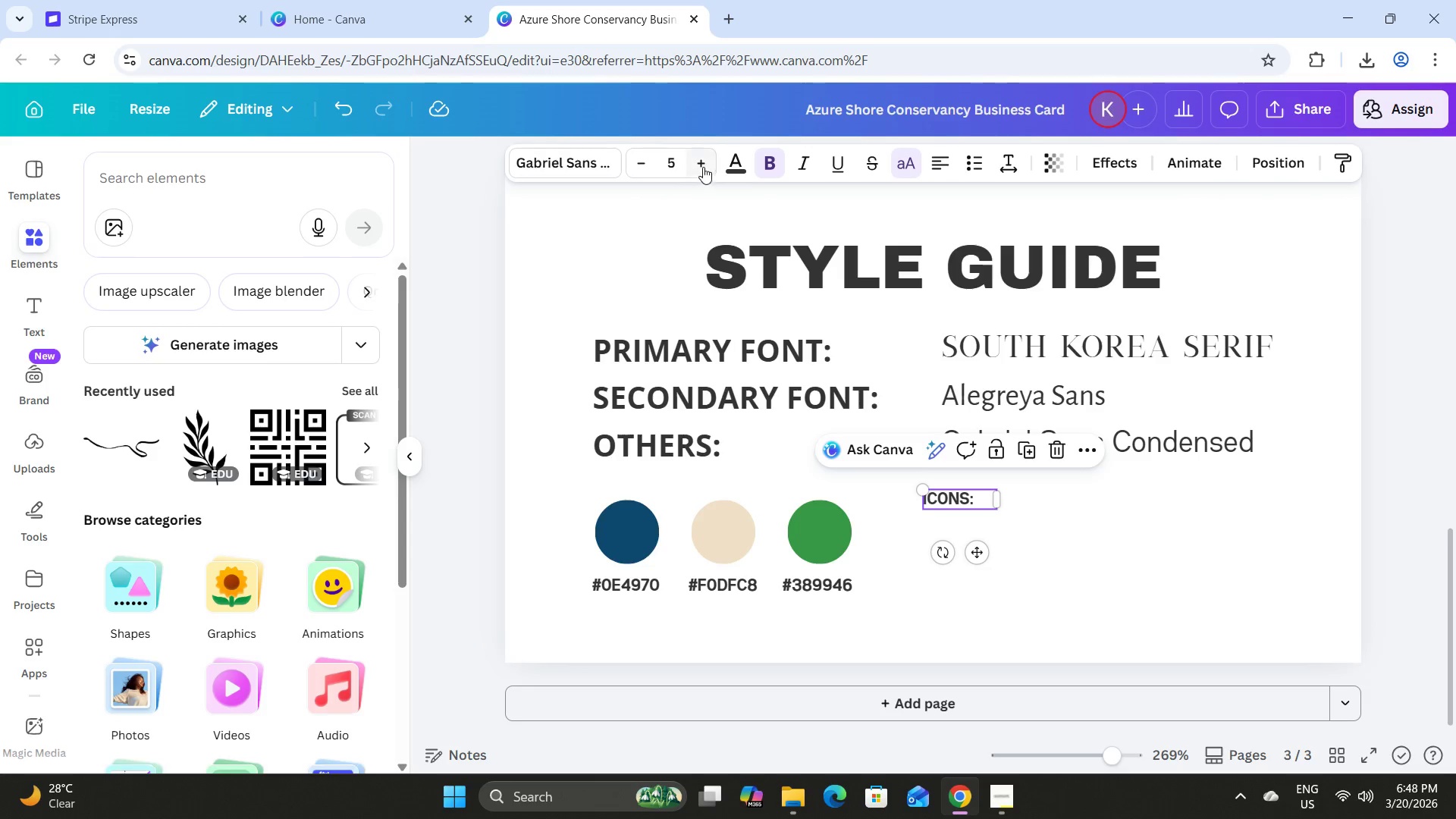 
double_click([703, 163])
 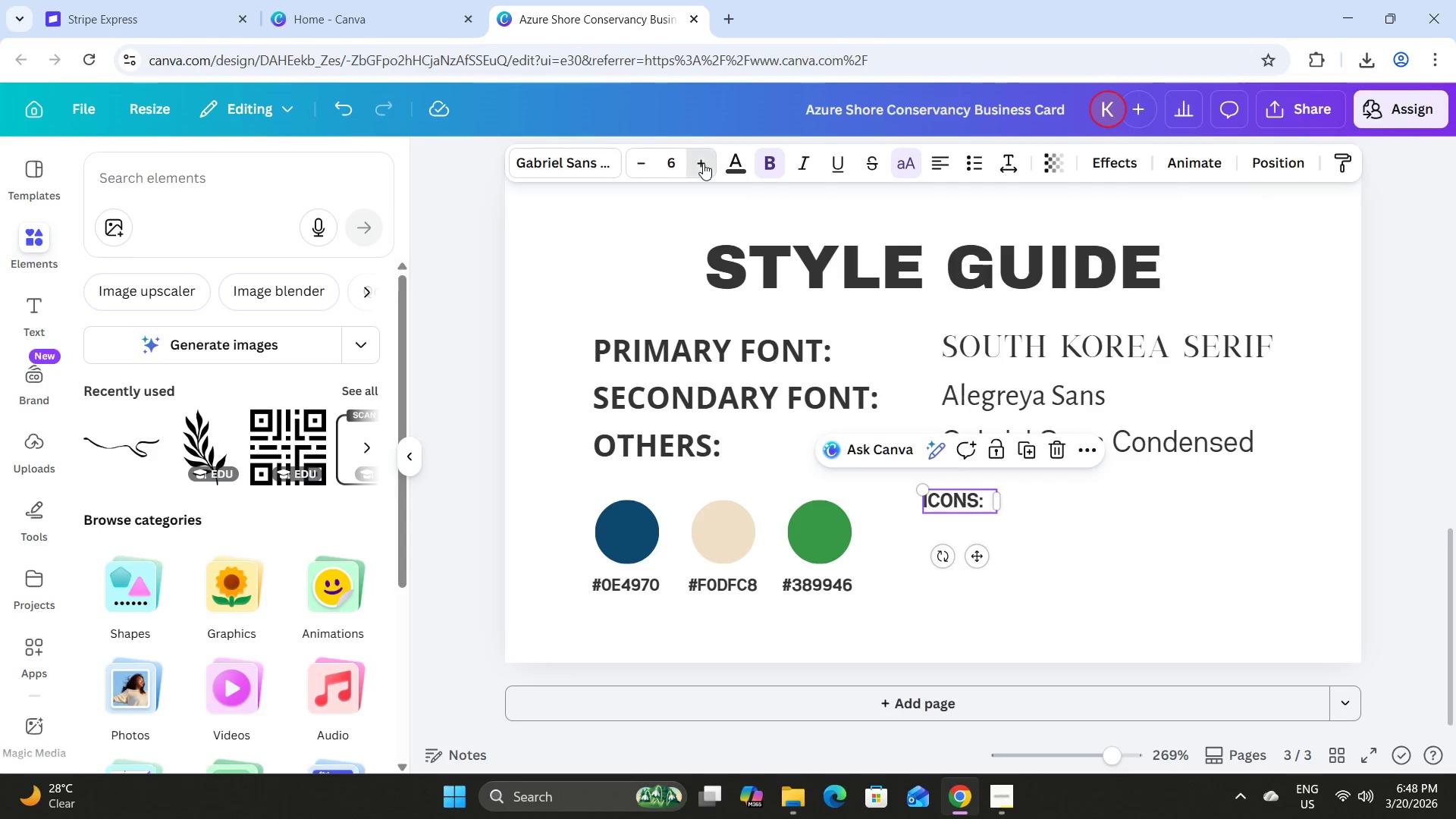 
triple_click([703, 163])
 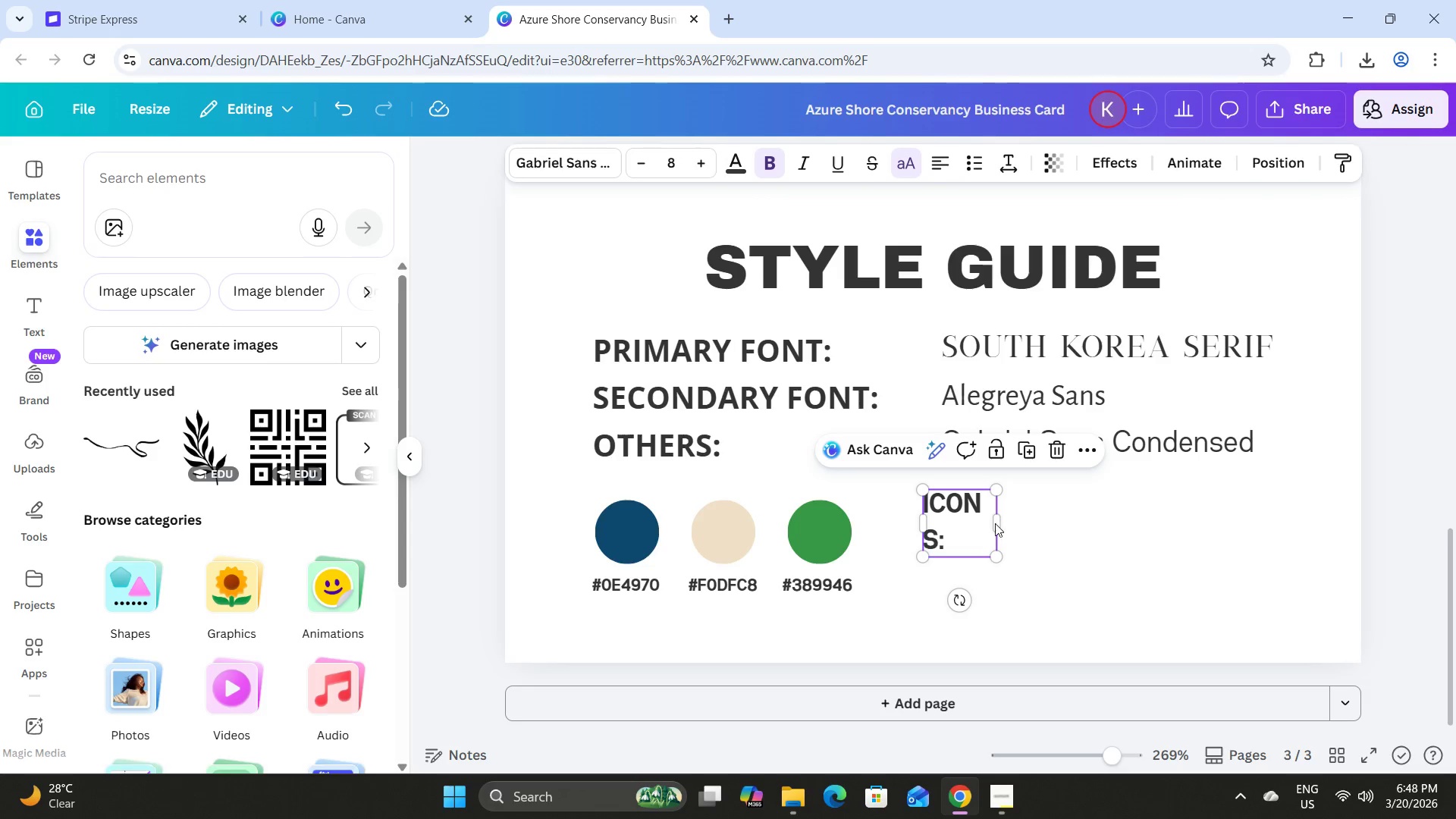 
left_click_drag(start_coordinate=[999, 525], to_coordinate=[1008, 513])
 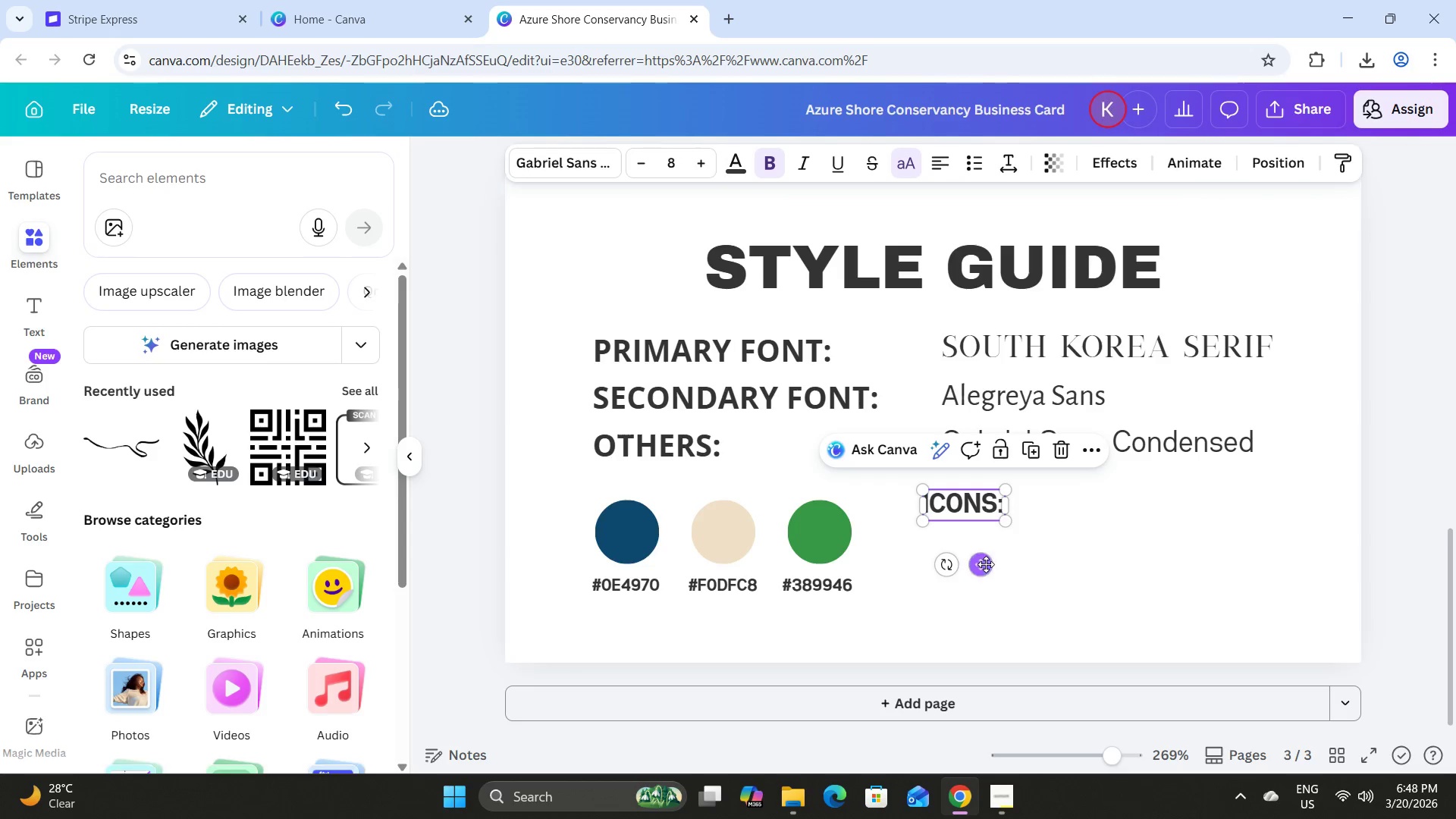 
left_click_drag(start_coordinate=[984, 566], to_coordinate=[1001, 568])
 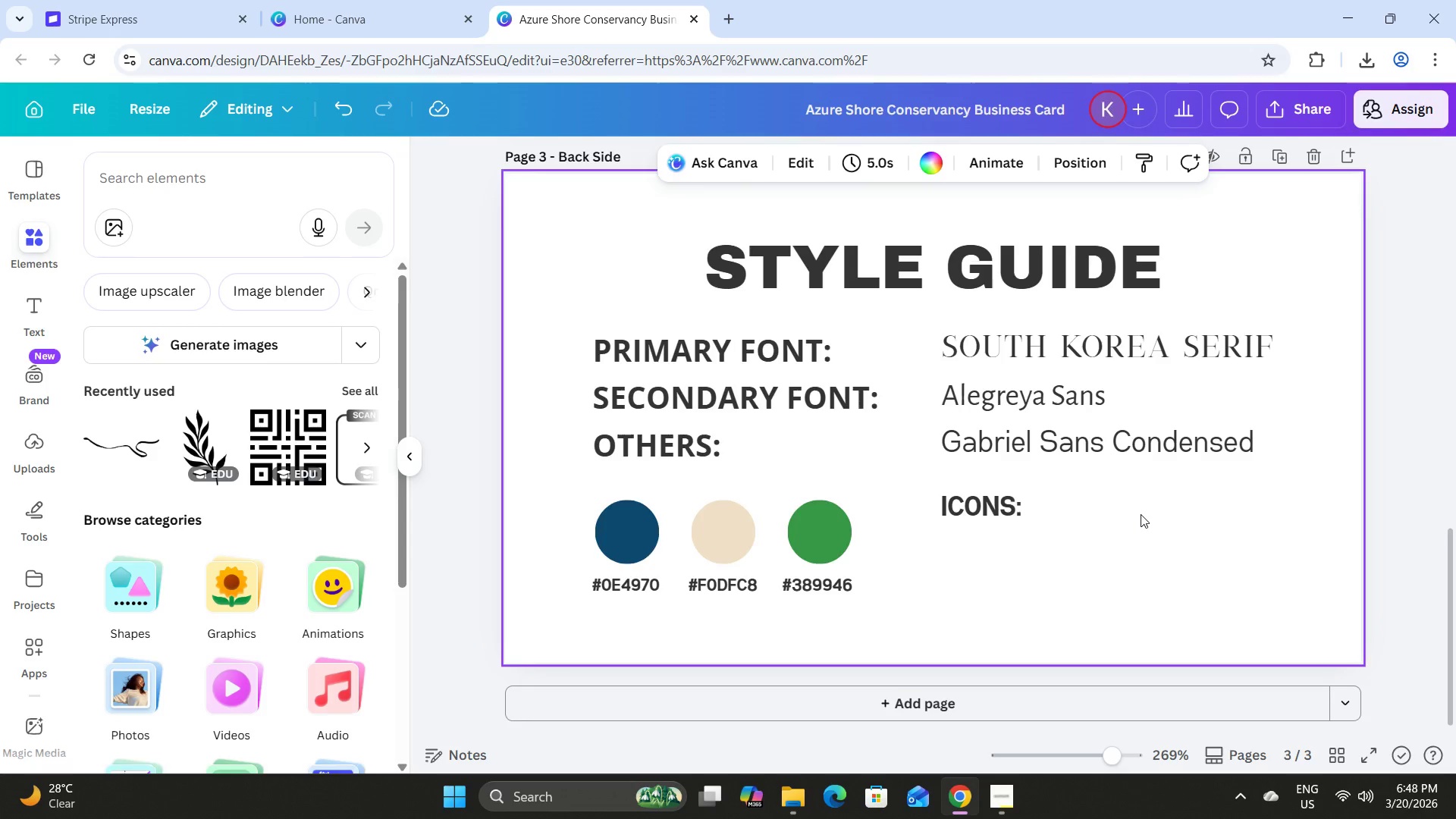 
scroll: coordinate [1135, 491], scroll_direction: up, amount: 17.0
 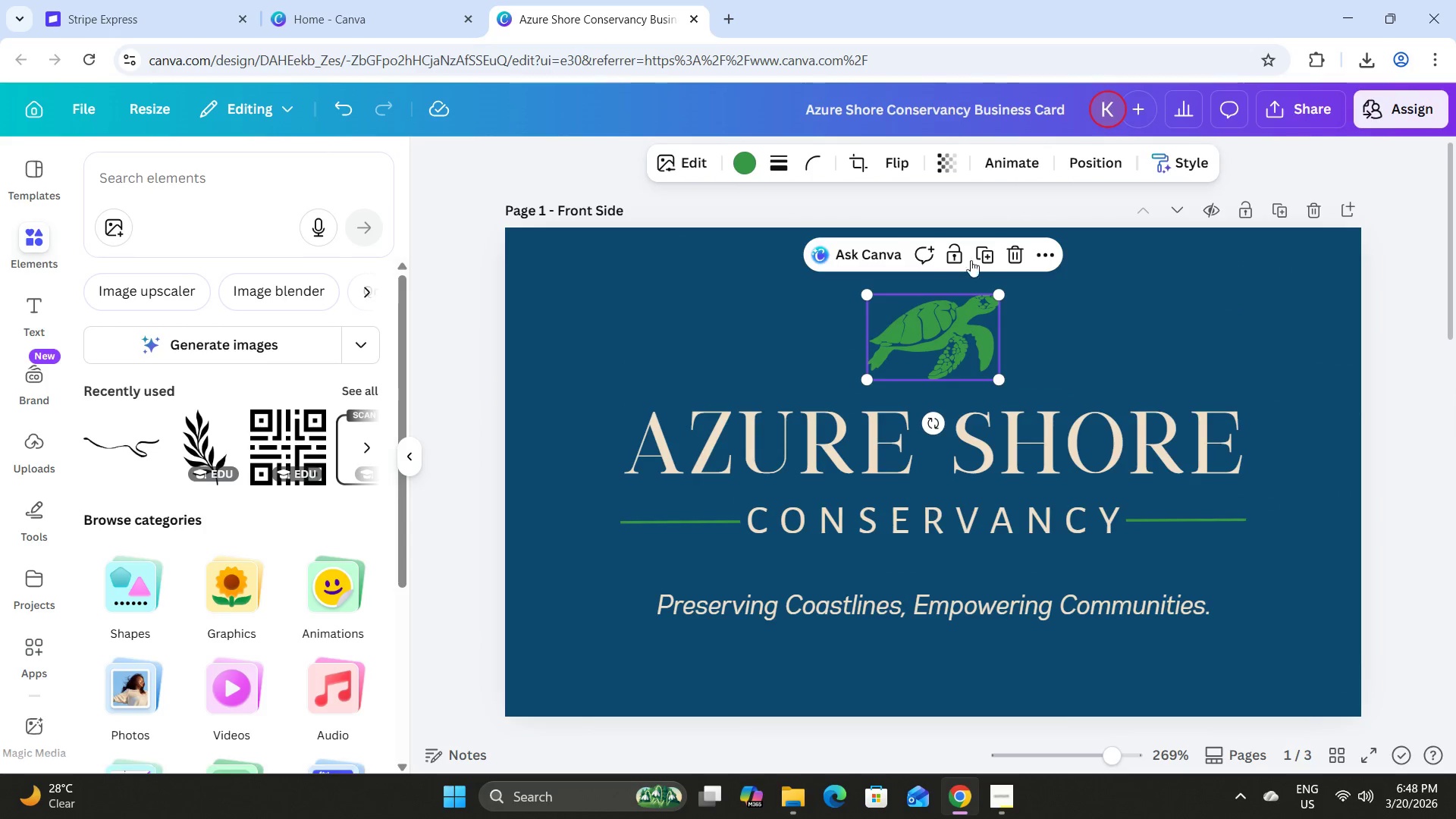 
left_click([986, 247])
 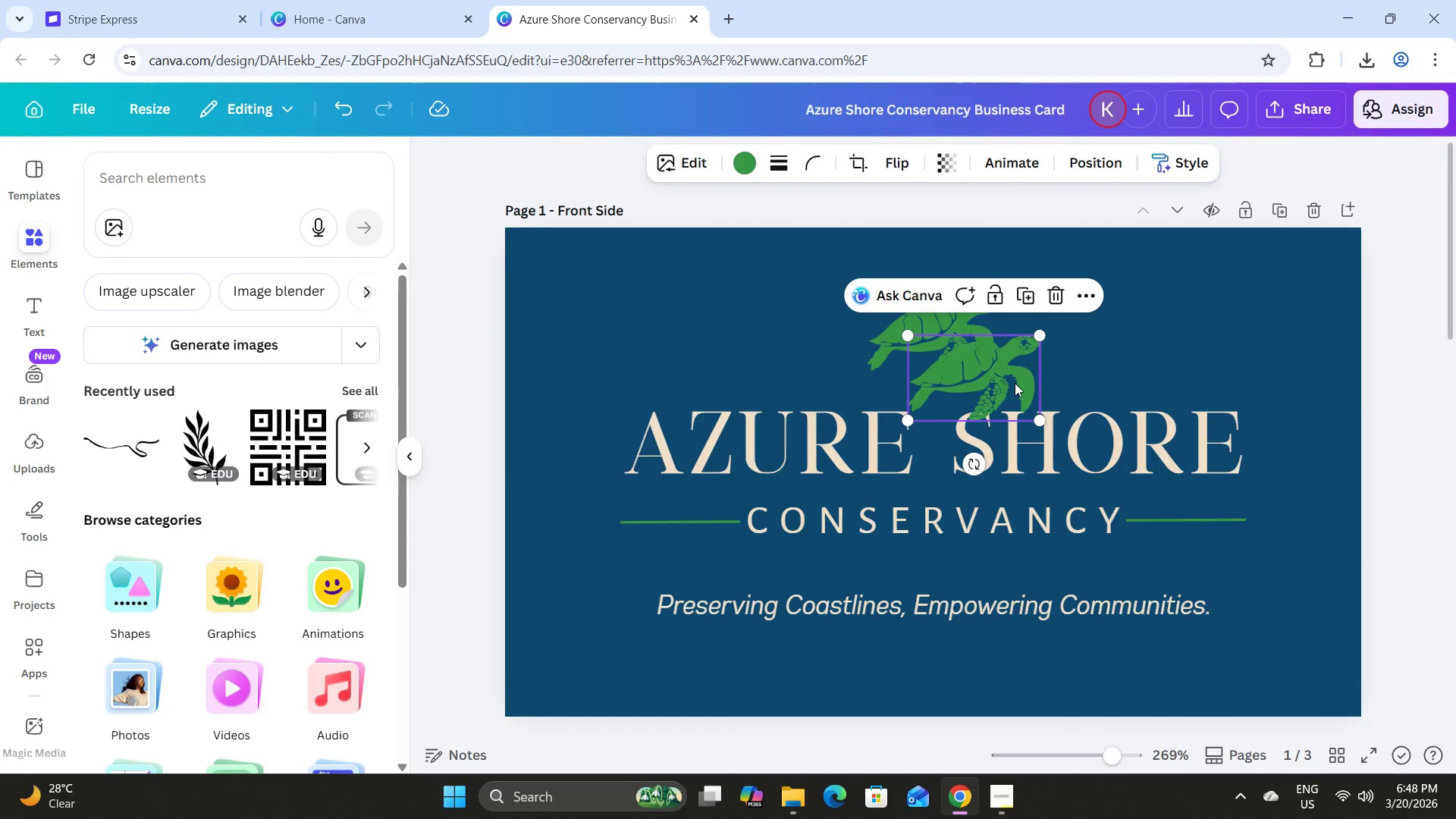 
left_click_drag(start_coordinate=[1009, 376], to_coordinate=[1141, 558])
 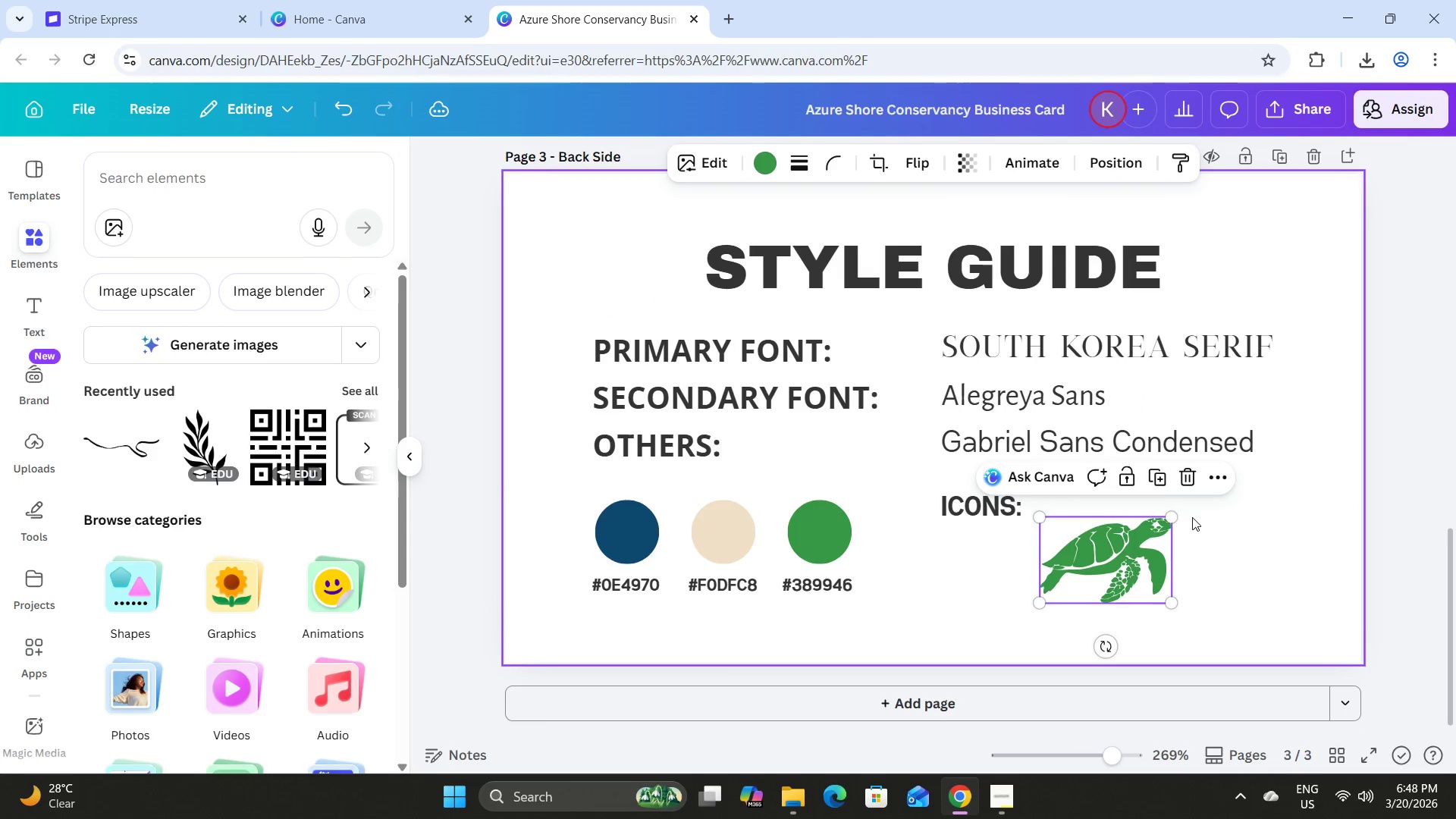 
scroll: coordinate [1112, 431], scroll_direction: down, amount: 12.0
 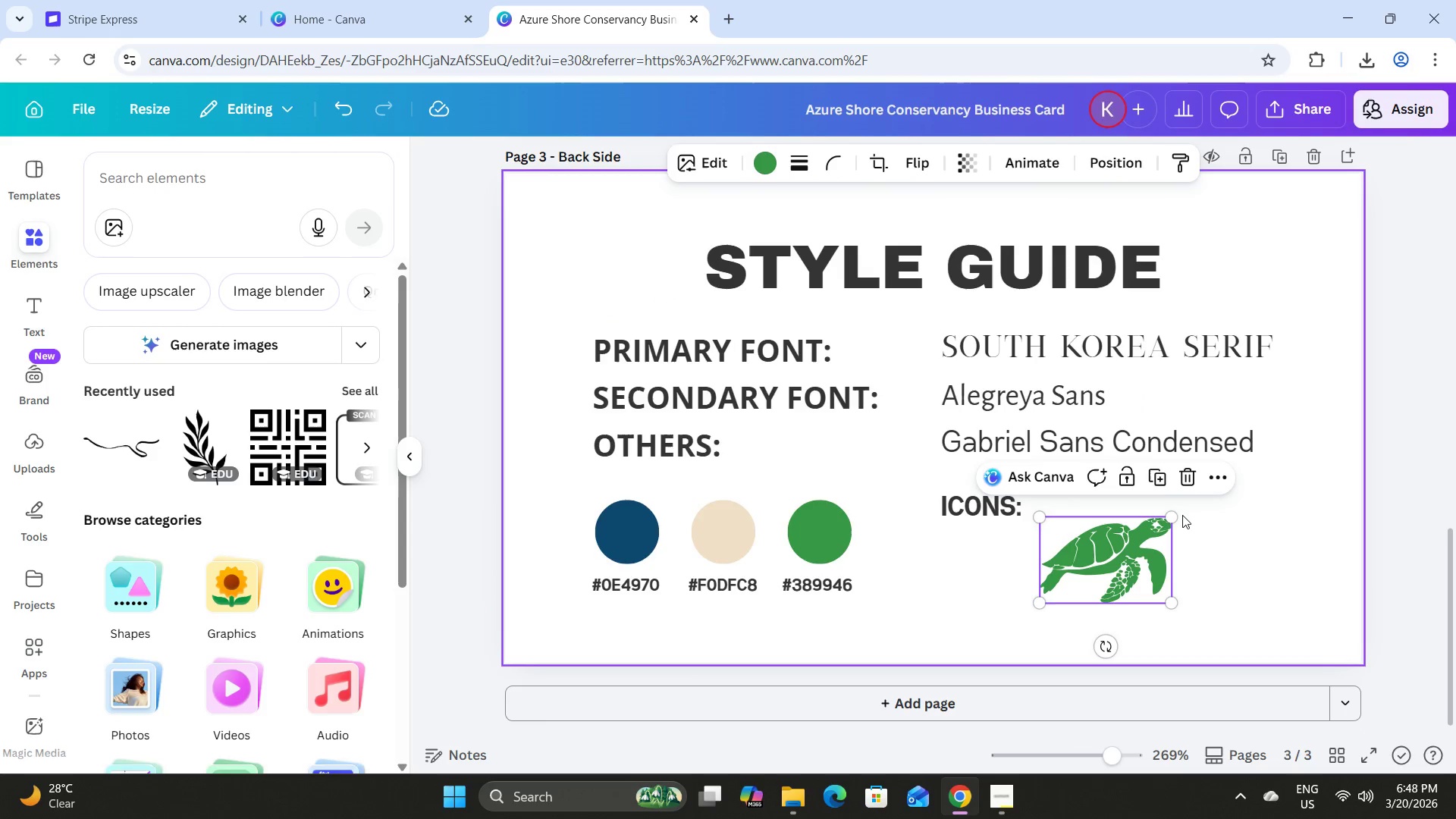 
left_click_drag(start_coordinate=[1175, 513], to_coordinate=[1099, 545])
 